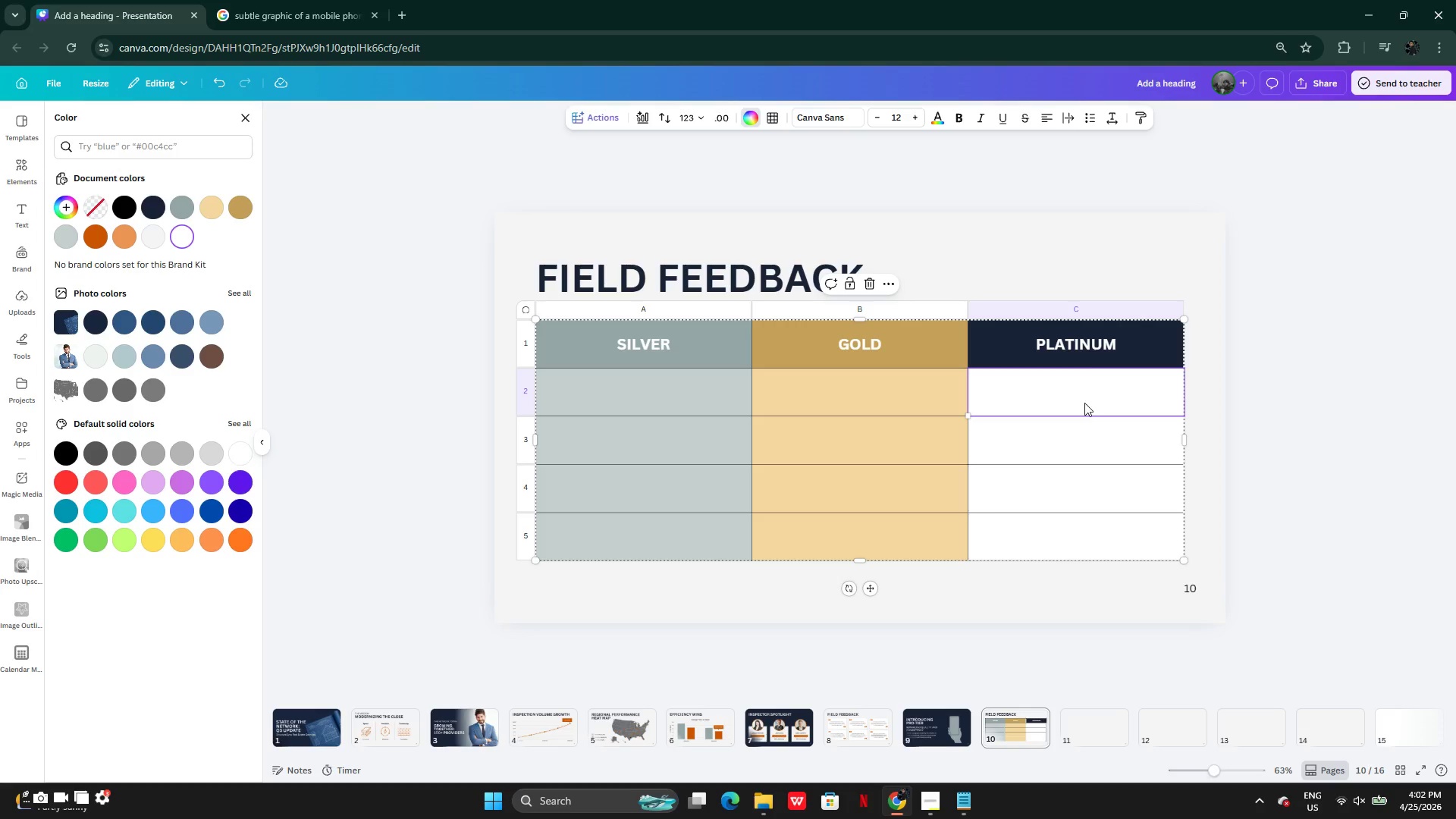 
hold_key(key=ShiftLeft, duration=1.69)
double_click([1078, 482])
 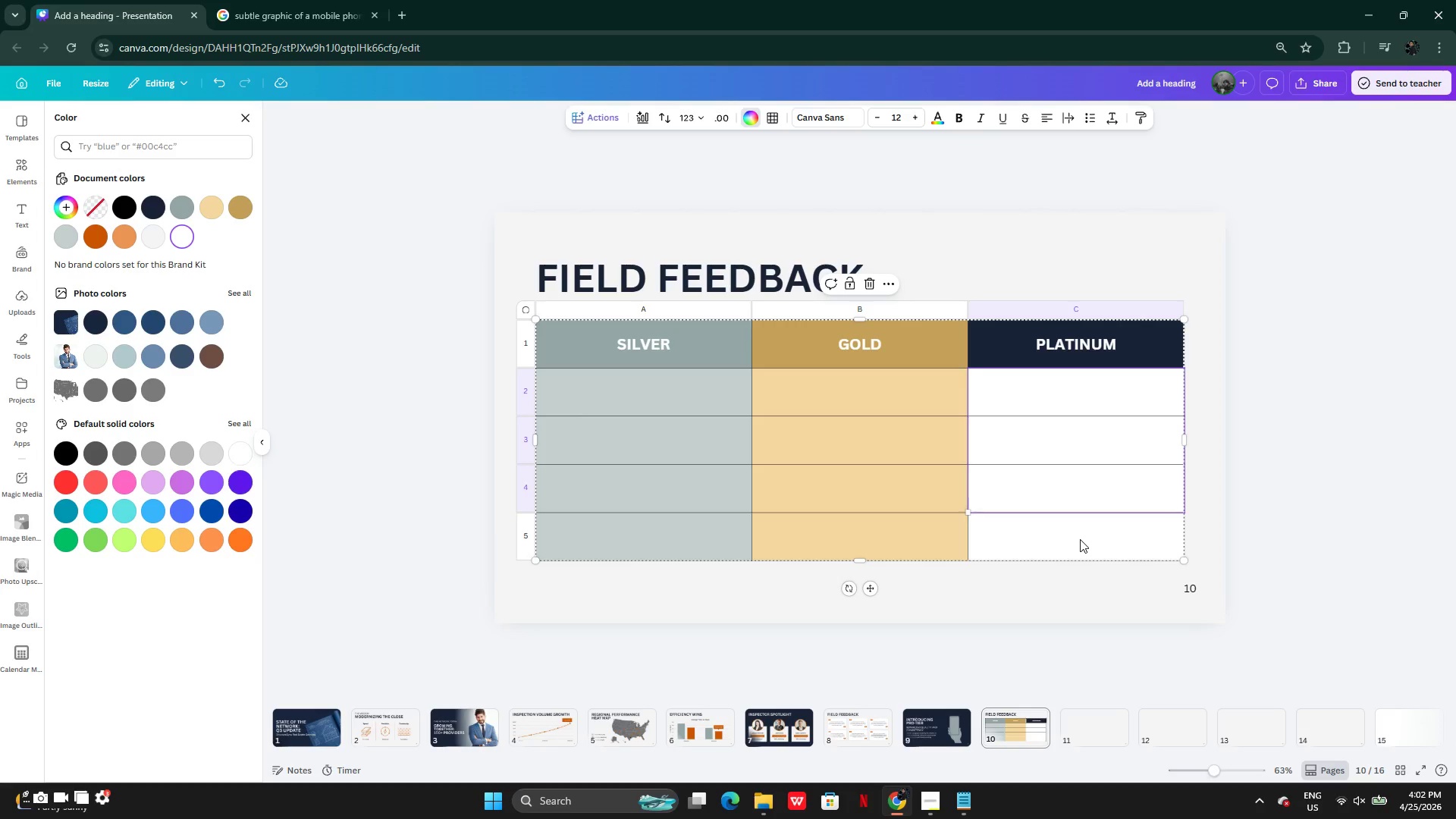 
left_click([1080, 539])
 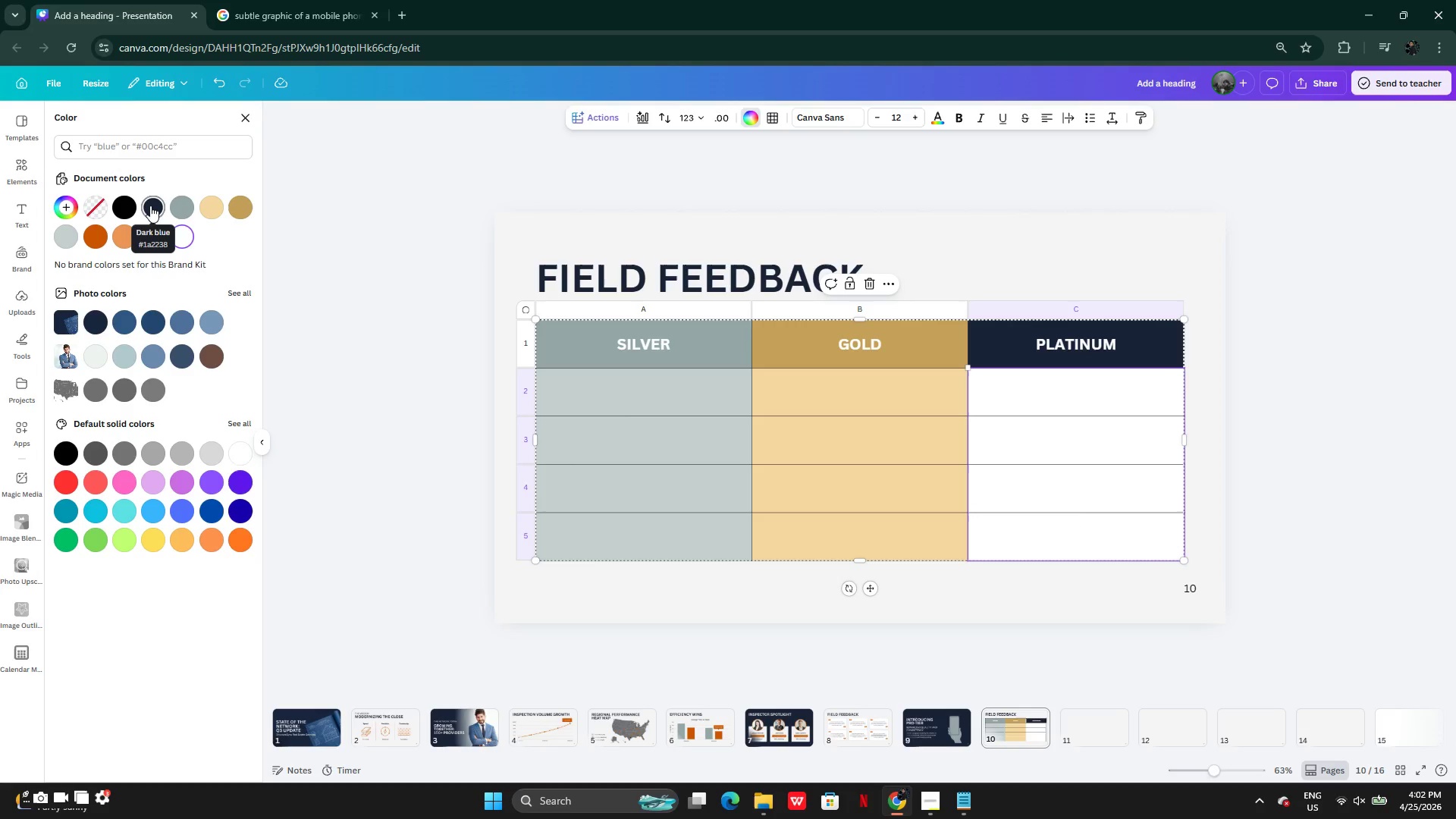 
left_click([150, 207])
 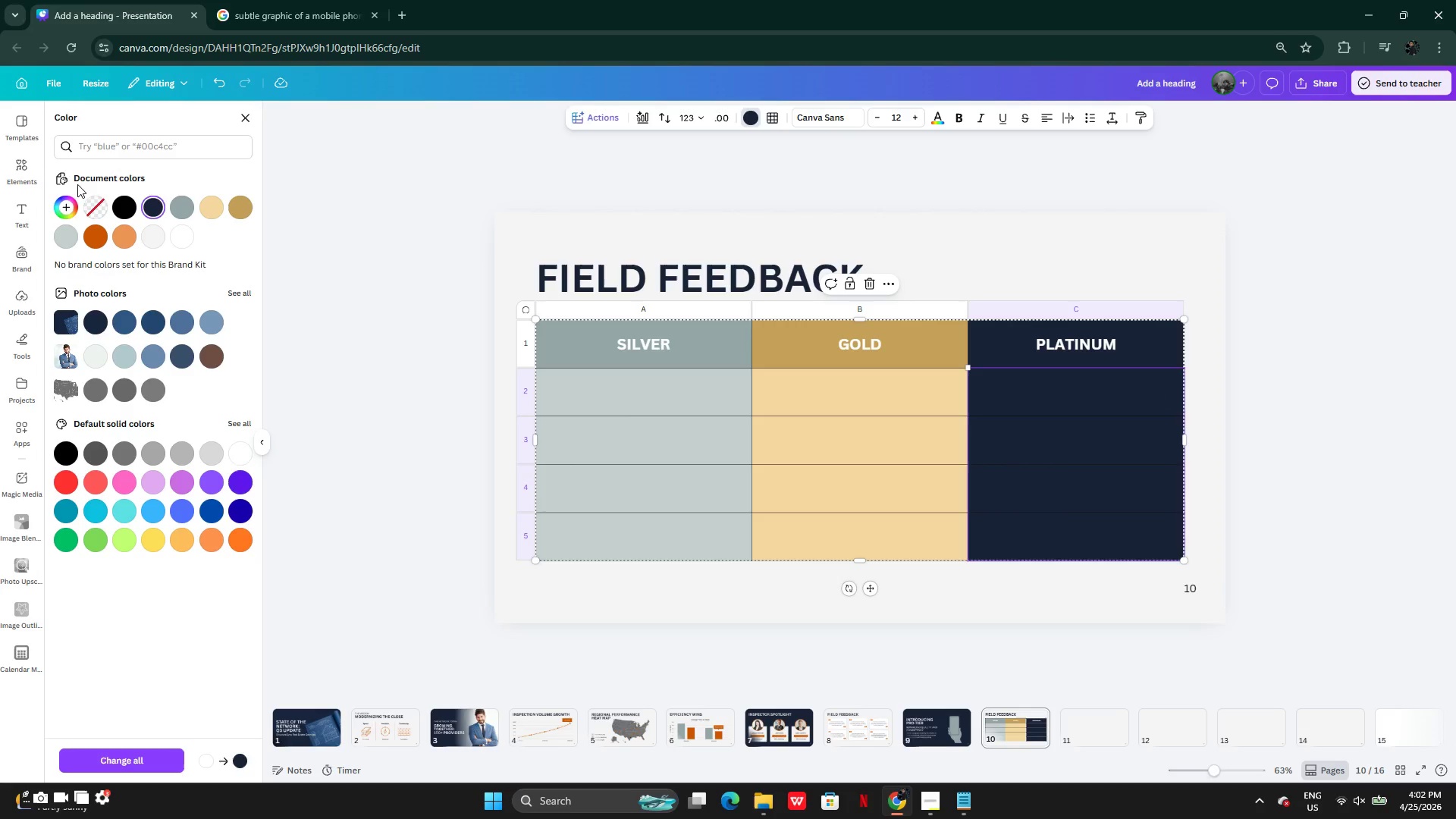 
left_click([67, 204])
 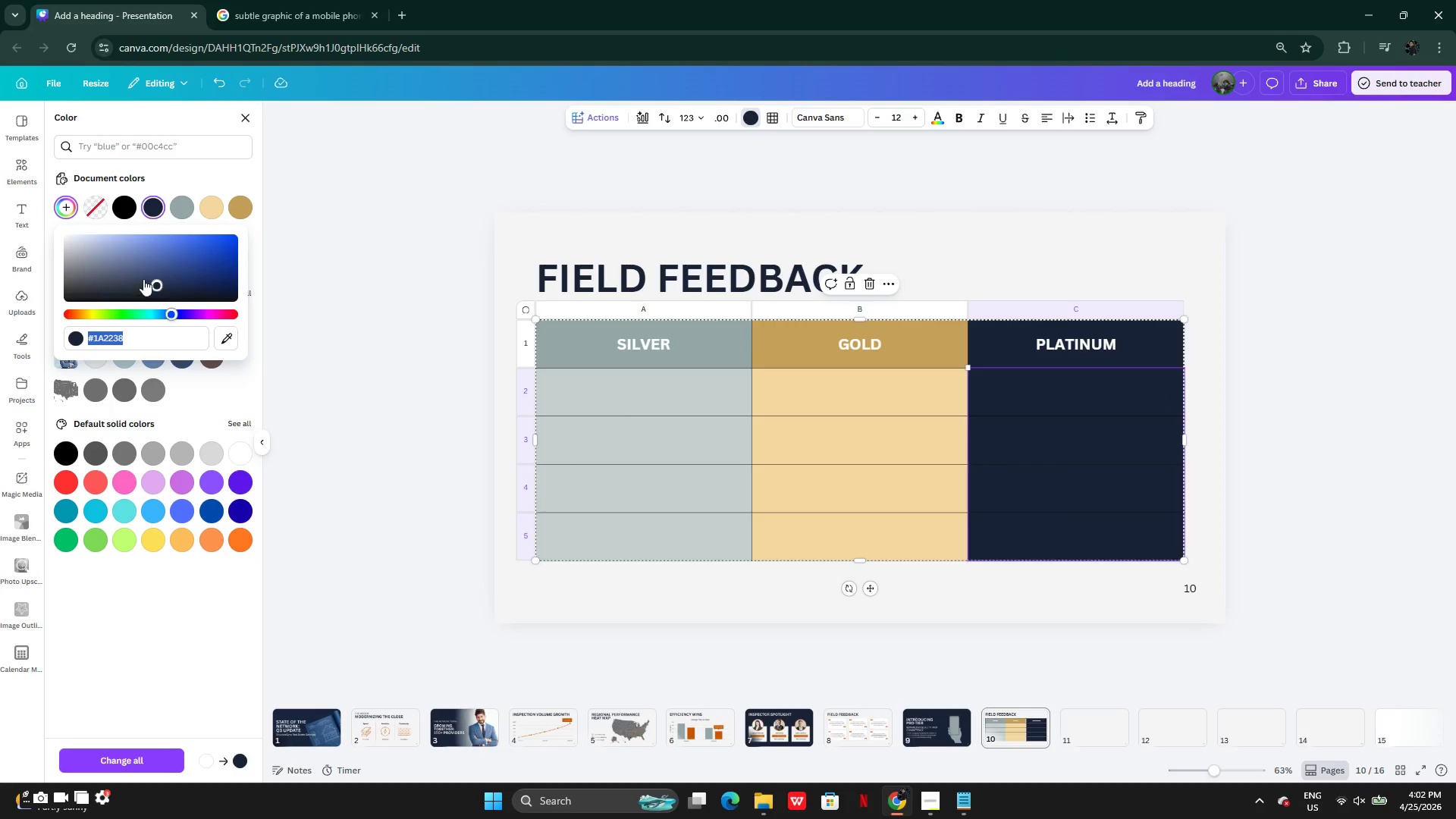 
left_click_drag(start_coordinate=[143, 278], to_coordinate=[80, 245])
 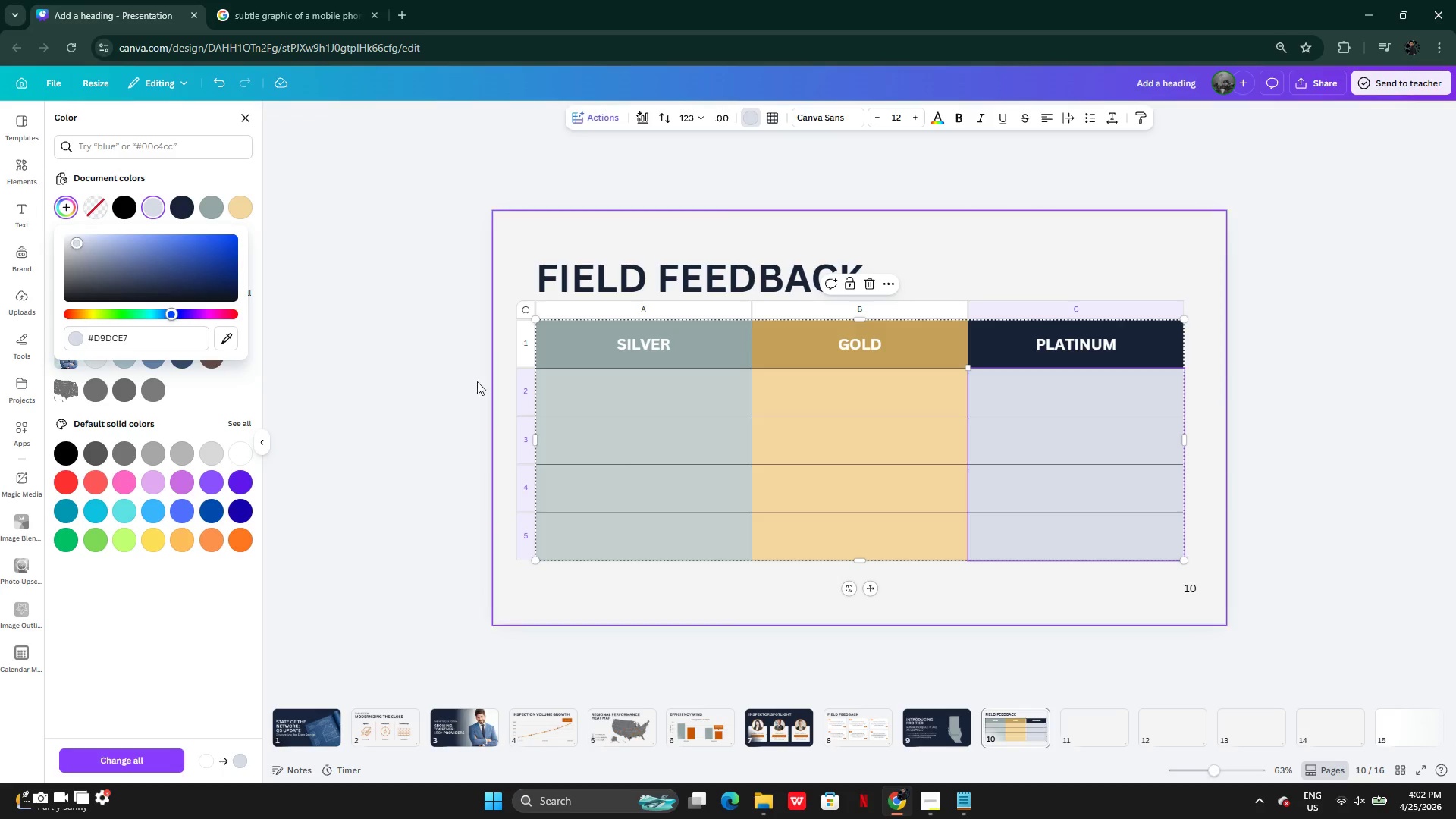 
wait(6.12)
 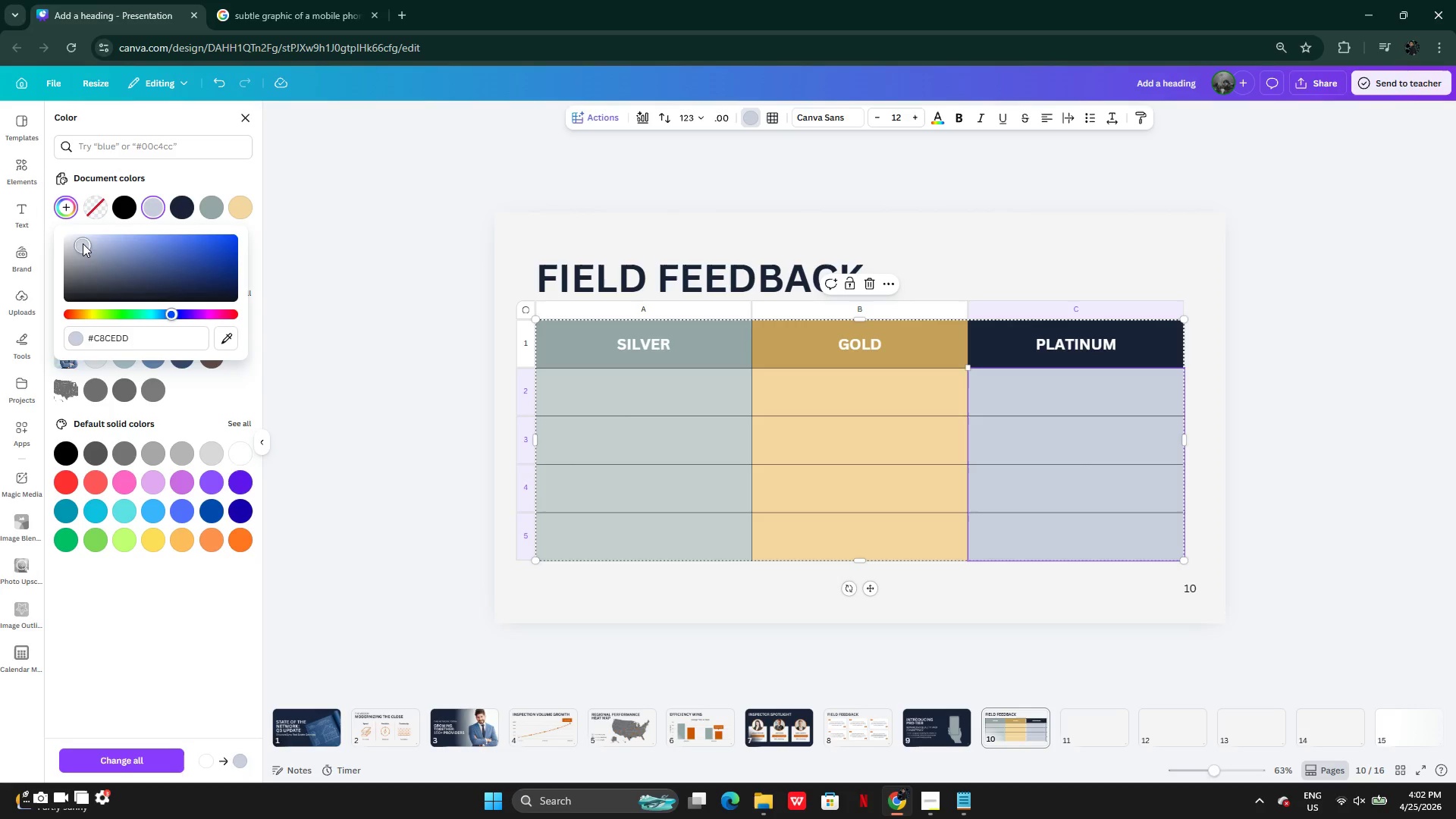 
left_click_drag(start_coordinate=[83, 244], to_coordinate=[102, 234])
 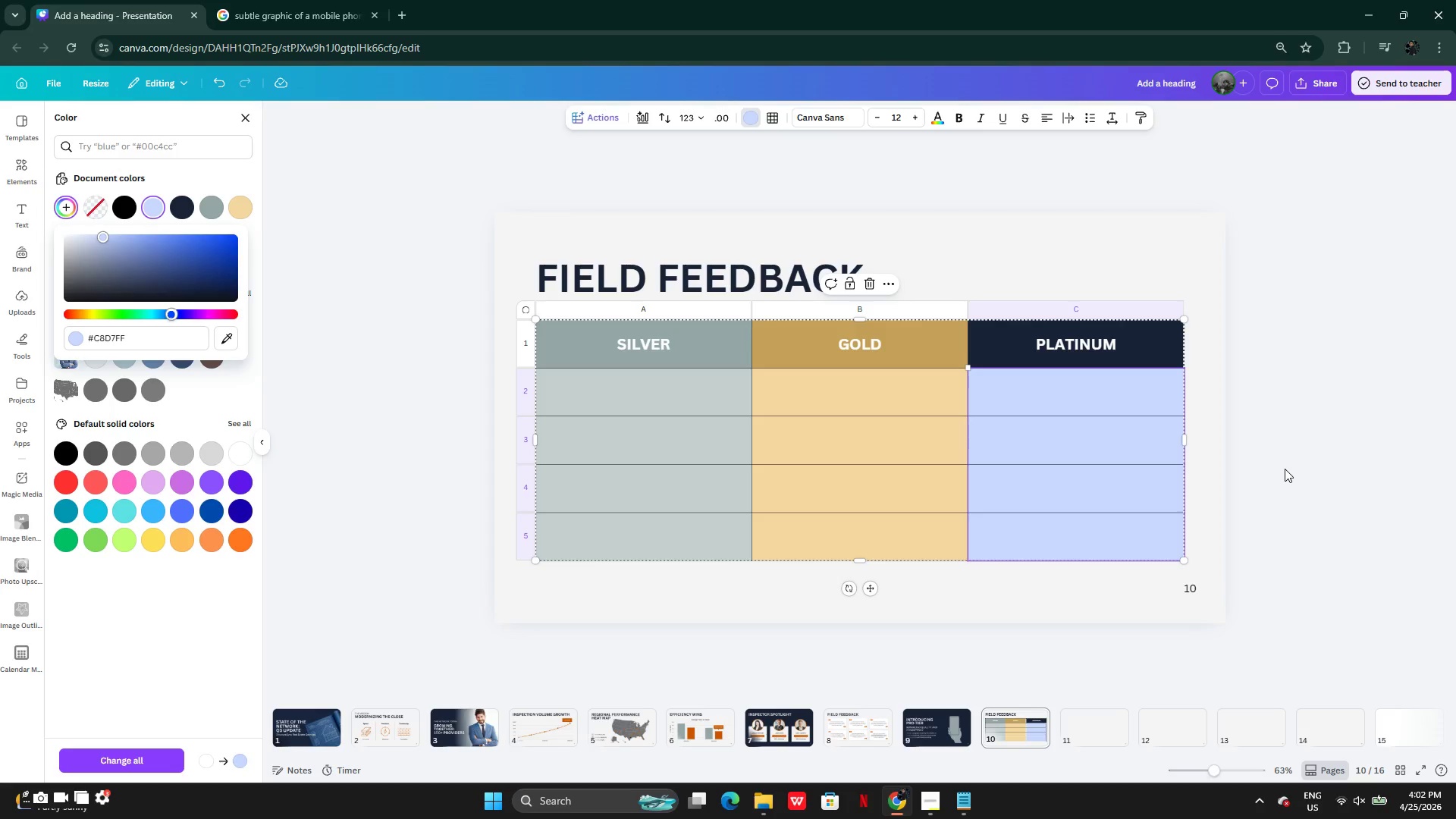 
left_click([1285, 469])
 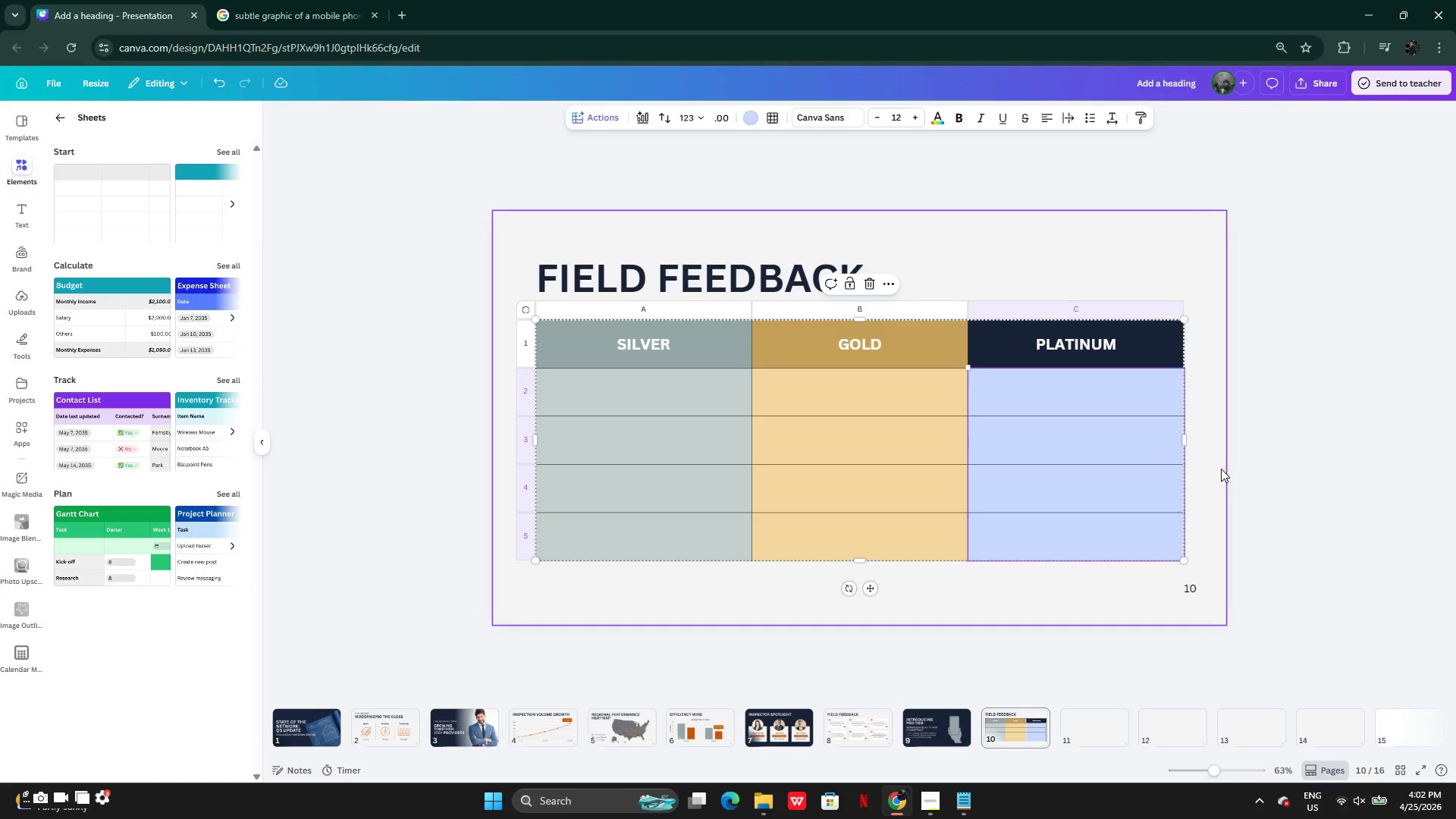 
hold_key(key=ControlLeft, duration=0.91)
 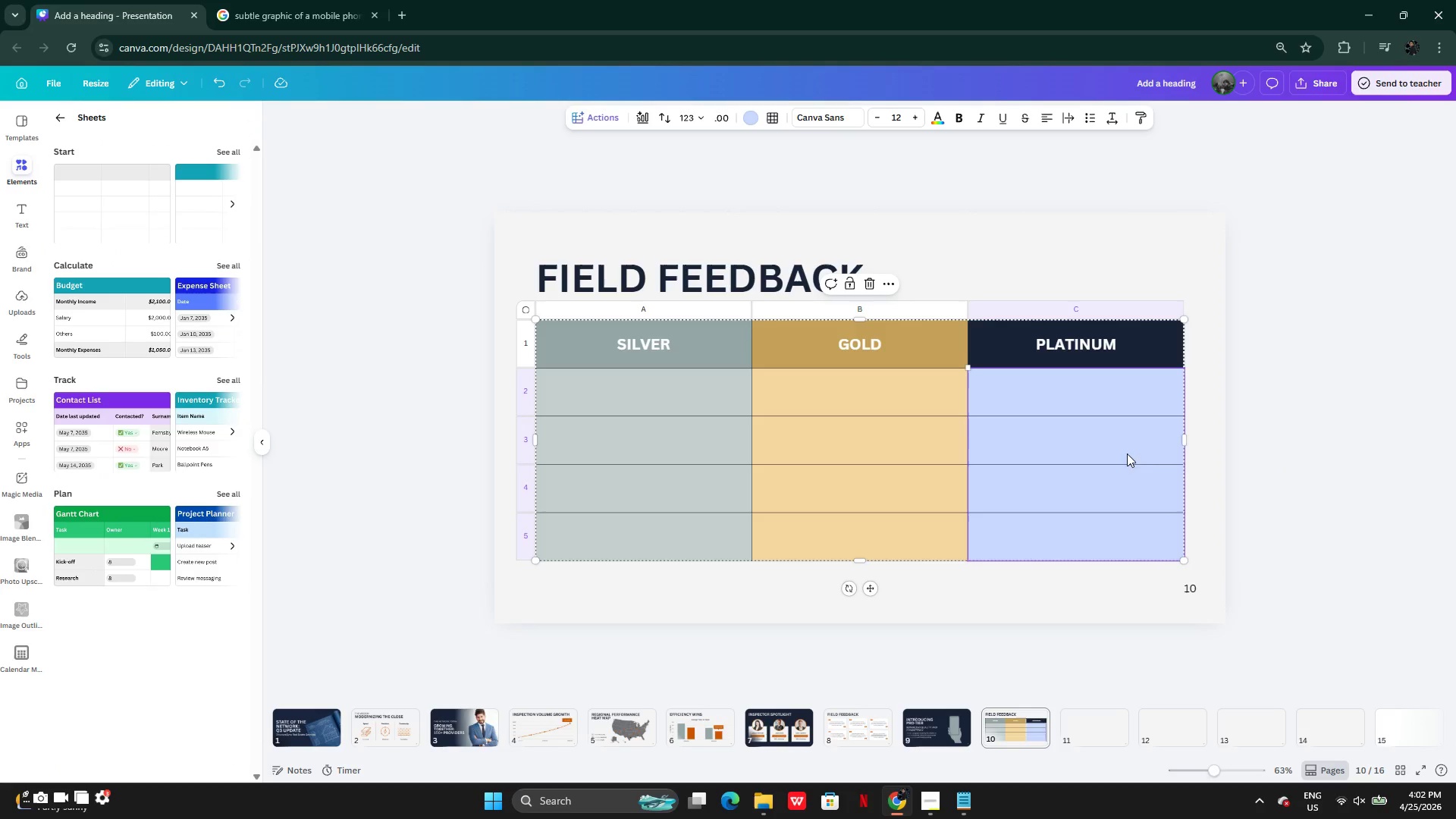 
key(Control+Z)
 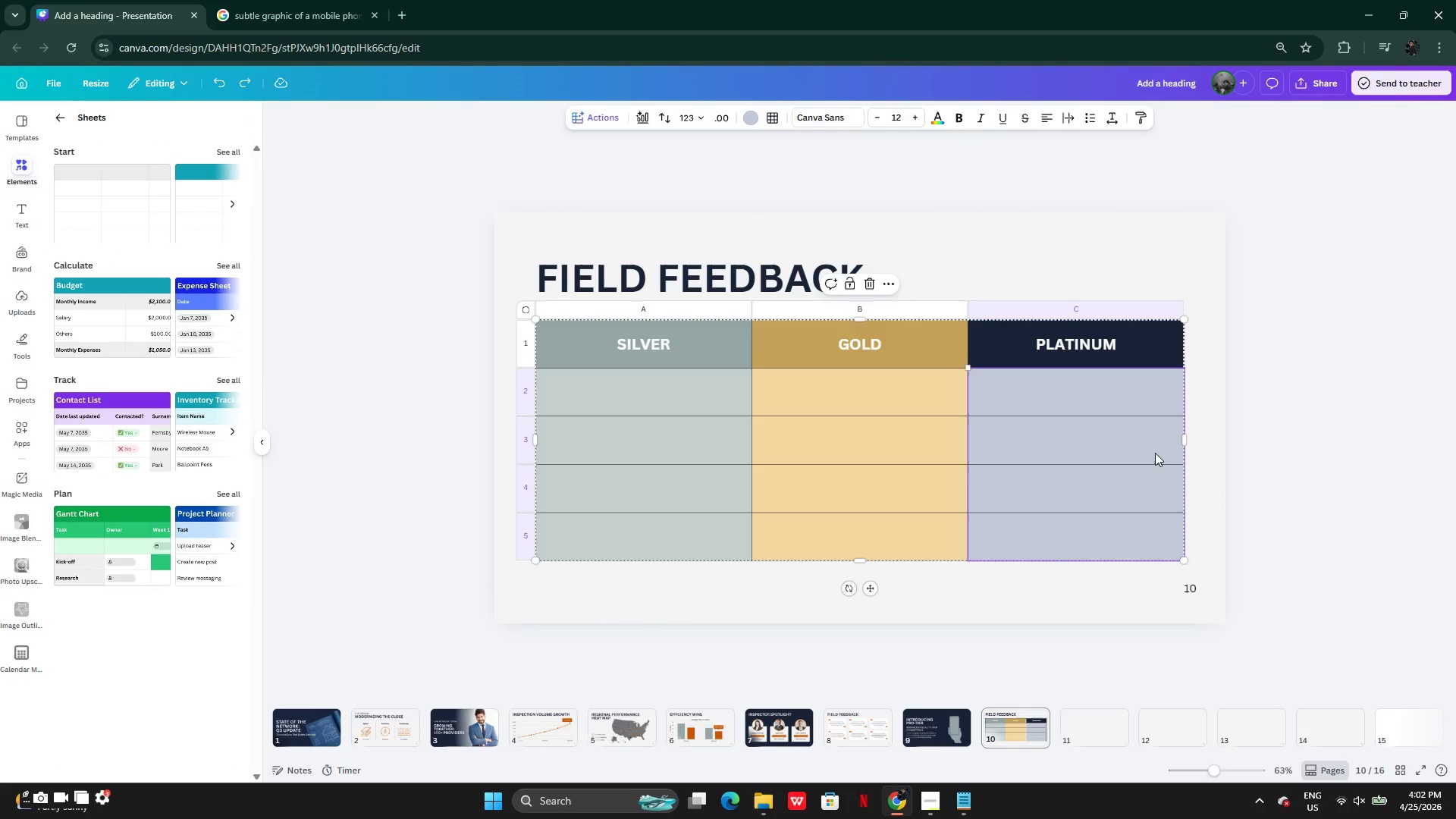 
key(Control+Z)
 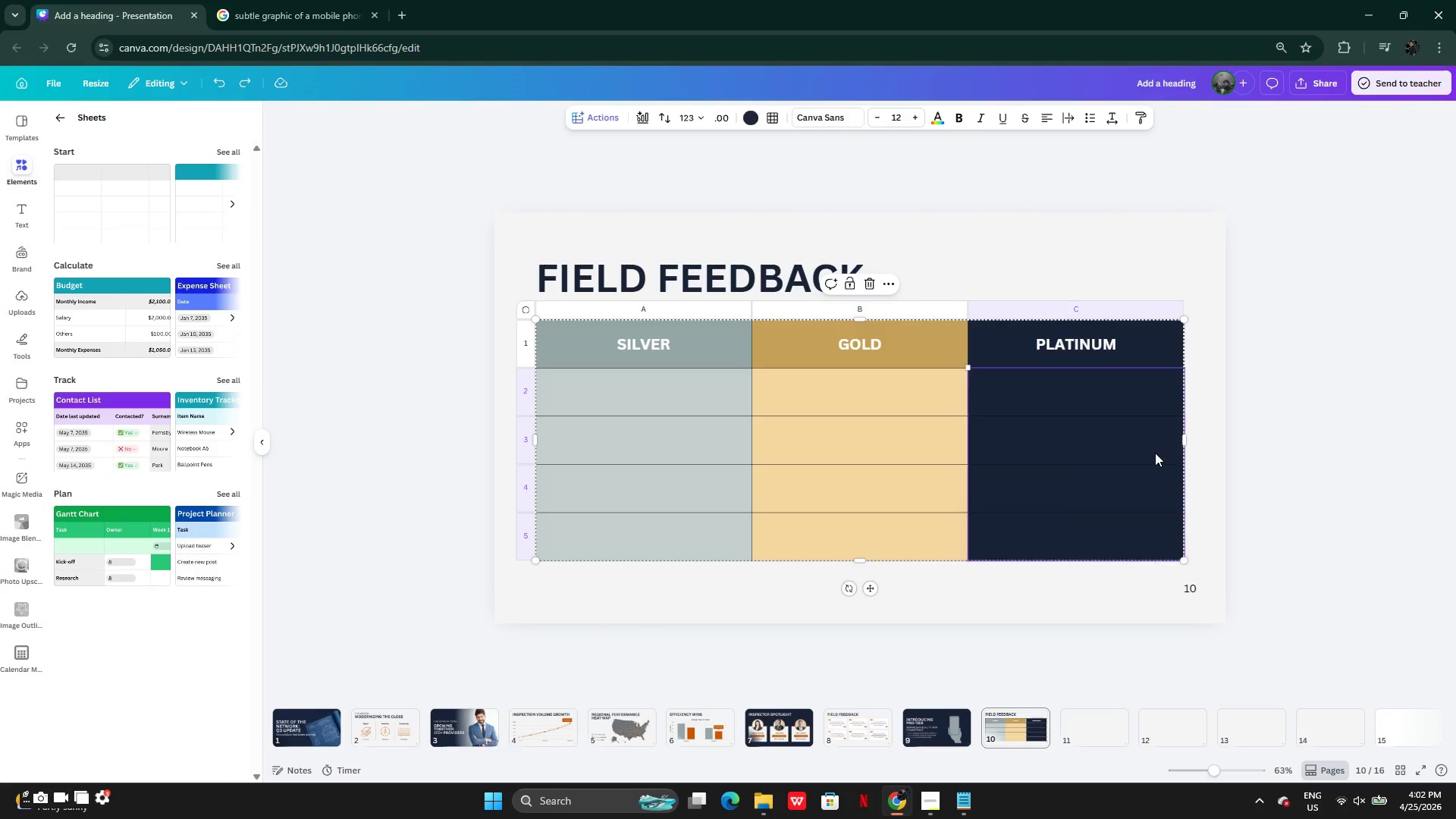 
key(Control+Z)
 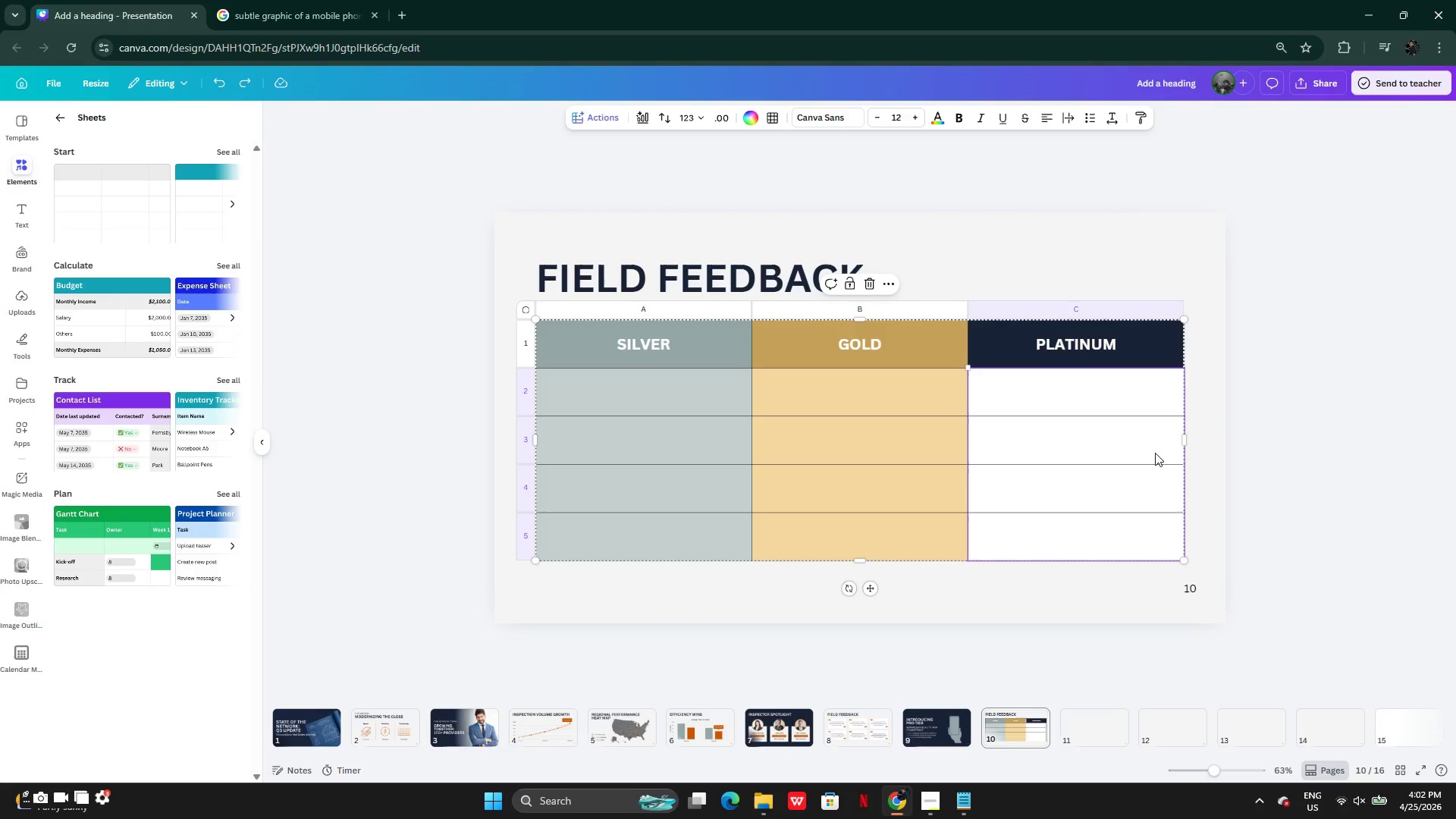 
key(Control+Z)
 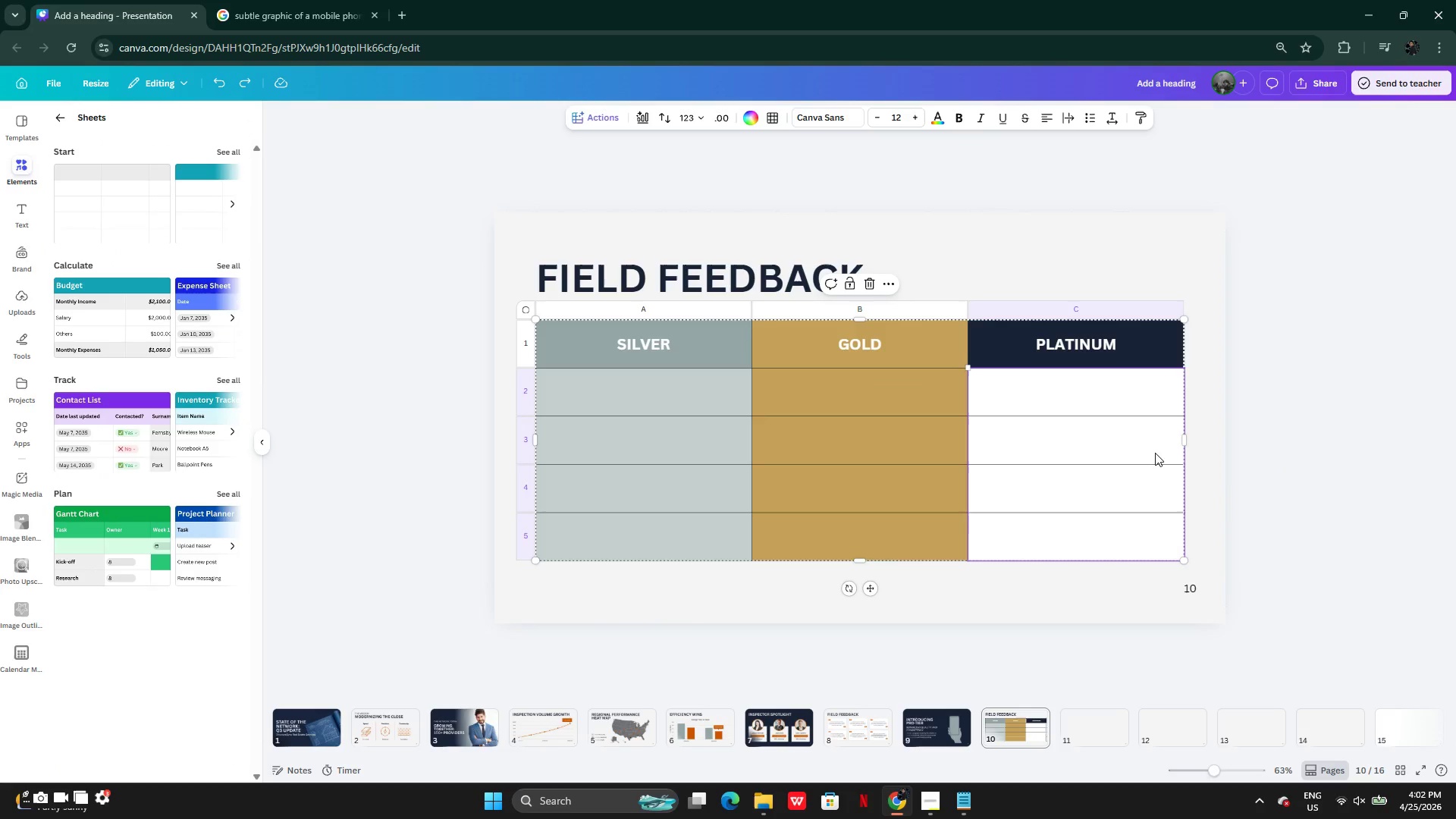 
key(Control+Z)
 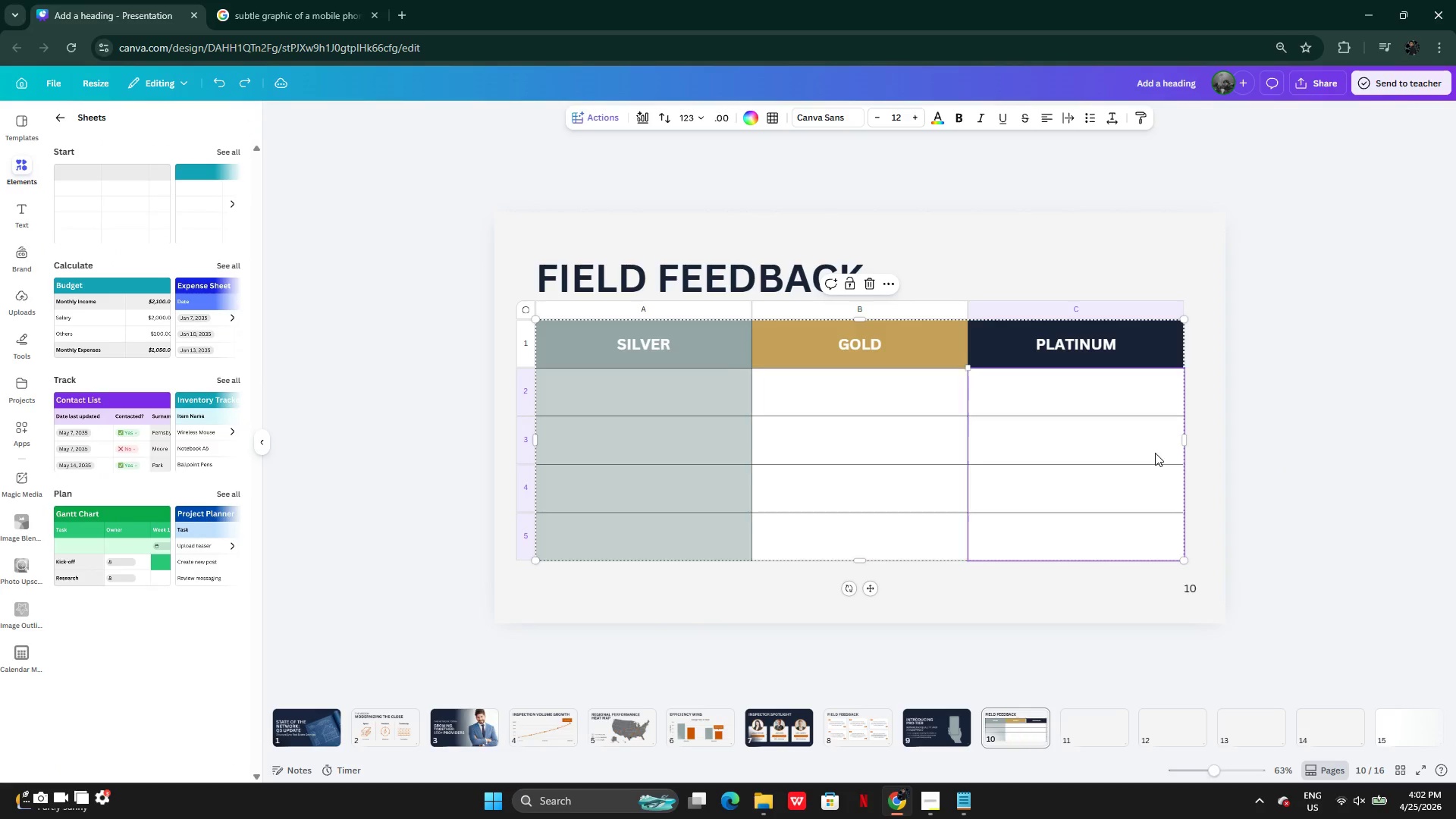 
key(Control+Z)
 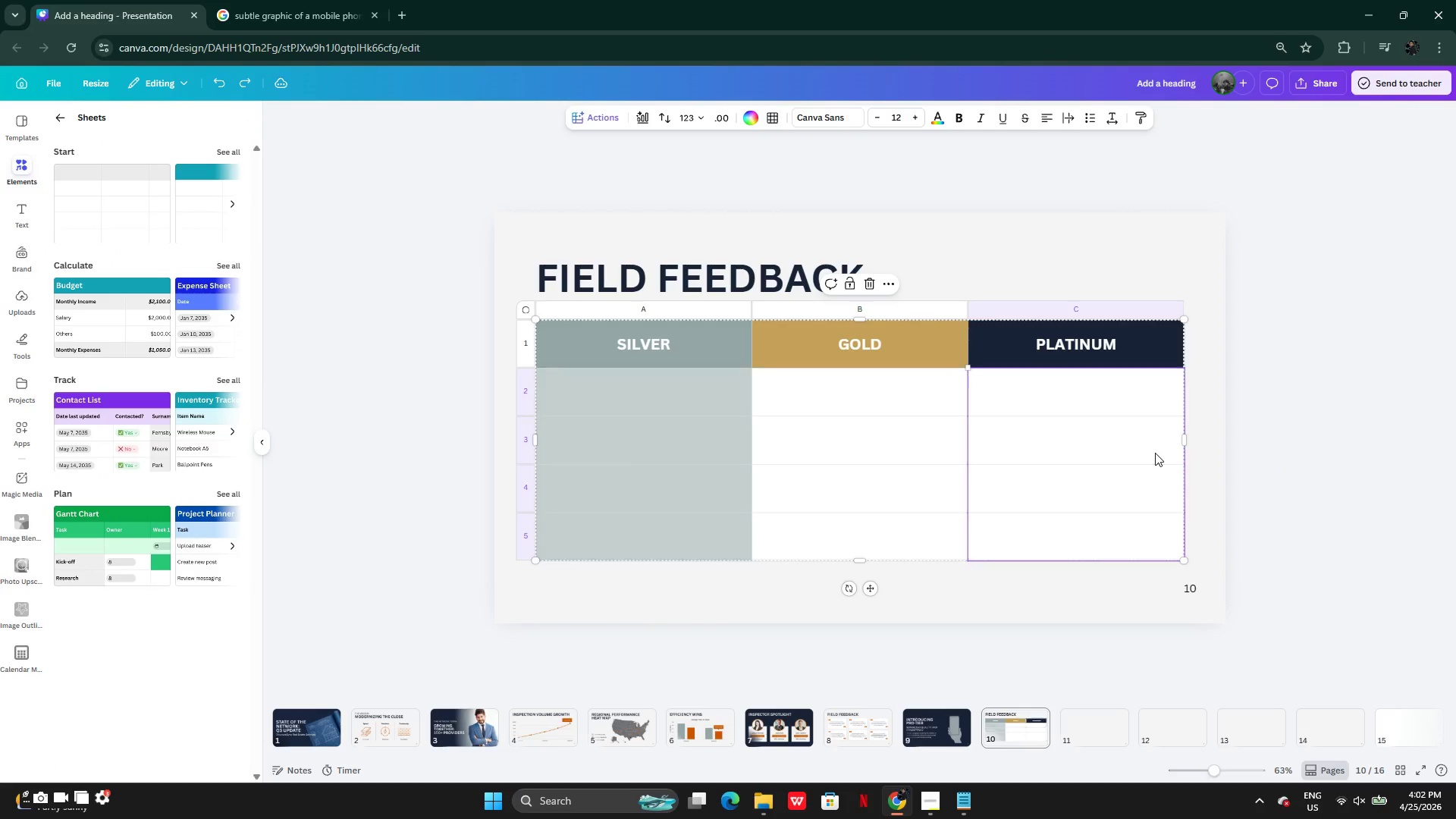 
key(Control+Z)
 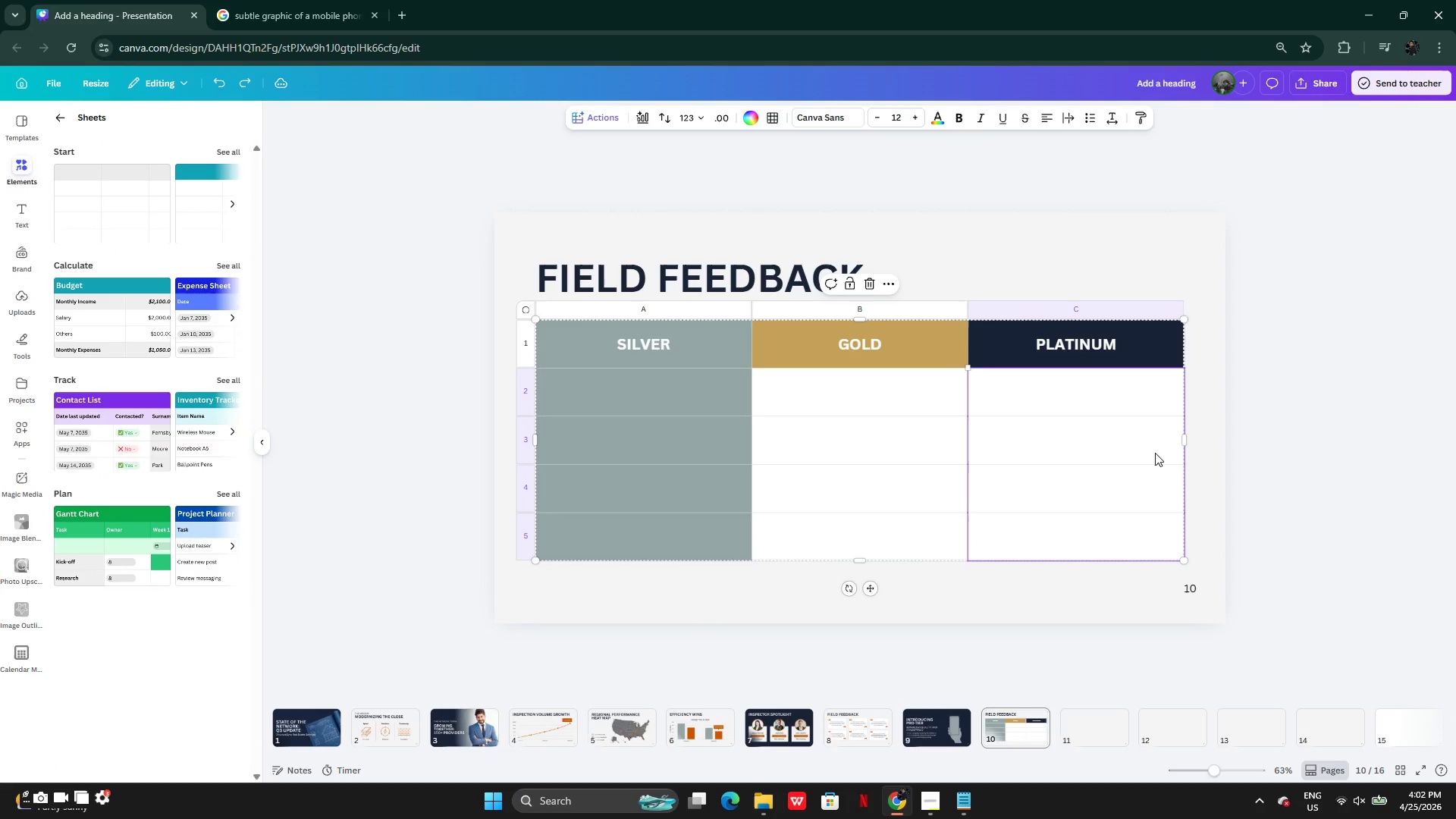 
key(Control+Z)
 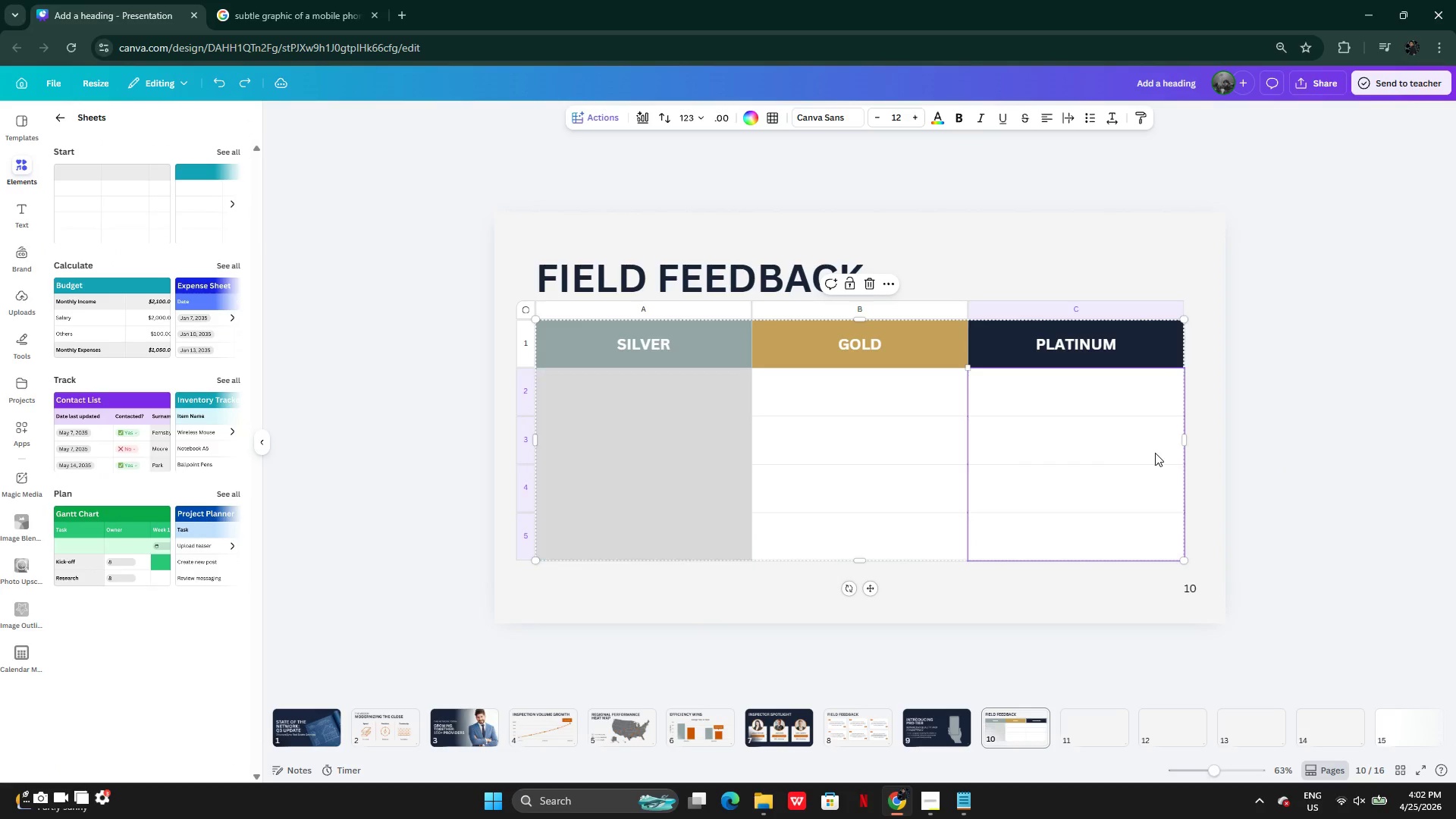 
key(Control+Z)
 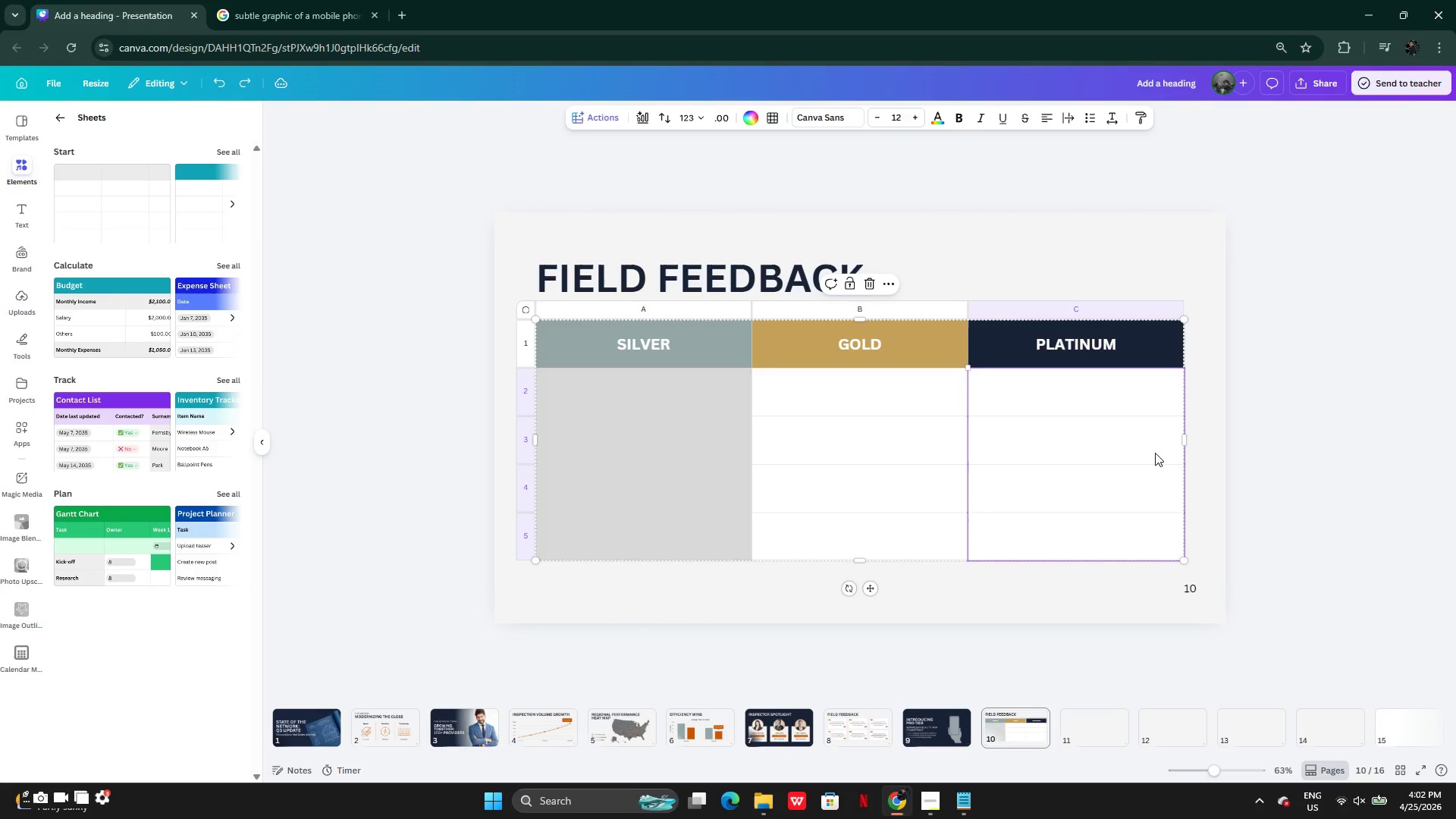 
key(Control+Z)
 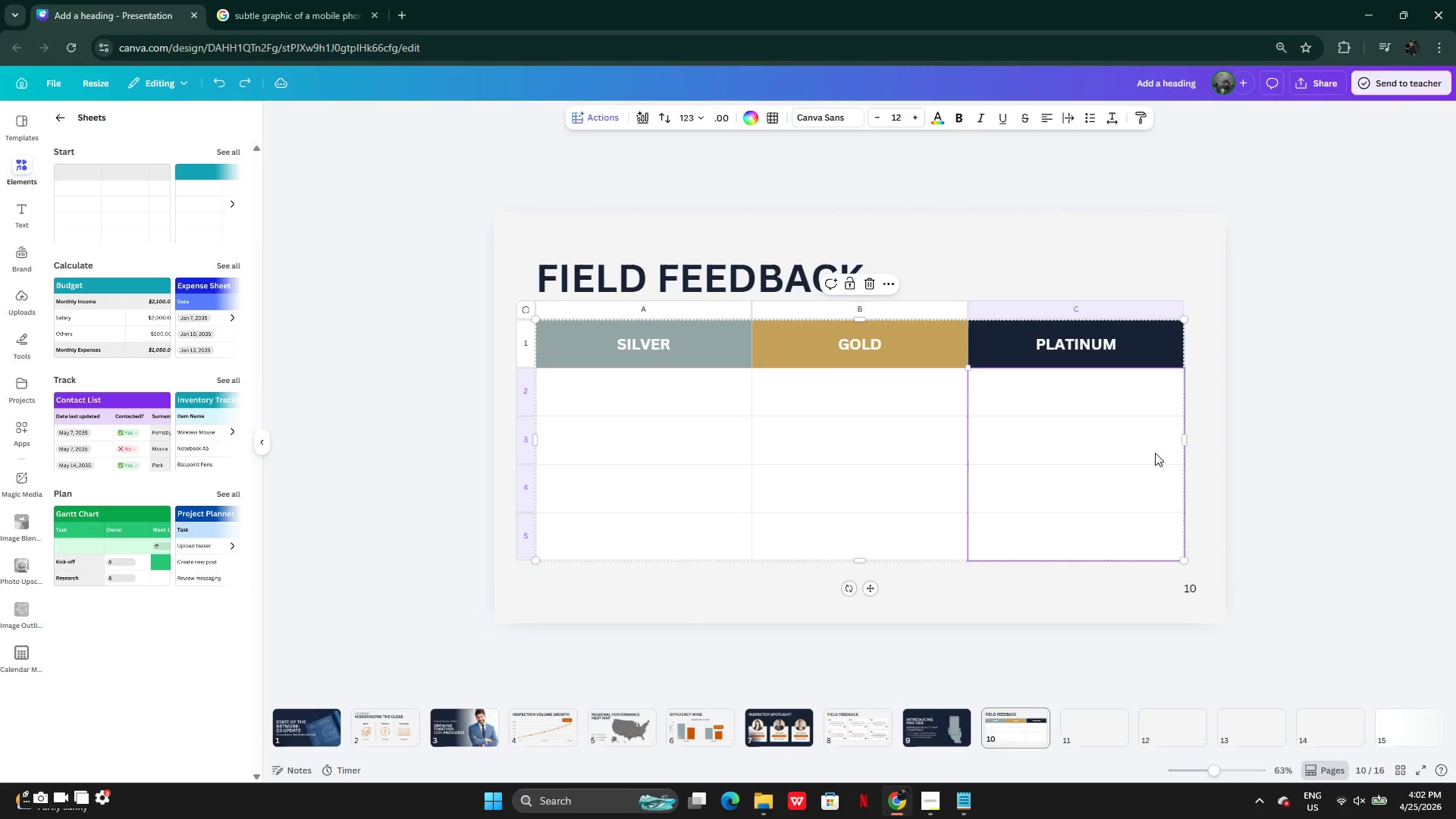 
key(Control+Z)
 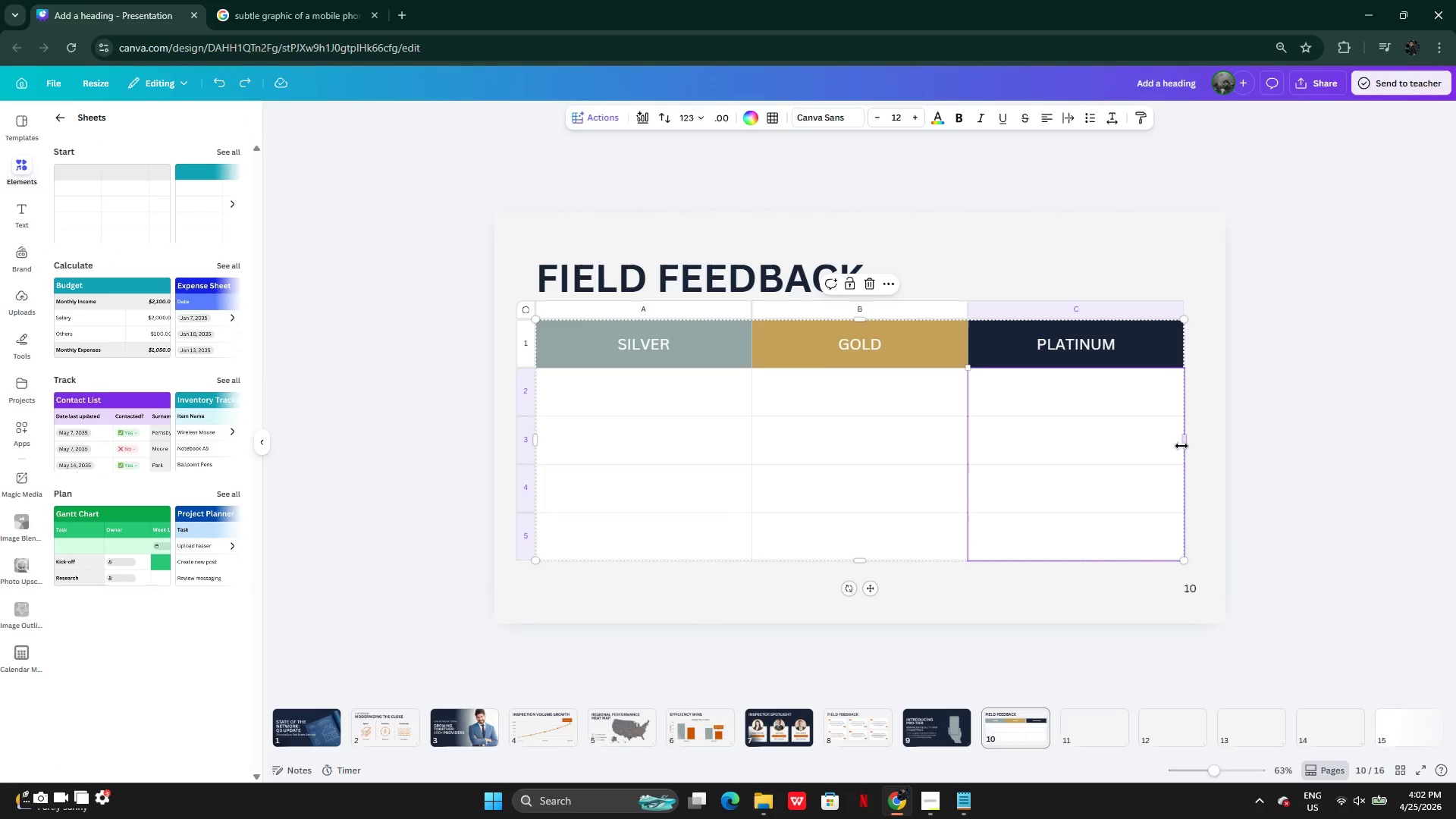 
key(Control+Y)
 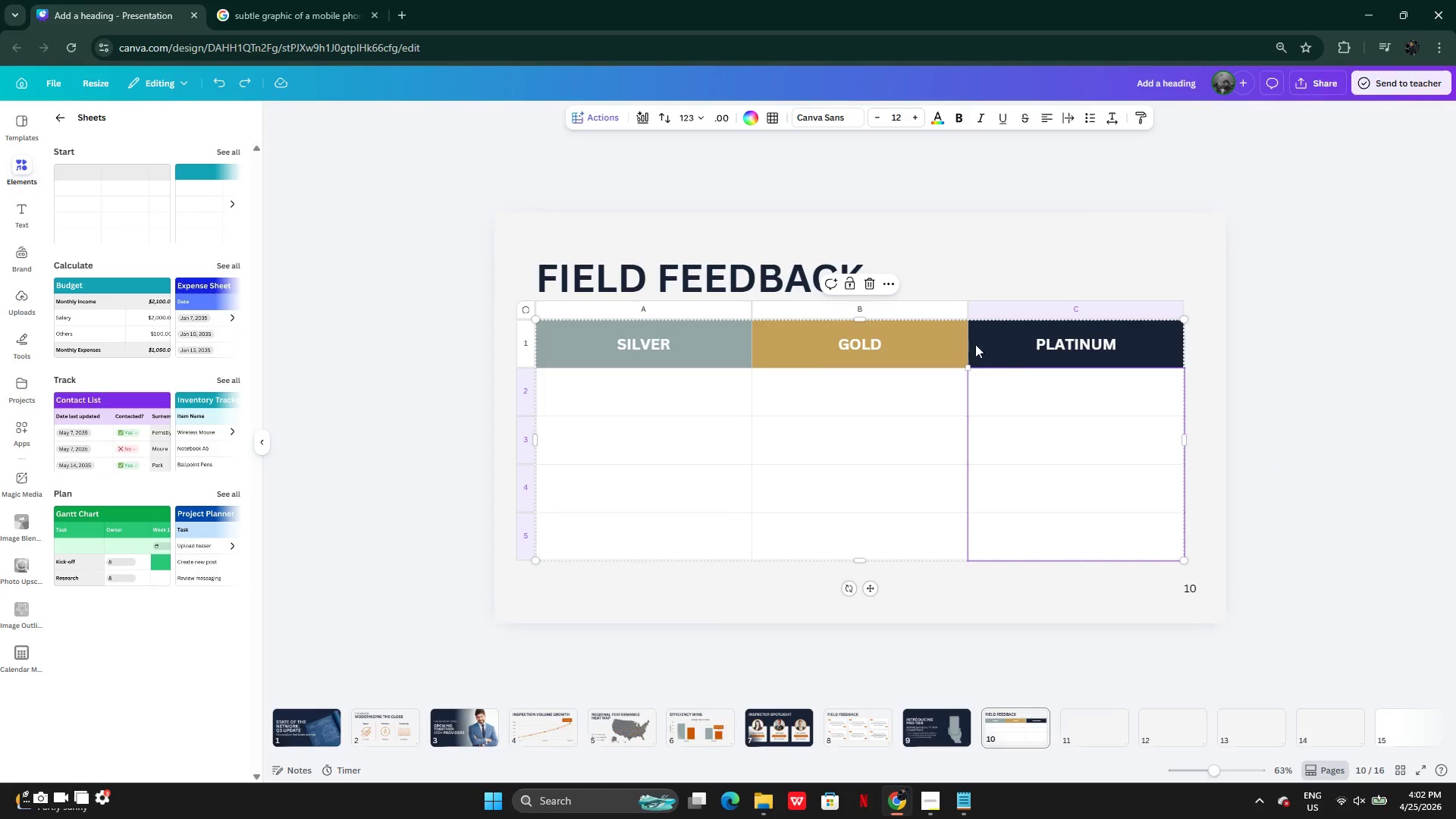 
left_click([1455, 137])
 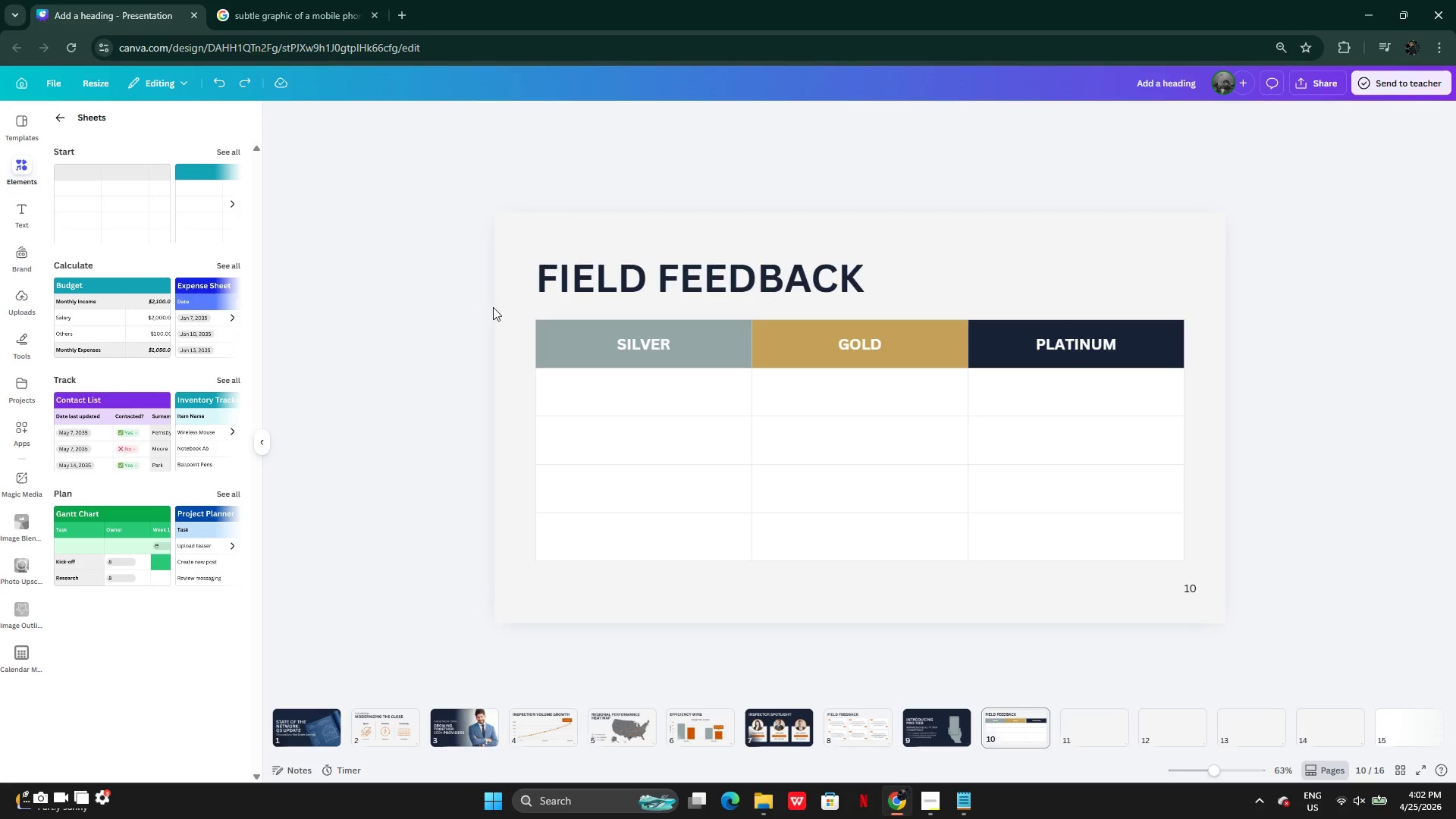 
left_click_drag(start_coordinate=[494, 307], to_coordinate=[1194, 573])
 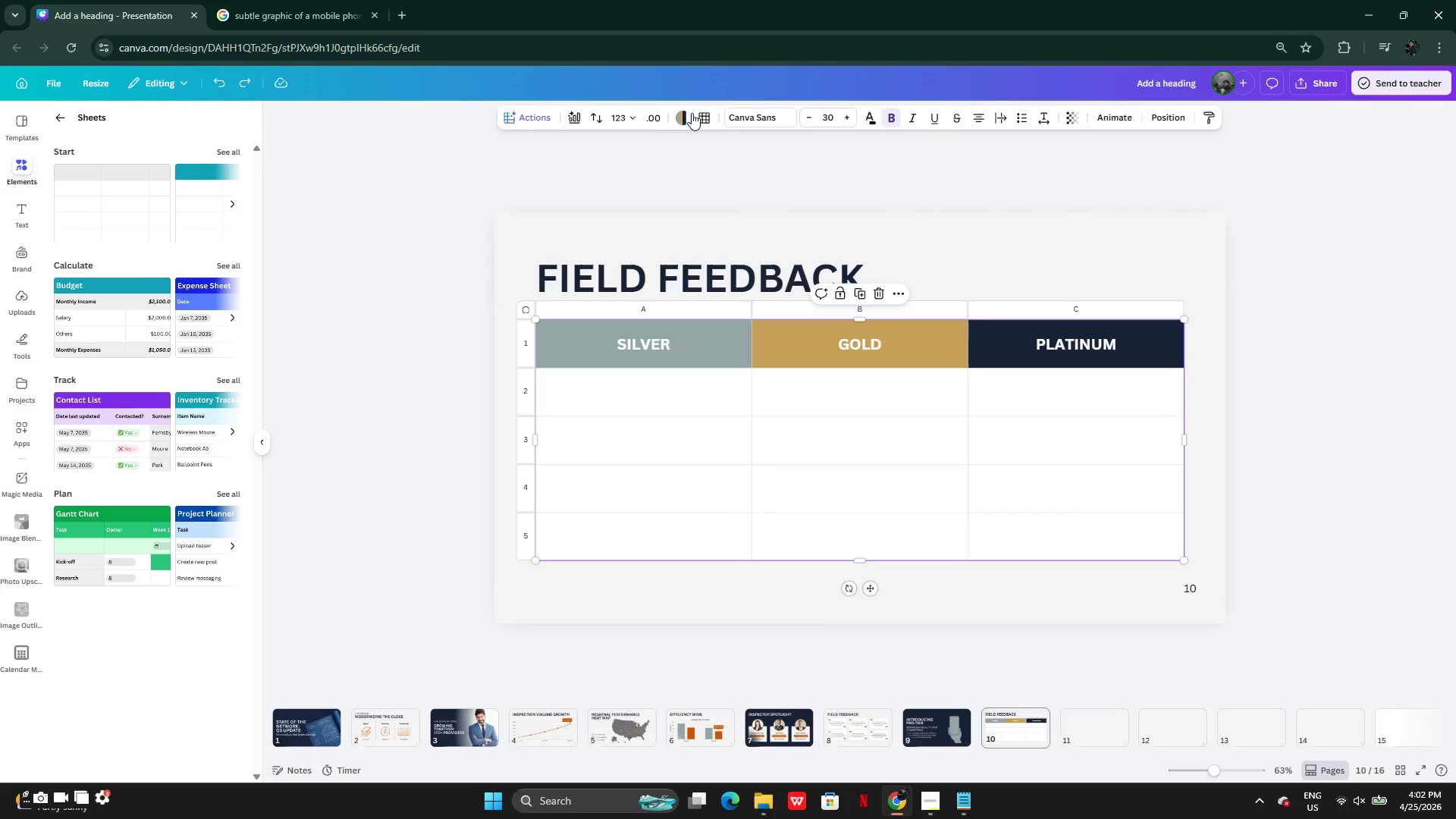 
left_click([705, 115])
 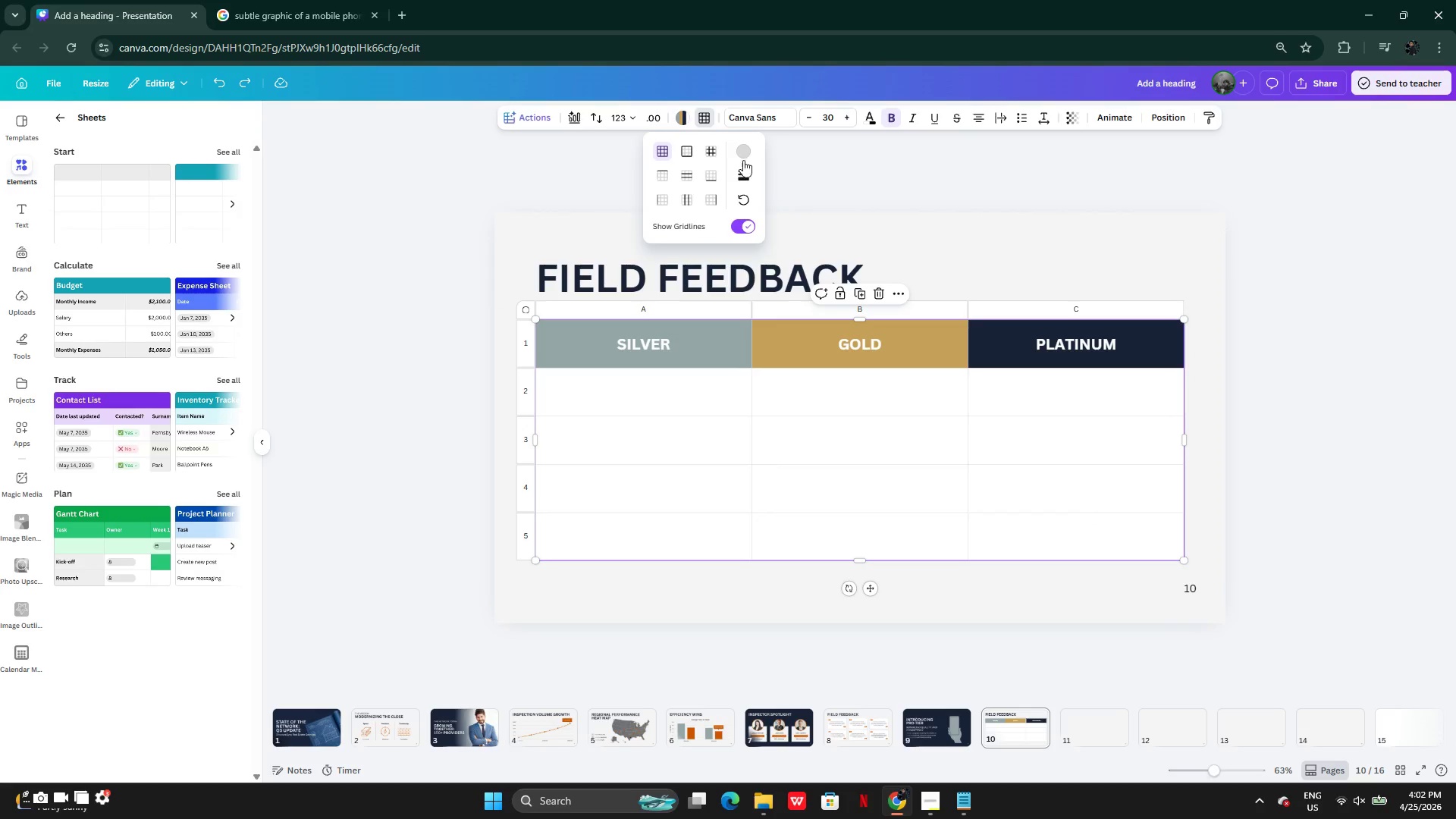 
left_click([745, 155])
 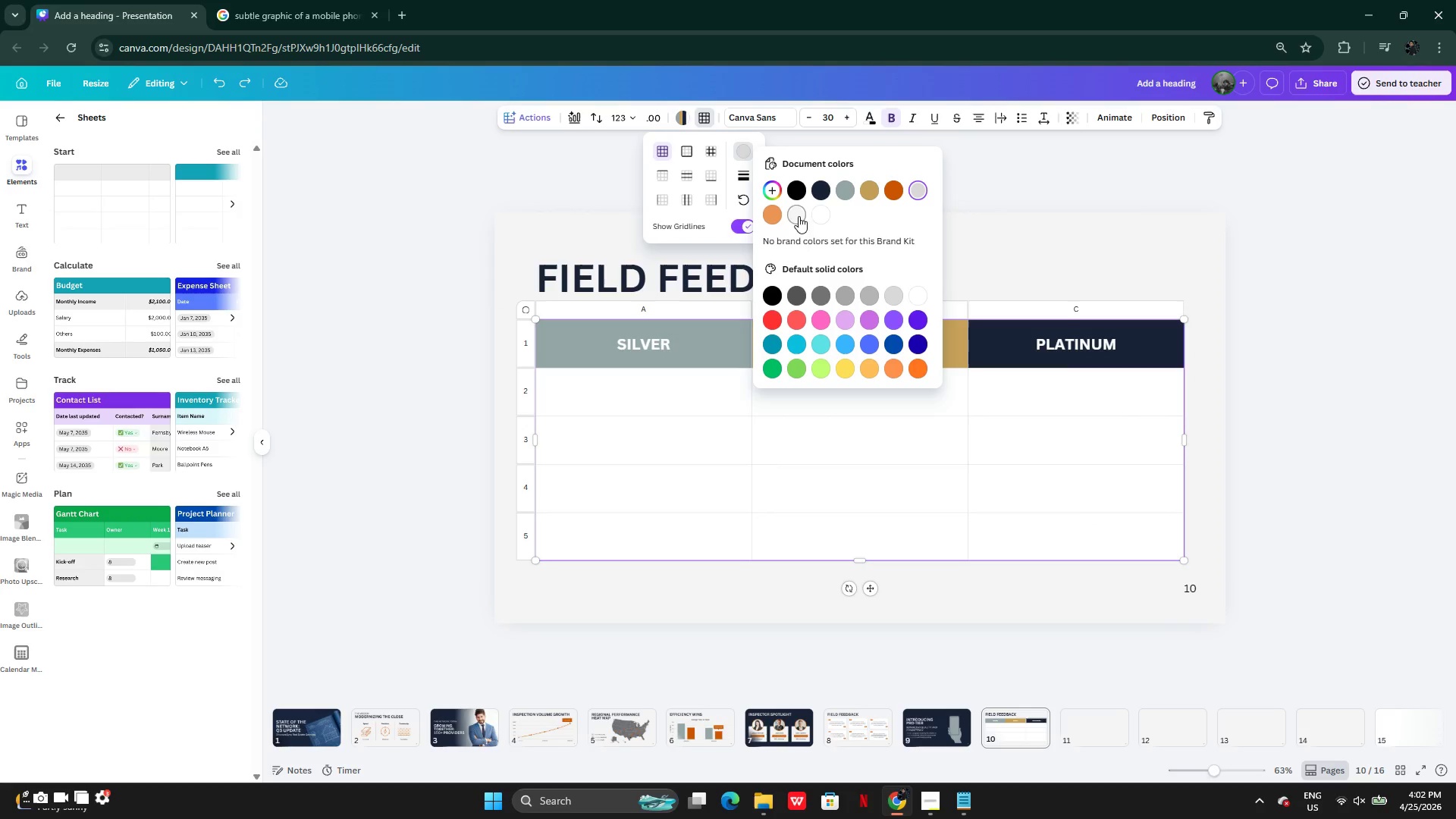 
left_click([795, 193])
 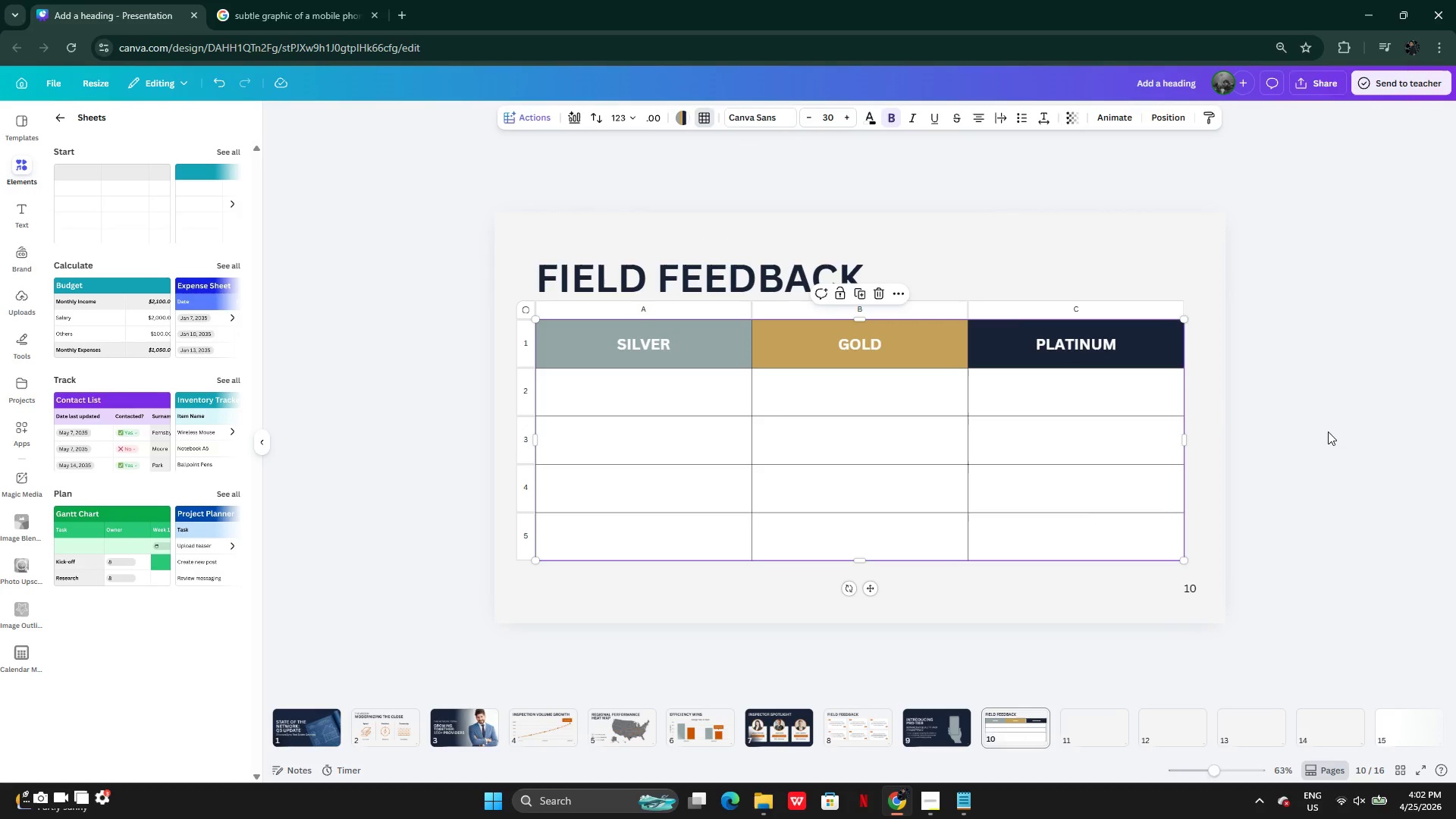 
double_click([1328, 431])
 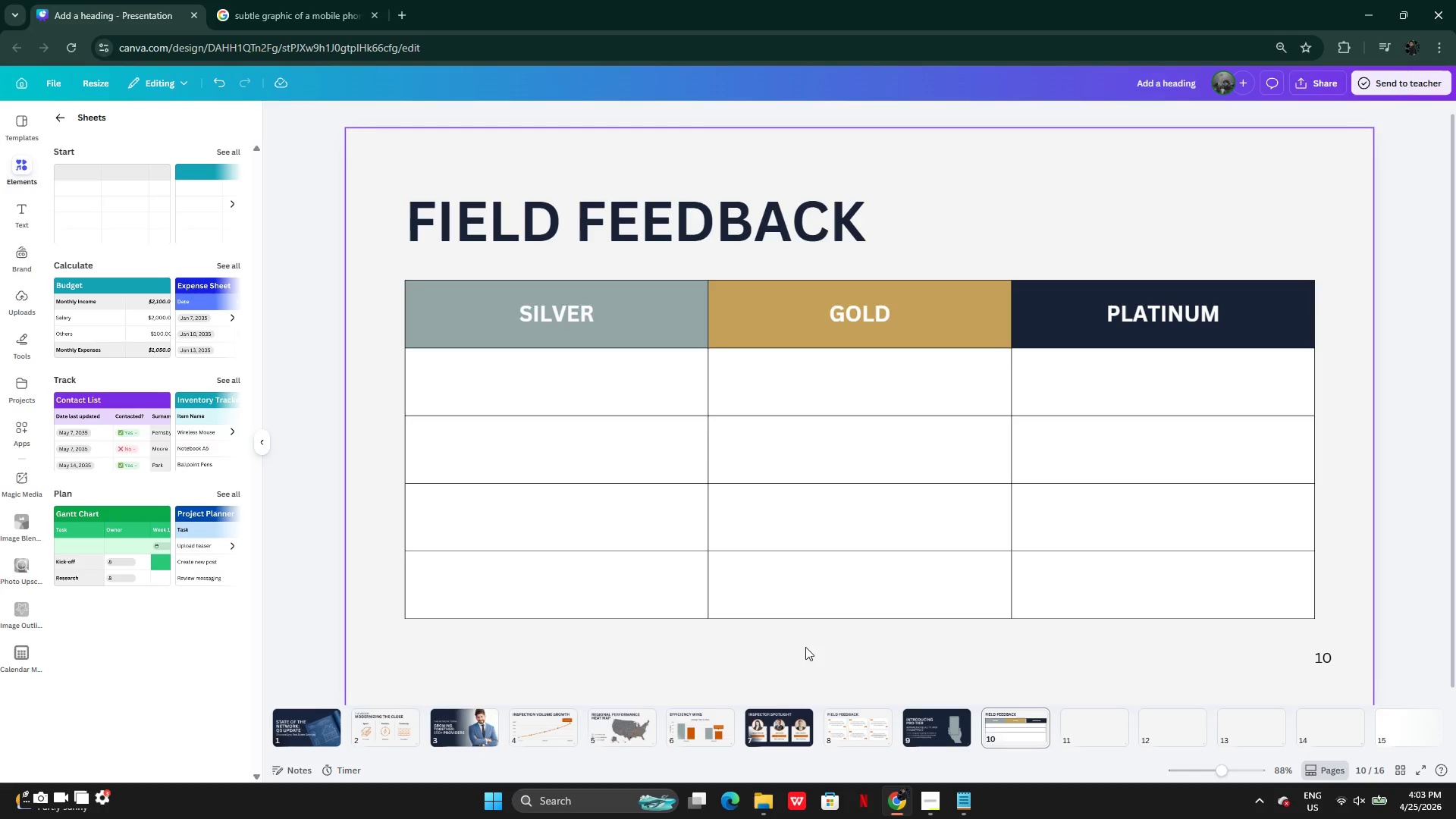 
wait(7.42)
 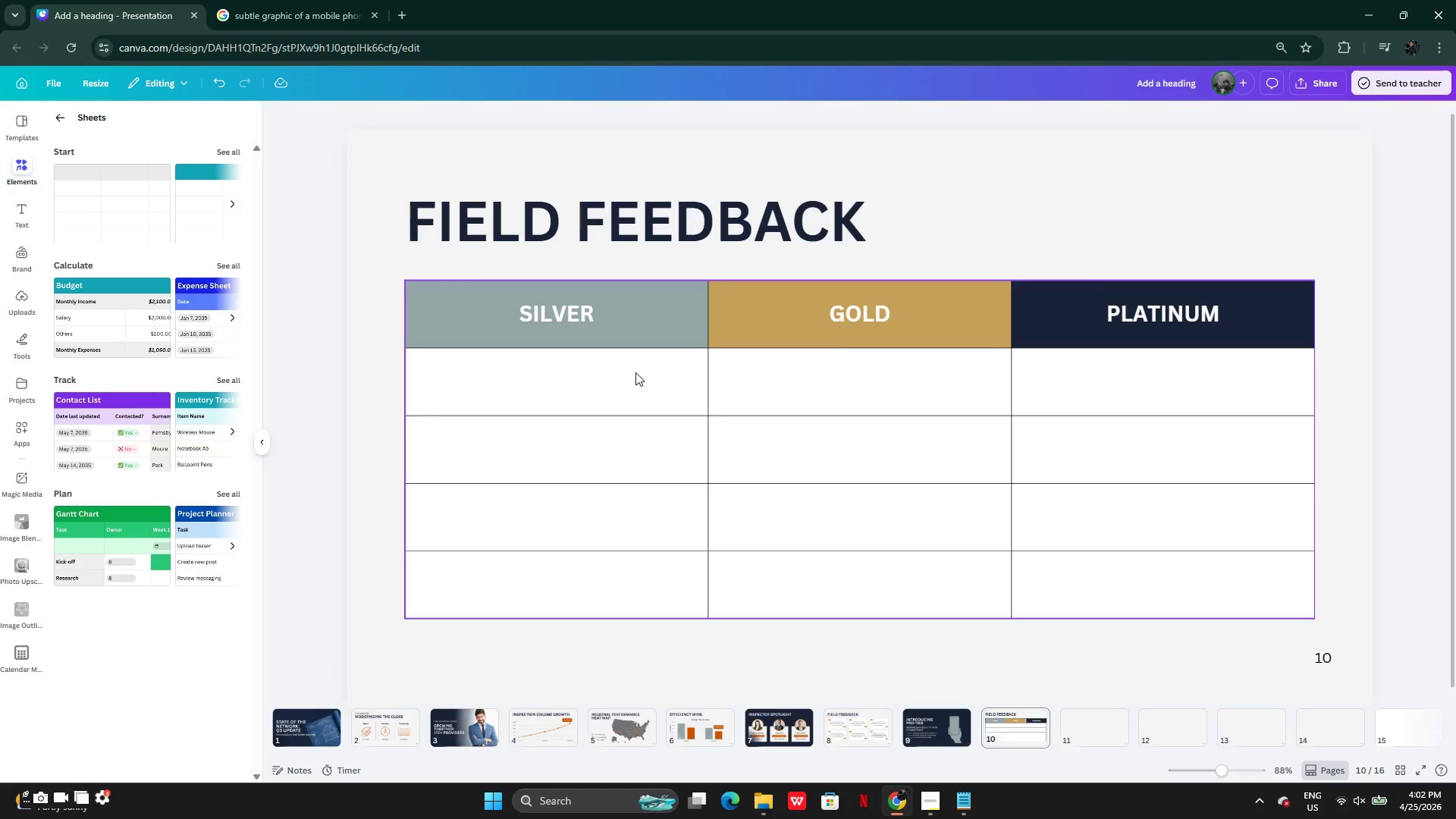 
left_click([966, 800])
 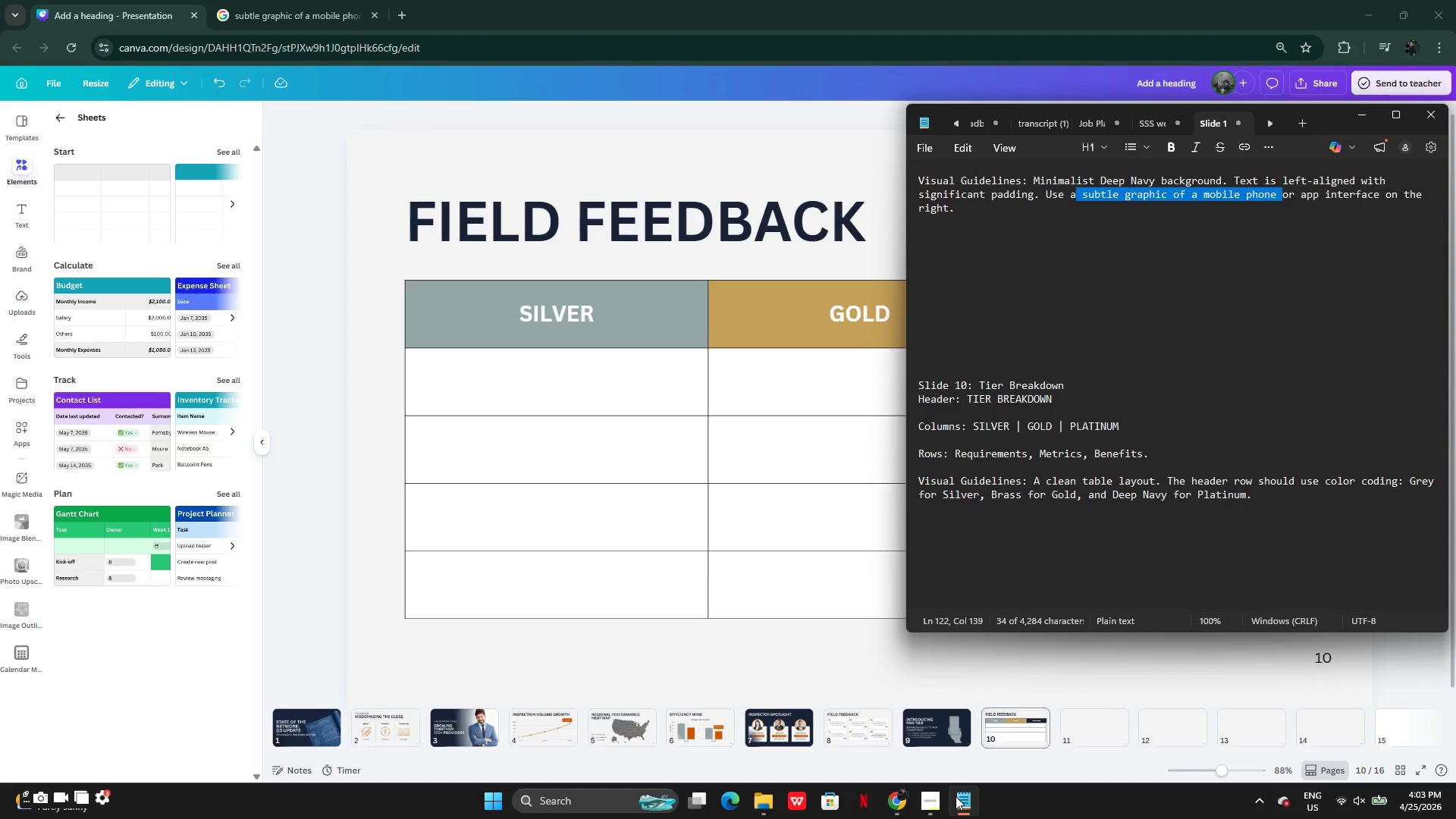 
wait(51.94)
 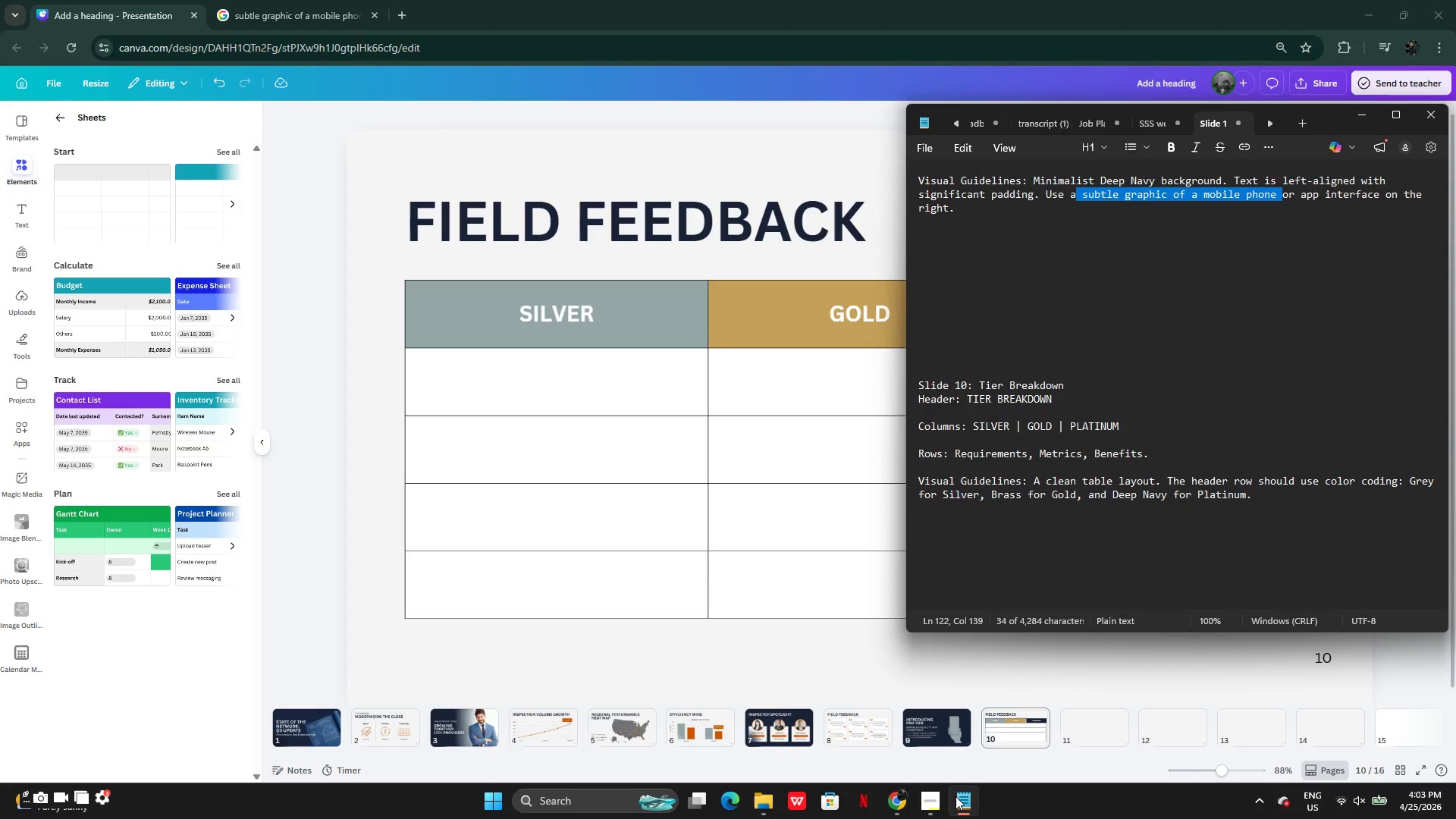 
double_click([551, 392])
 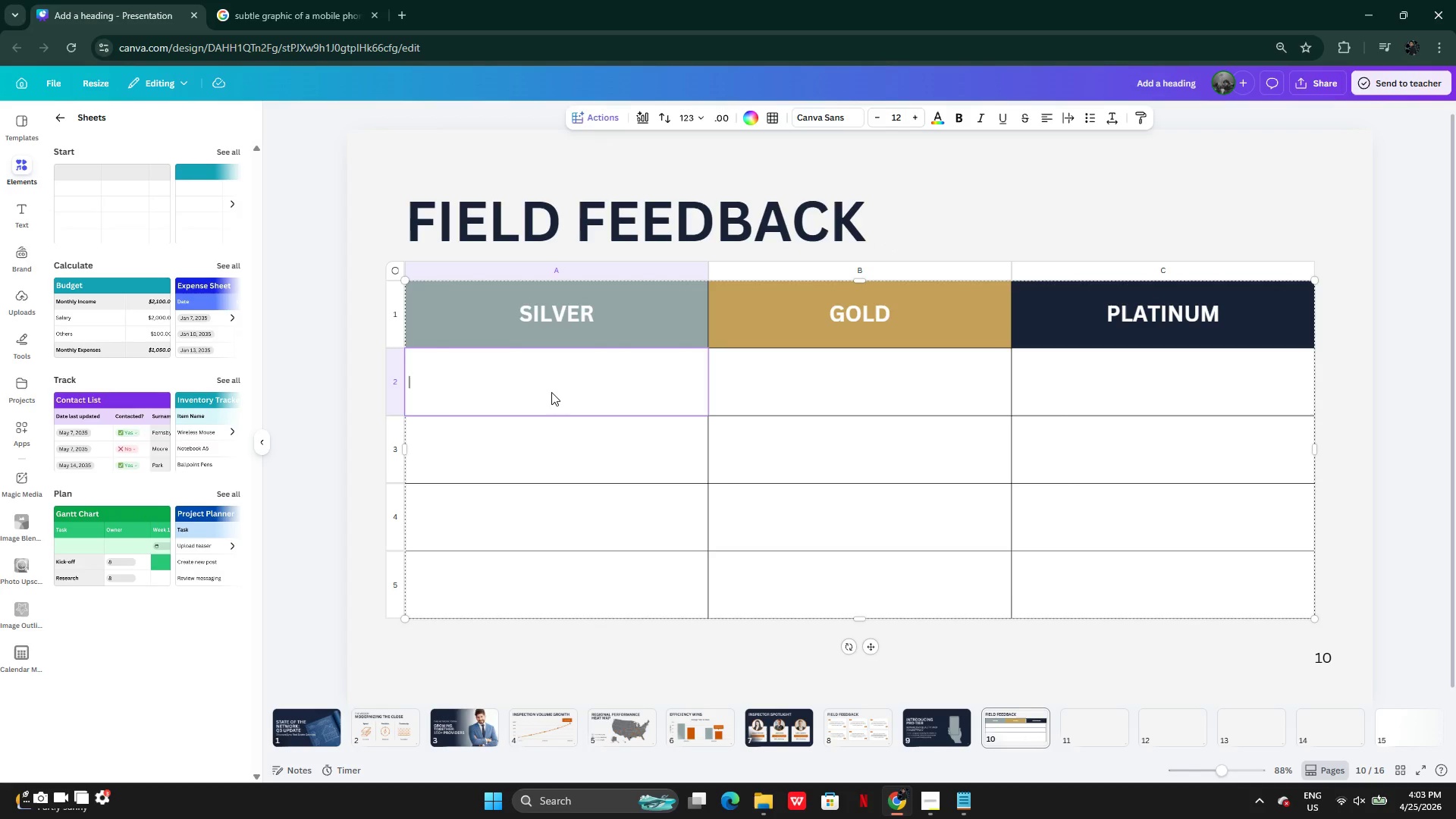 
type(Requirements)
 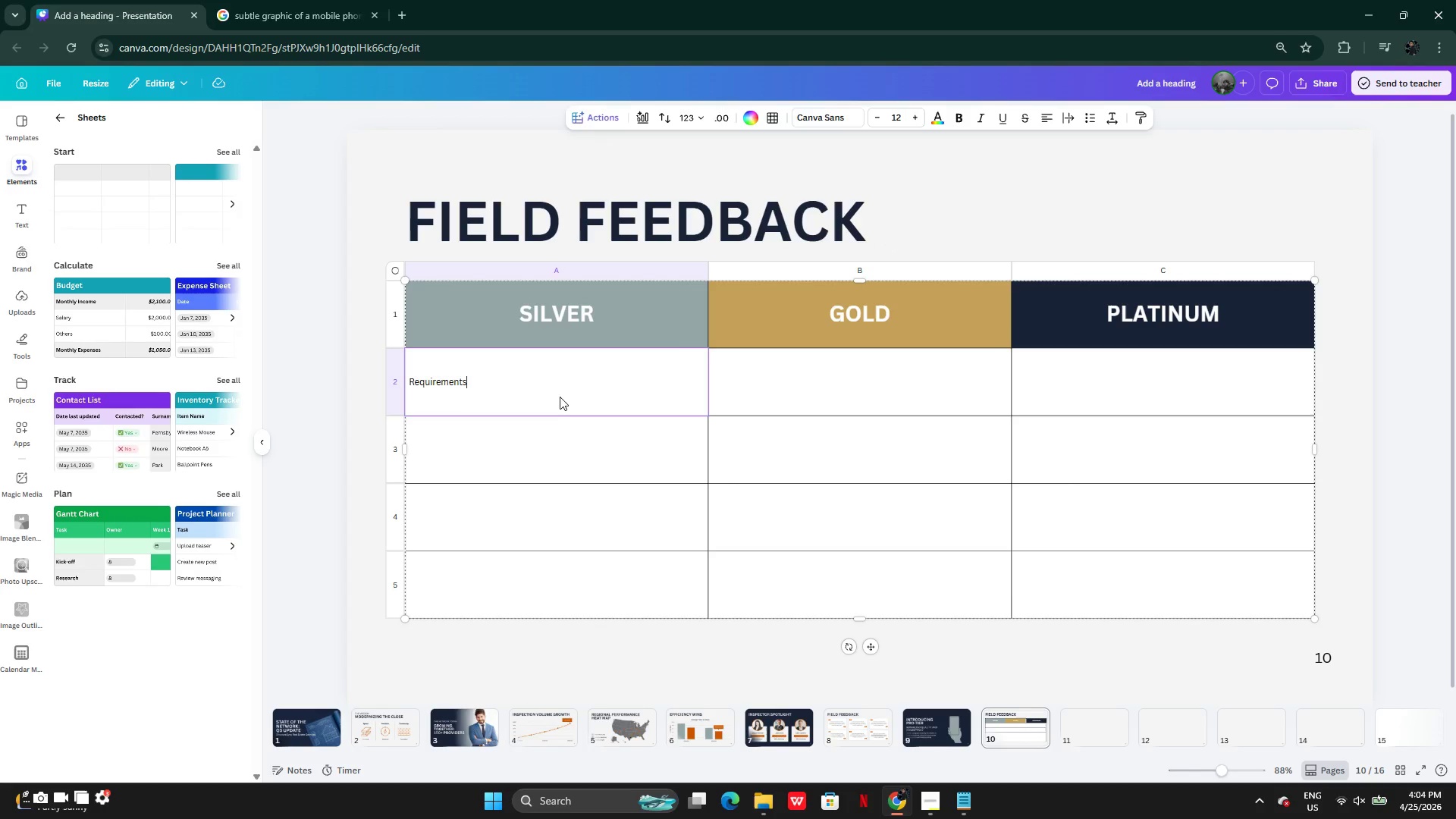 
wait(8.38)
 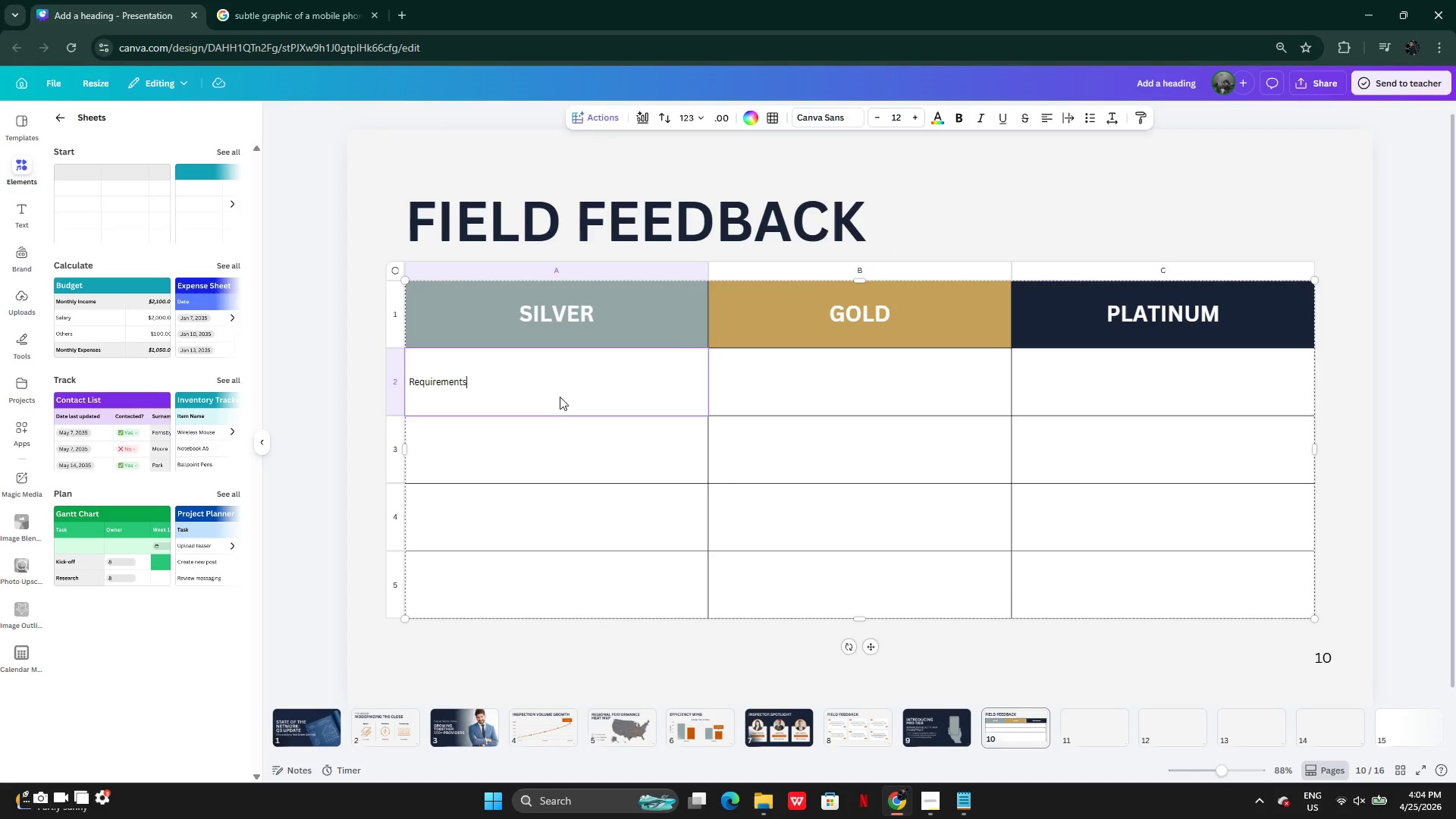 
left_click([759, 378])
 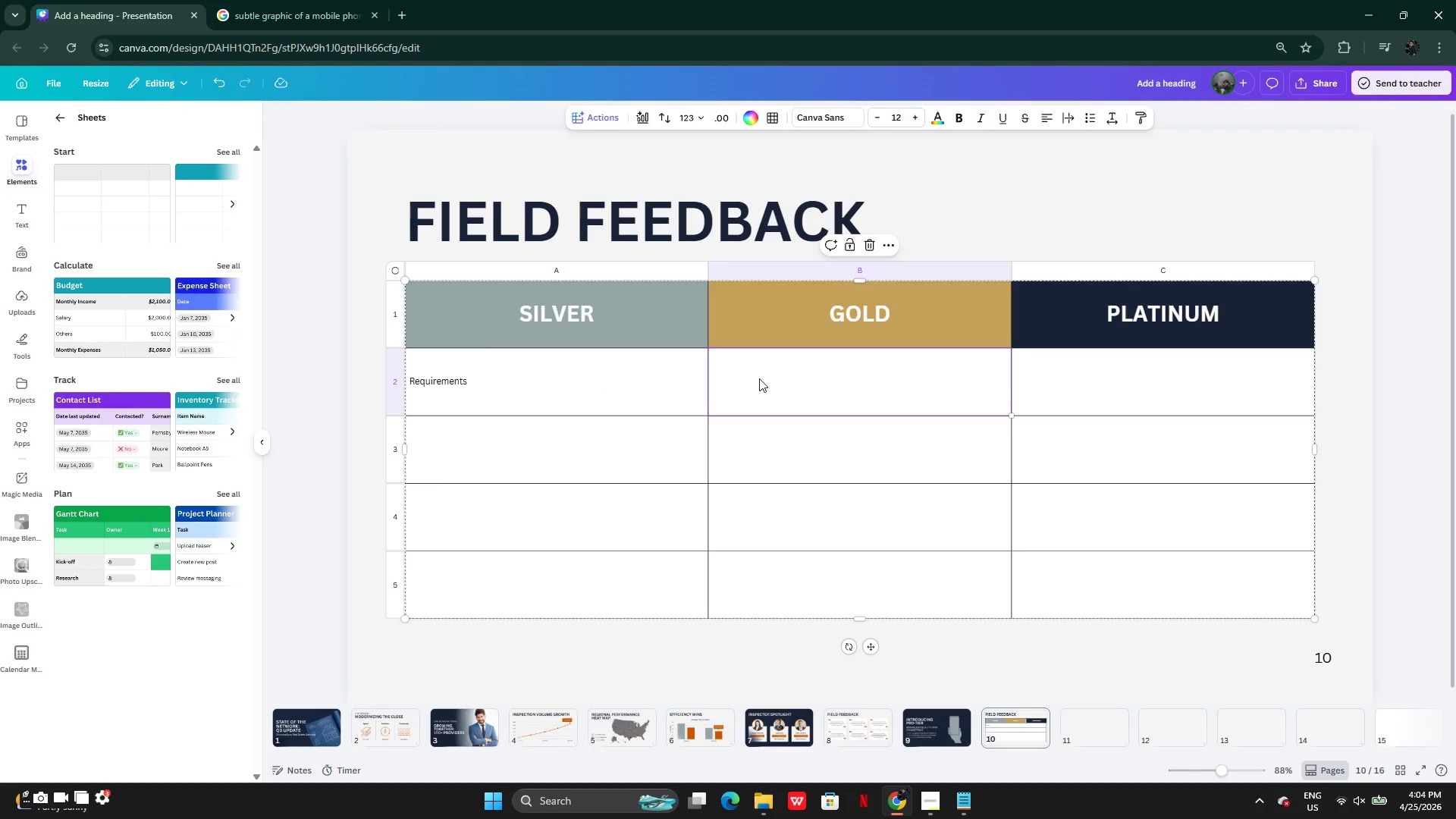 
left_click([759, 378])
 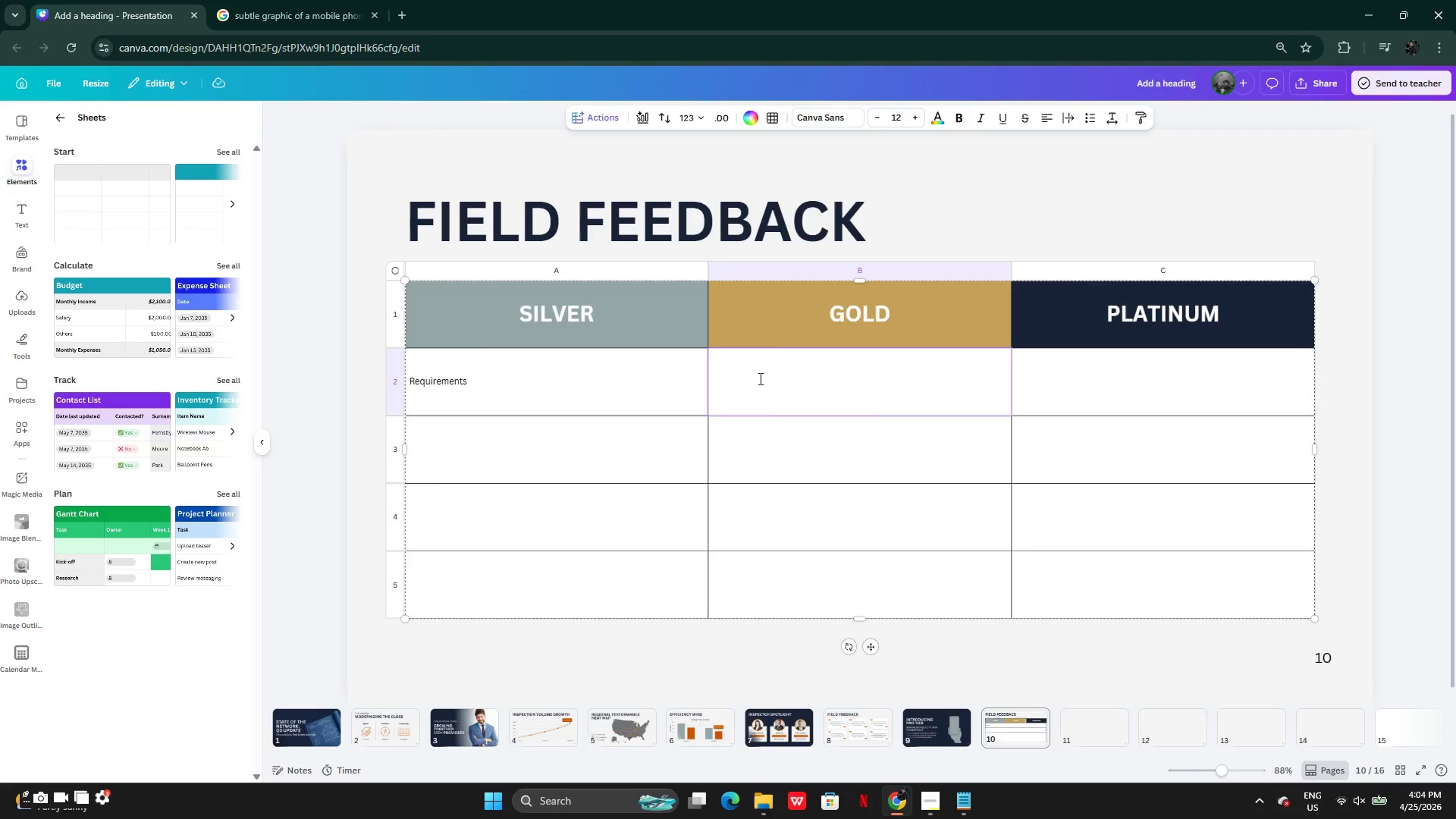 
type(Basic Requirements)
 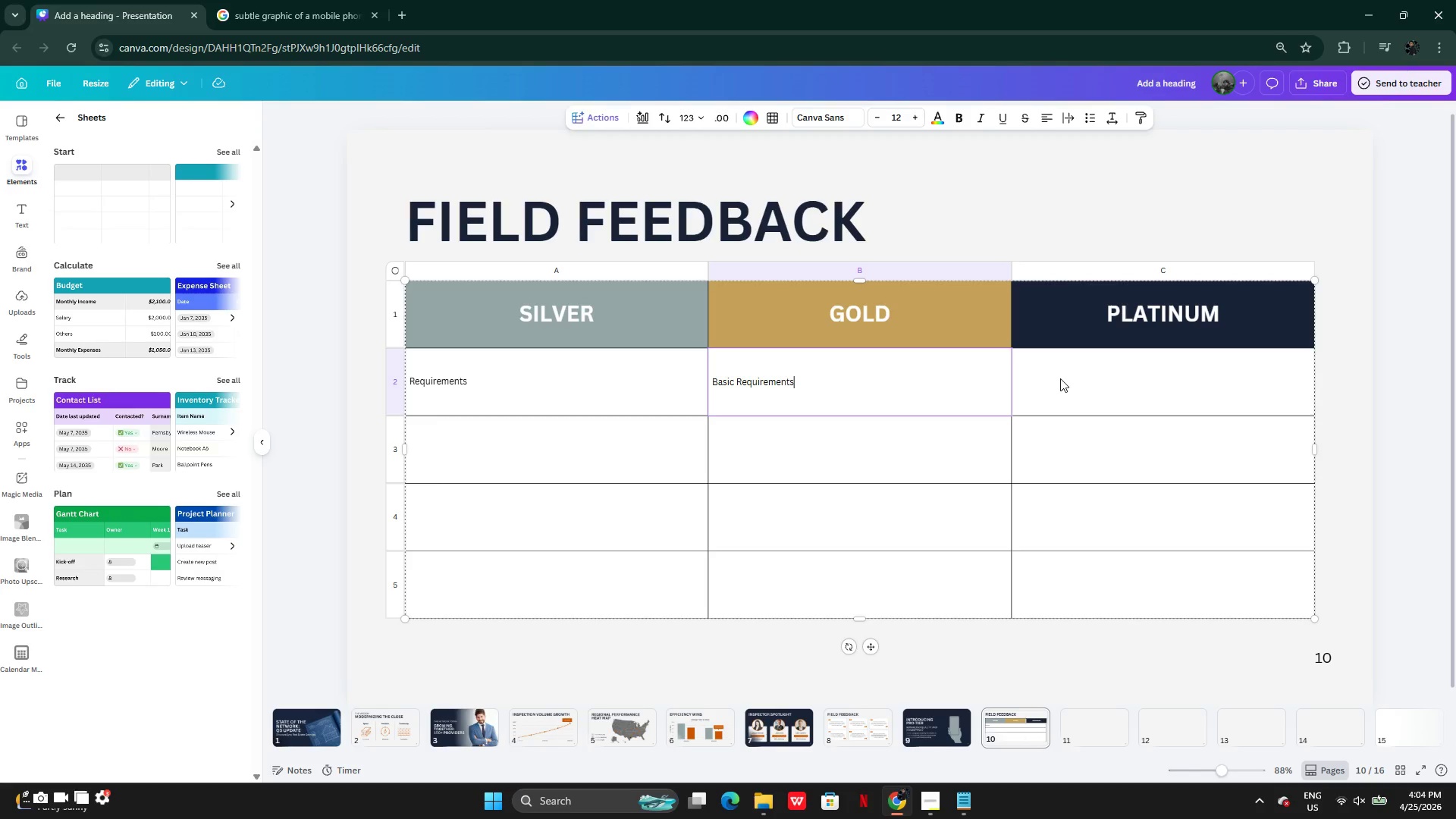 
double_click([1060, 378])
 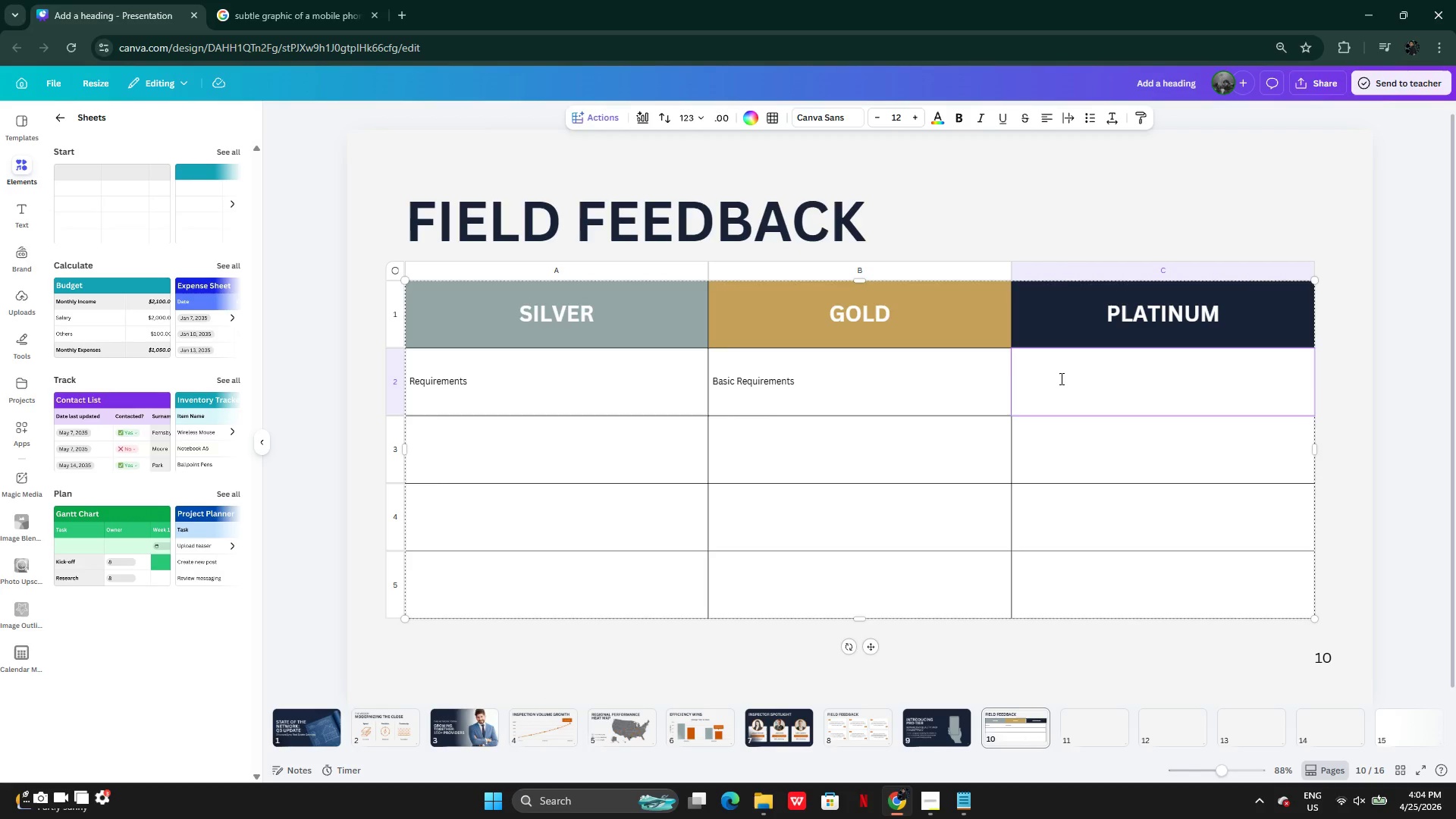 
type(Distinct Requirement)
 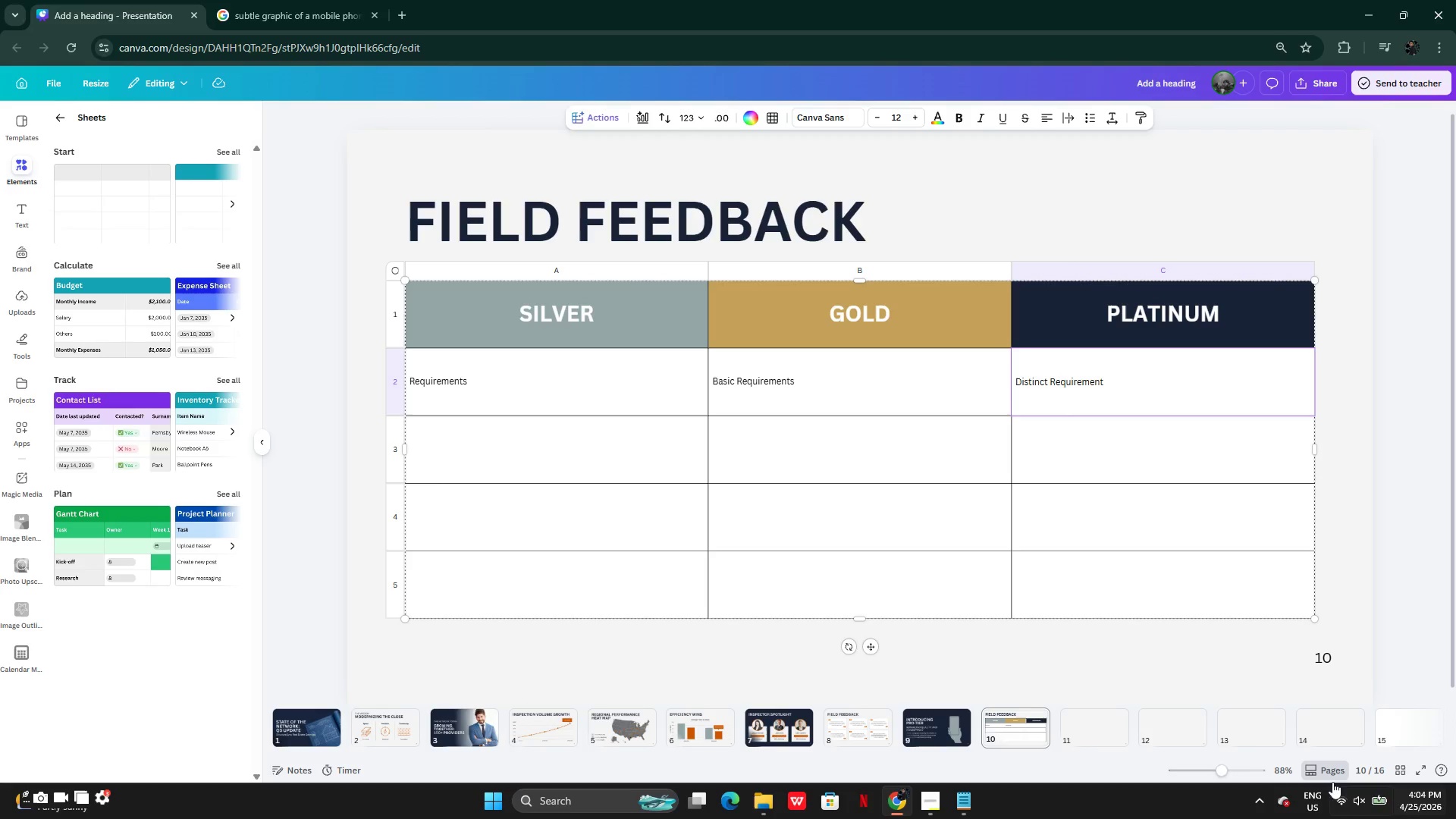 
key(S)
 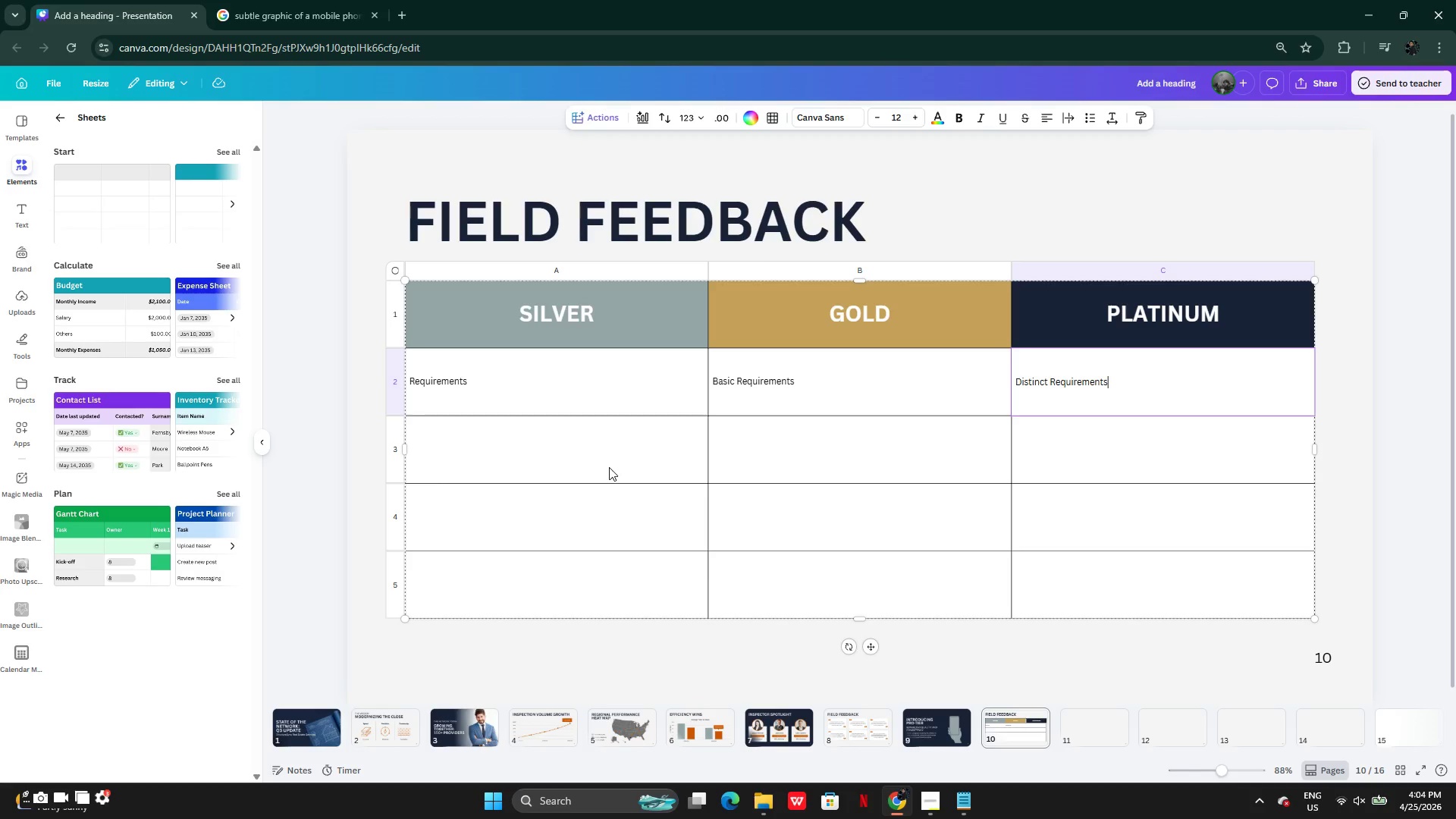 
wait(5.64)
 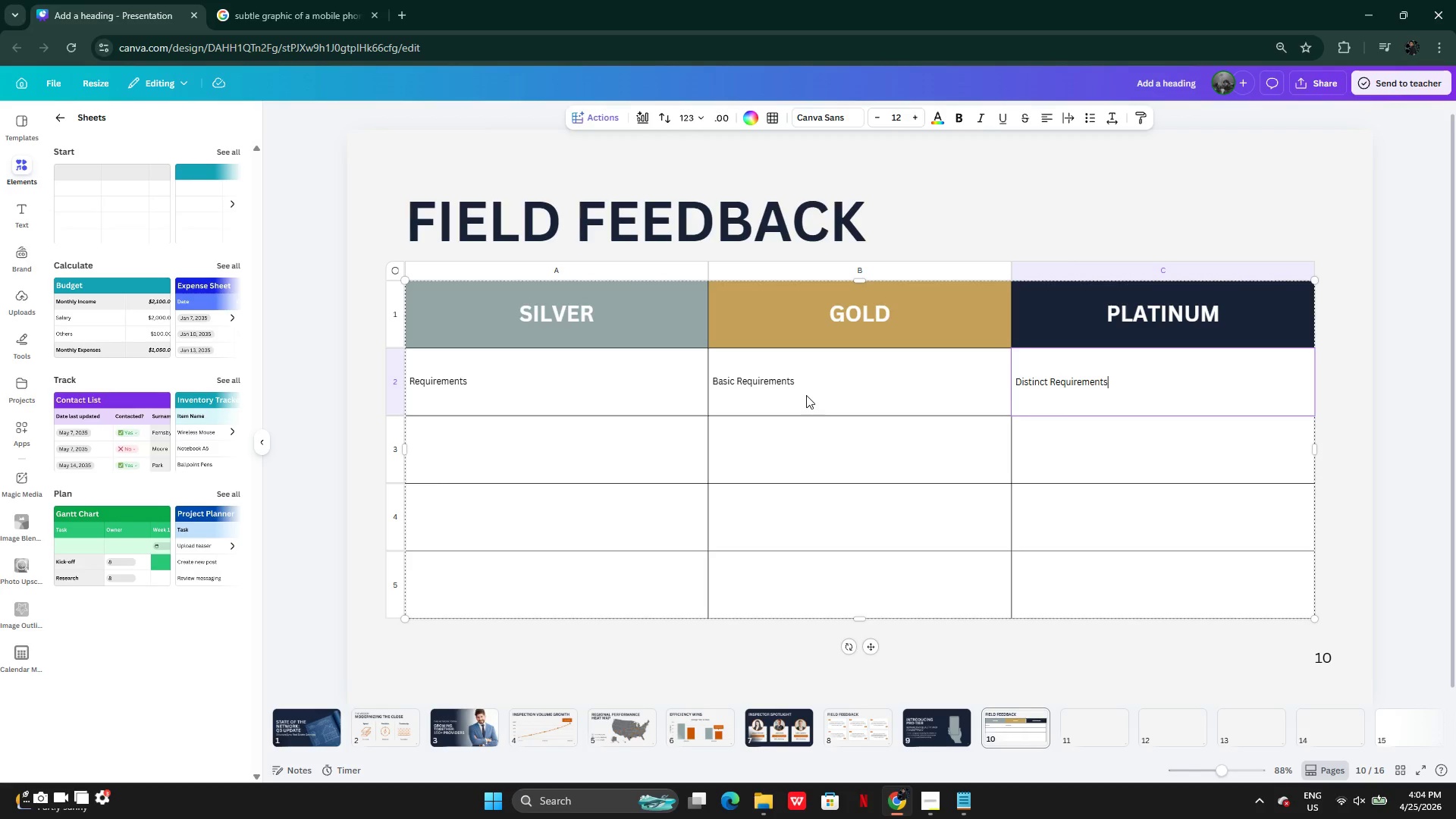 
left_click([609, 459])
 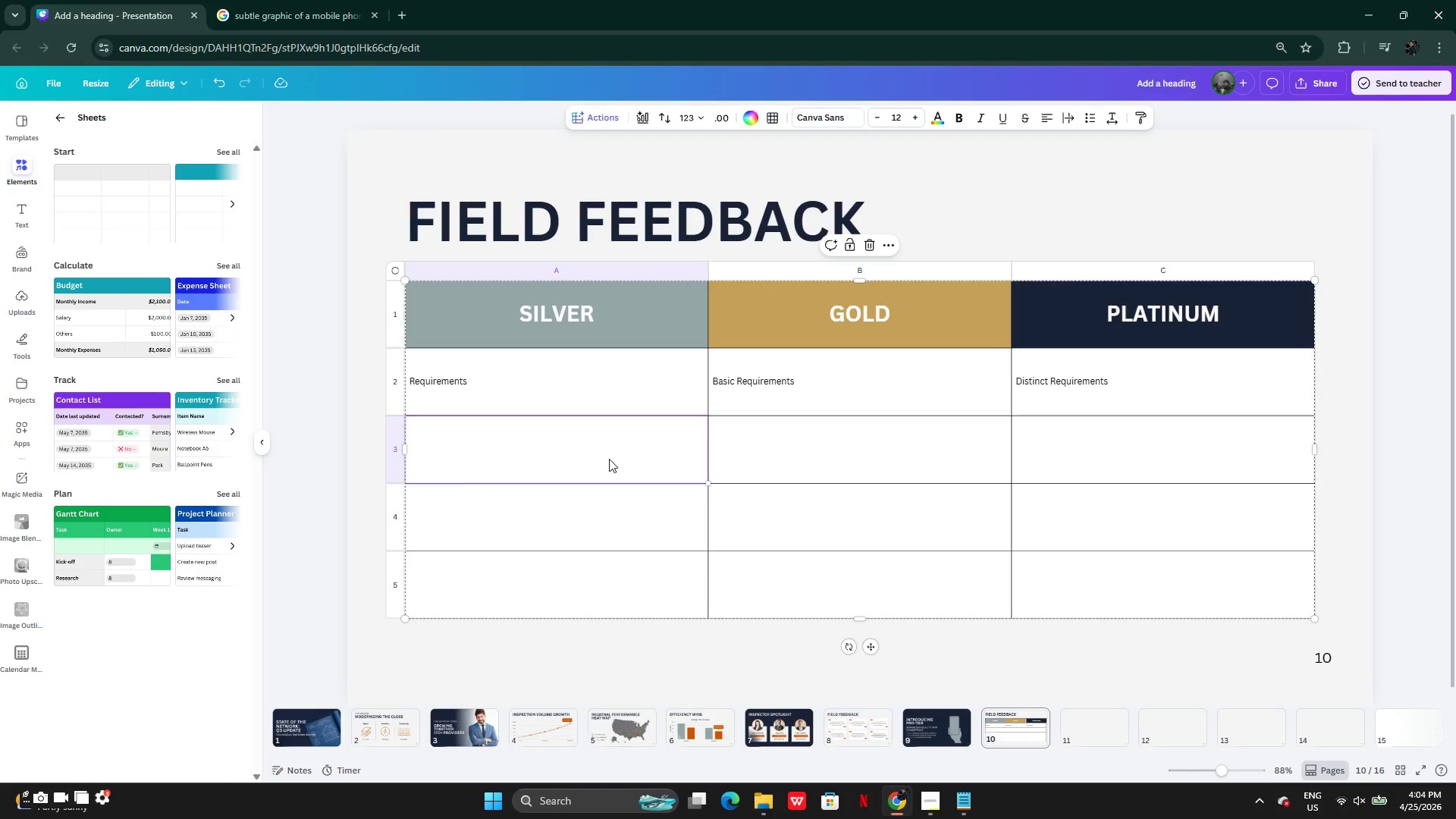 
left_click([609, 459])
 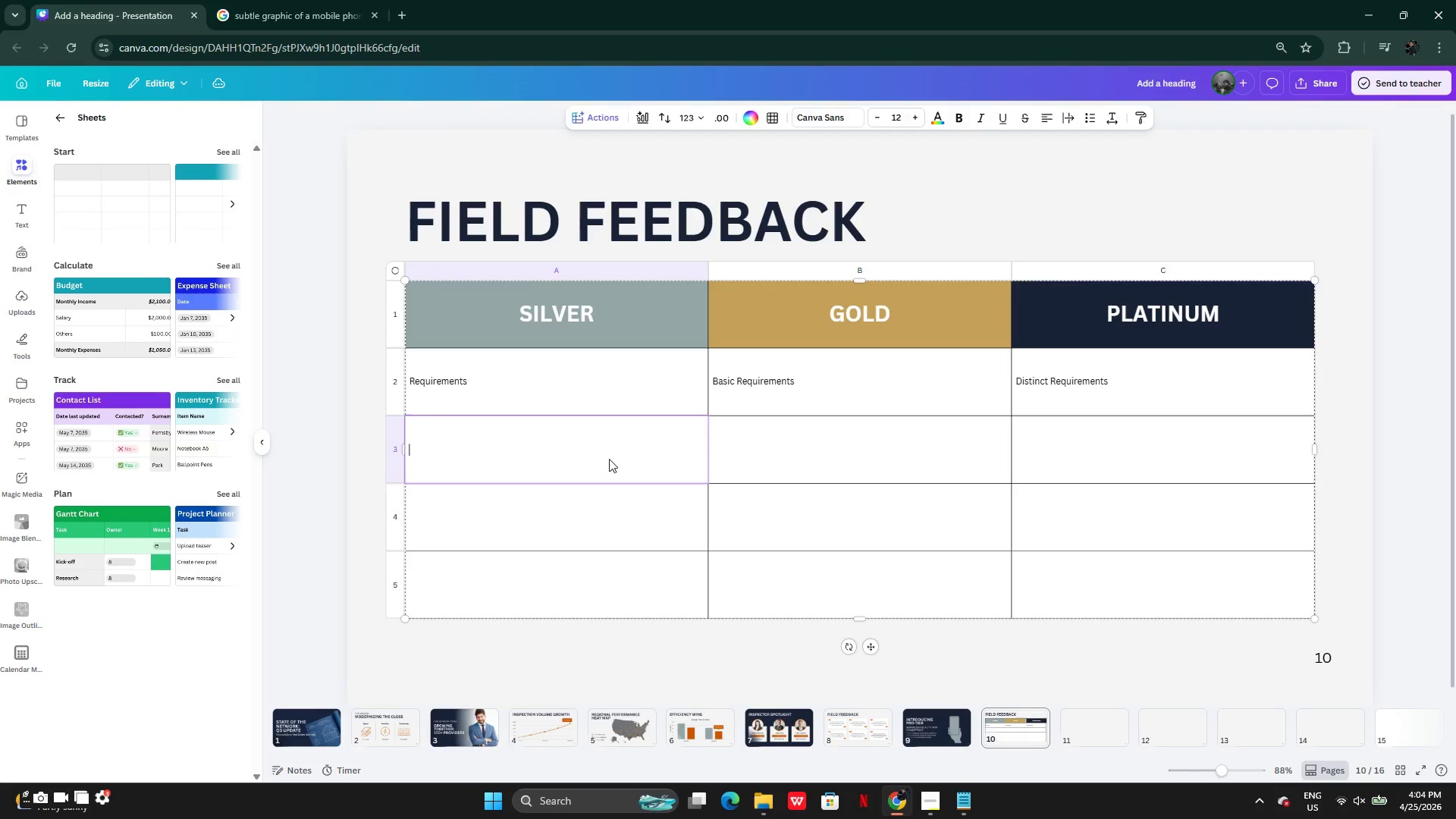 
type(Mterics)
 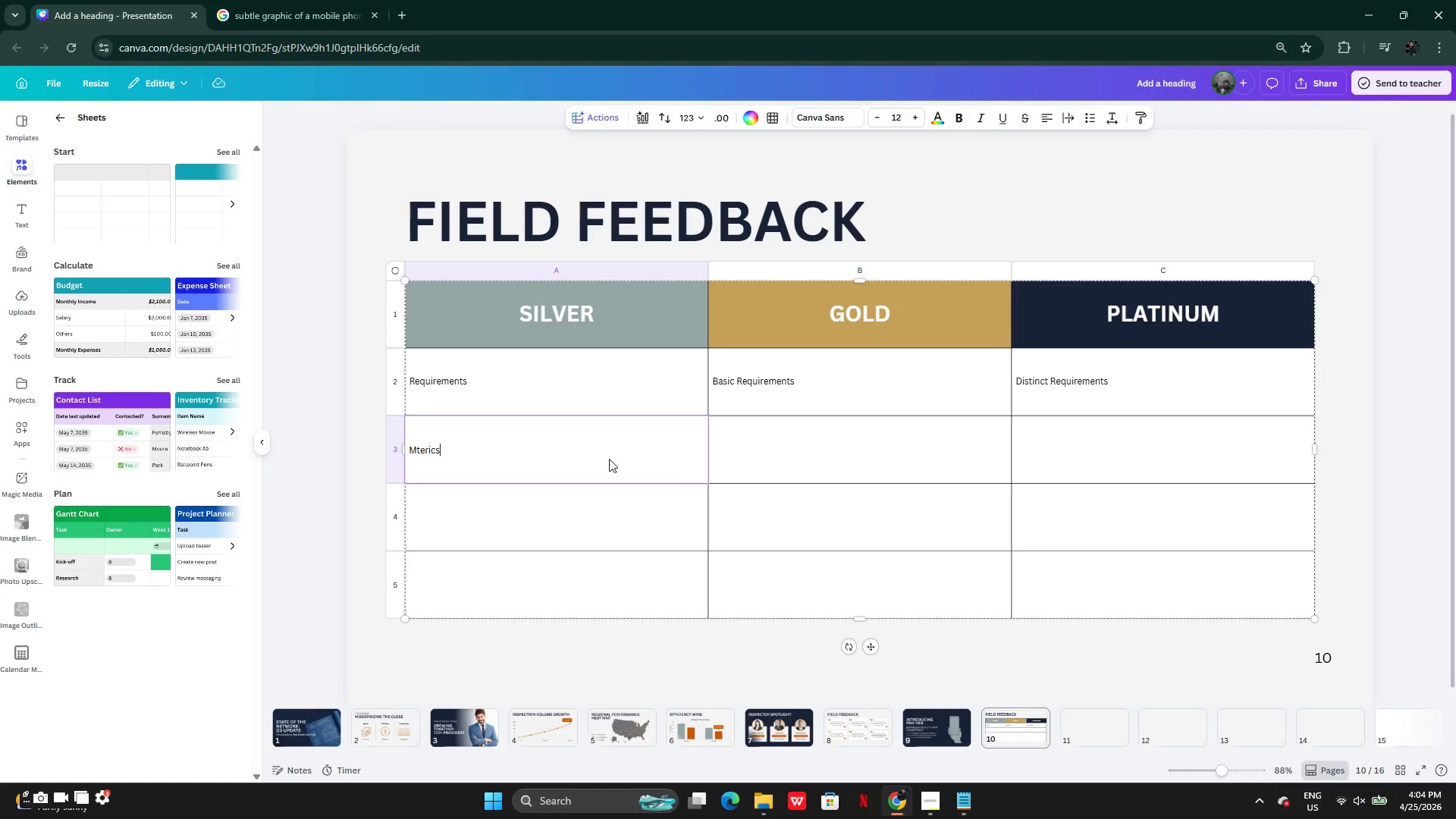 
wait(8.58)
 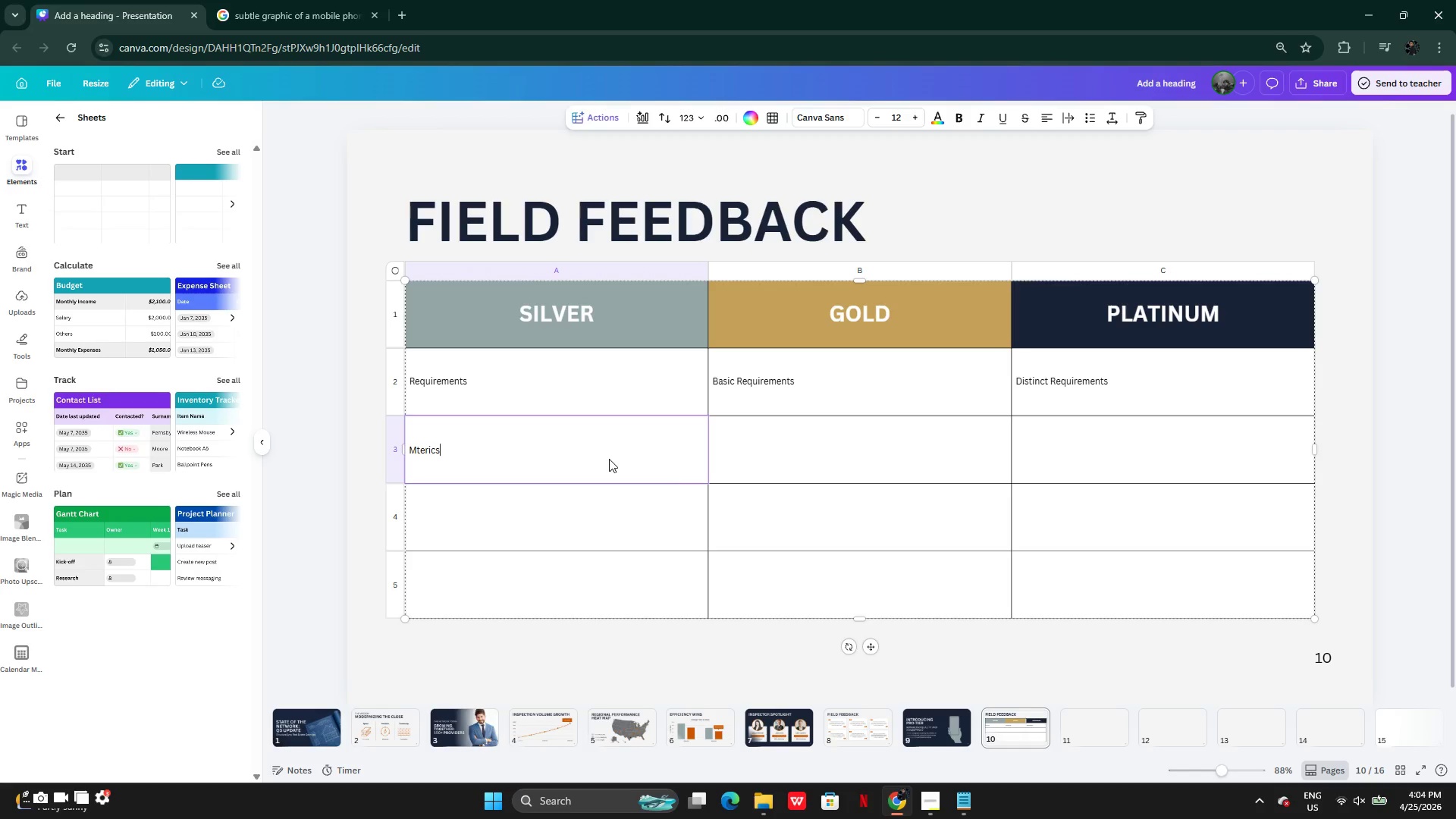 
left_click([737, 456])
 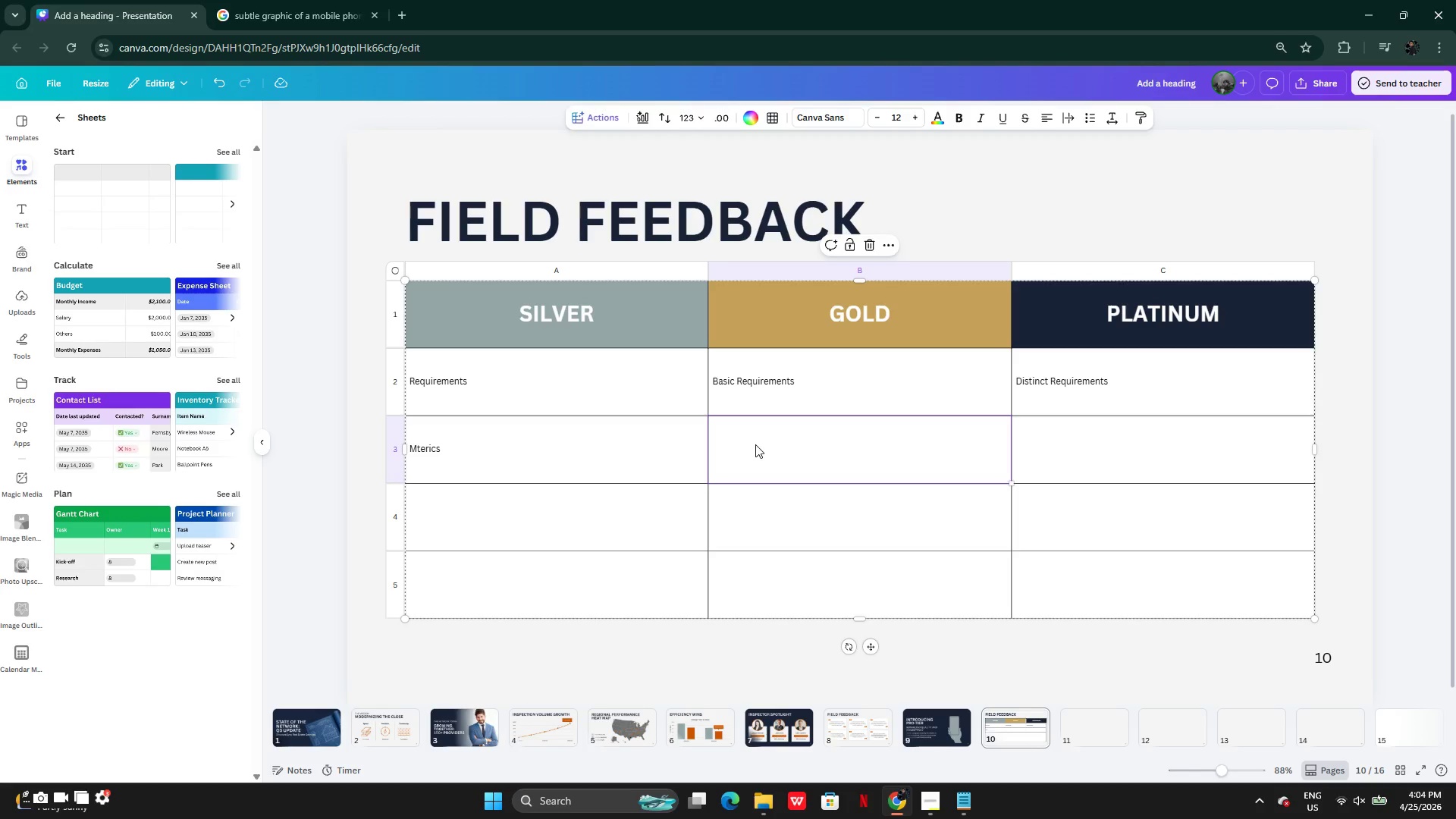 
left_click([755, 444])
 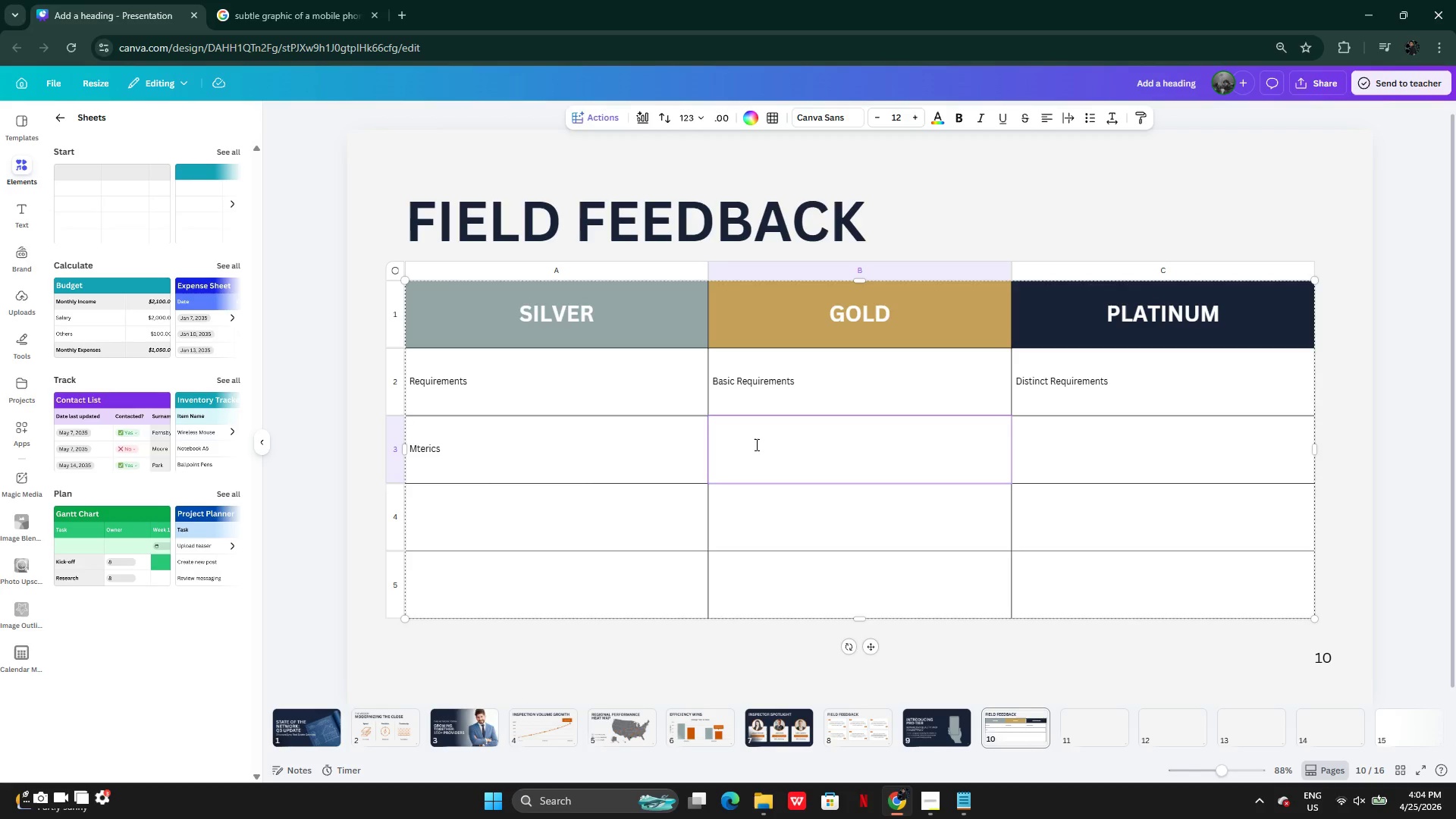 
type(Metrics)
 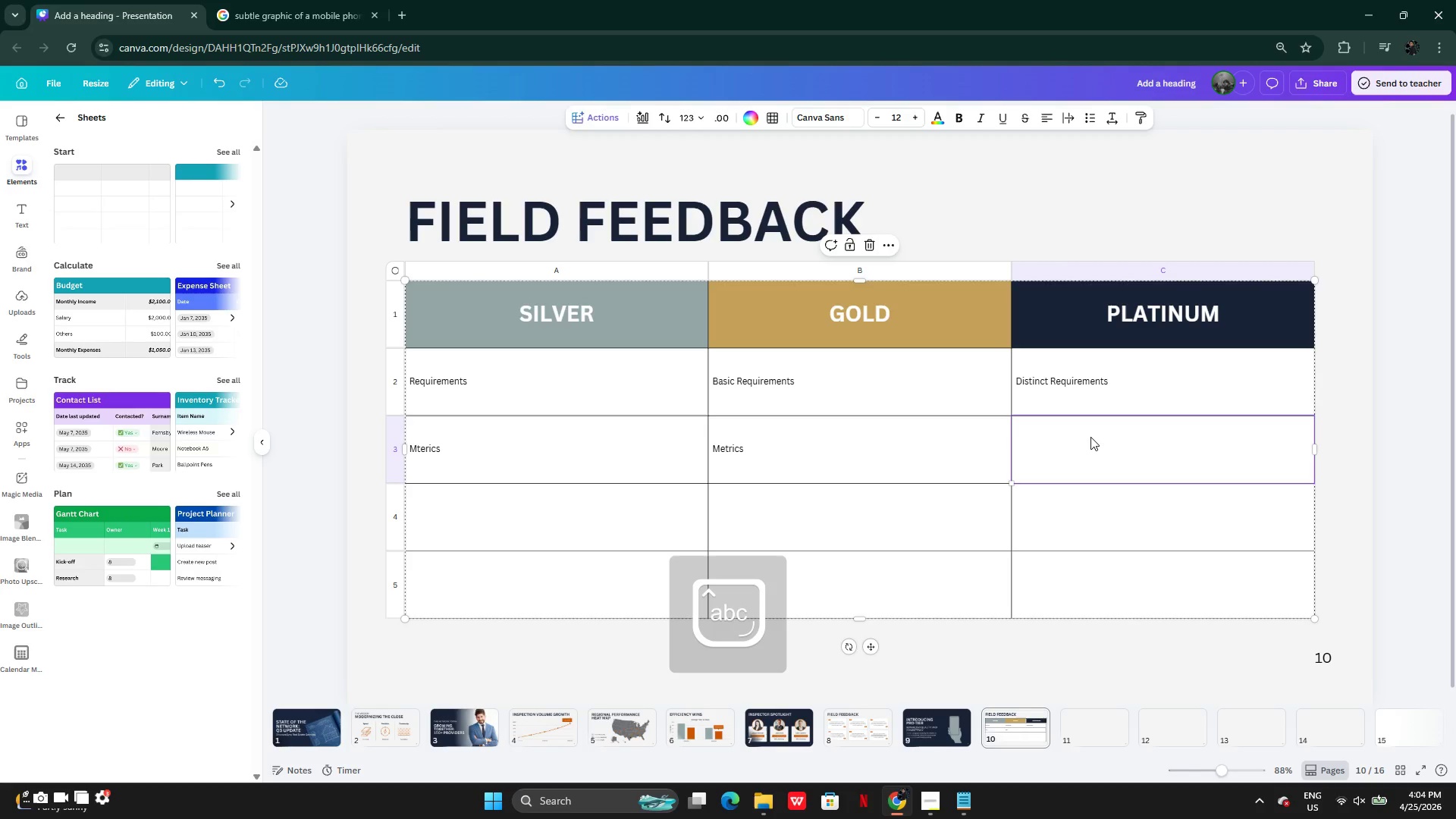 
double_click([1088, 441])
 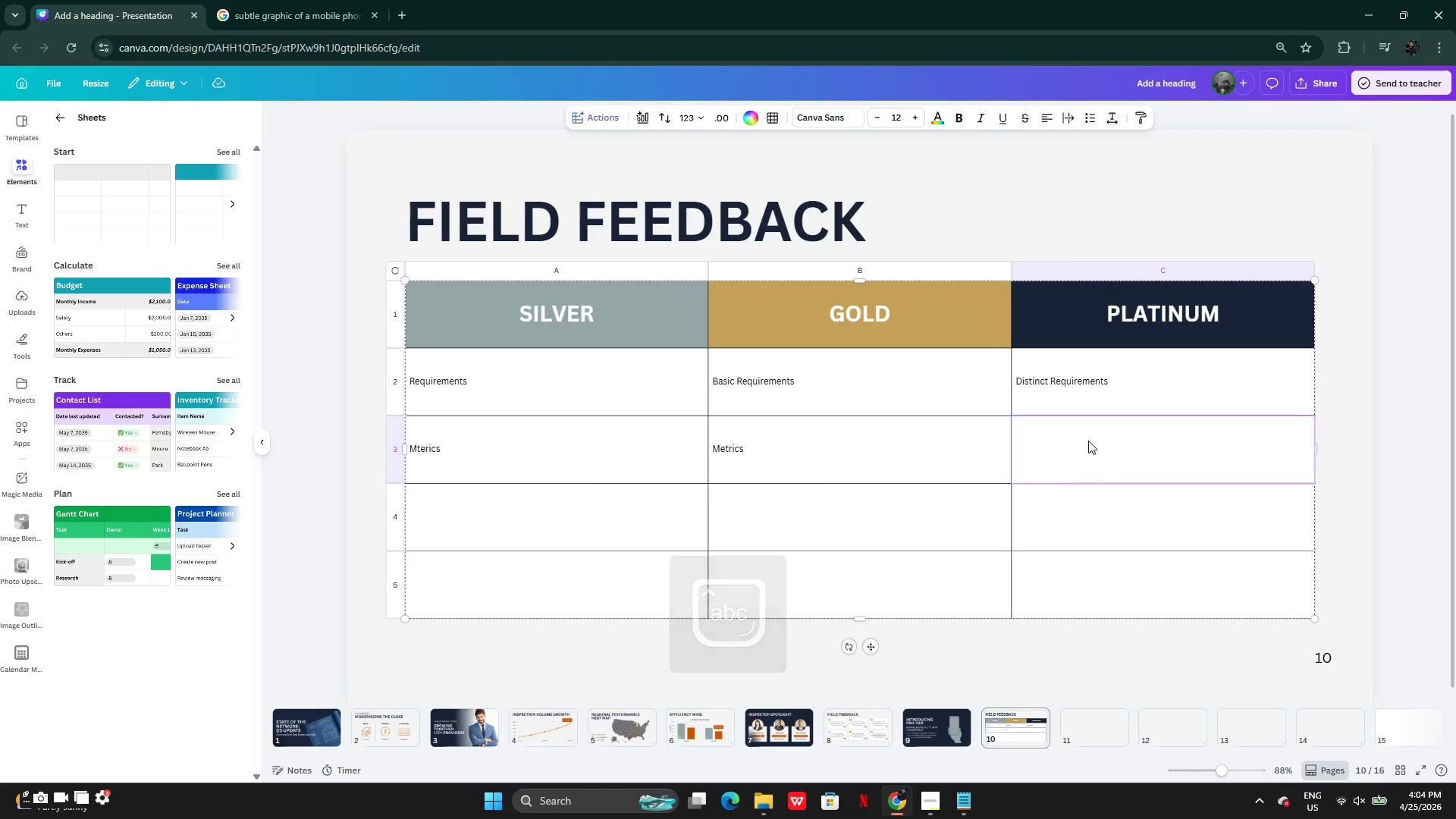 
type(Metrics)
 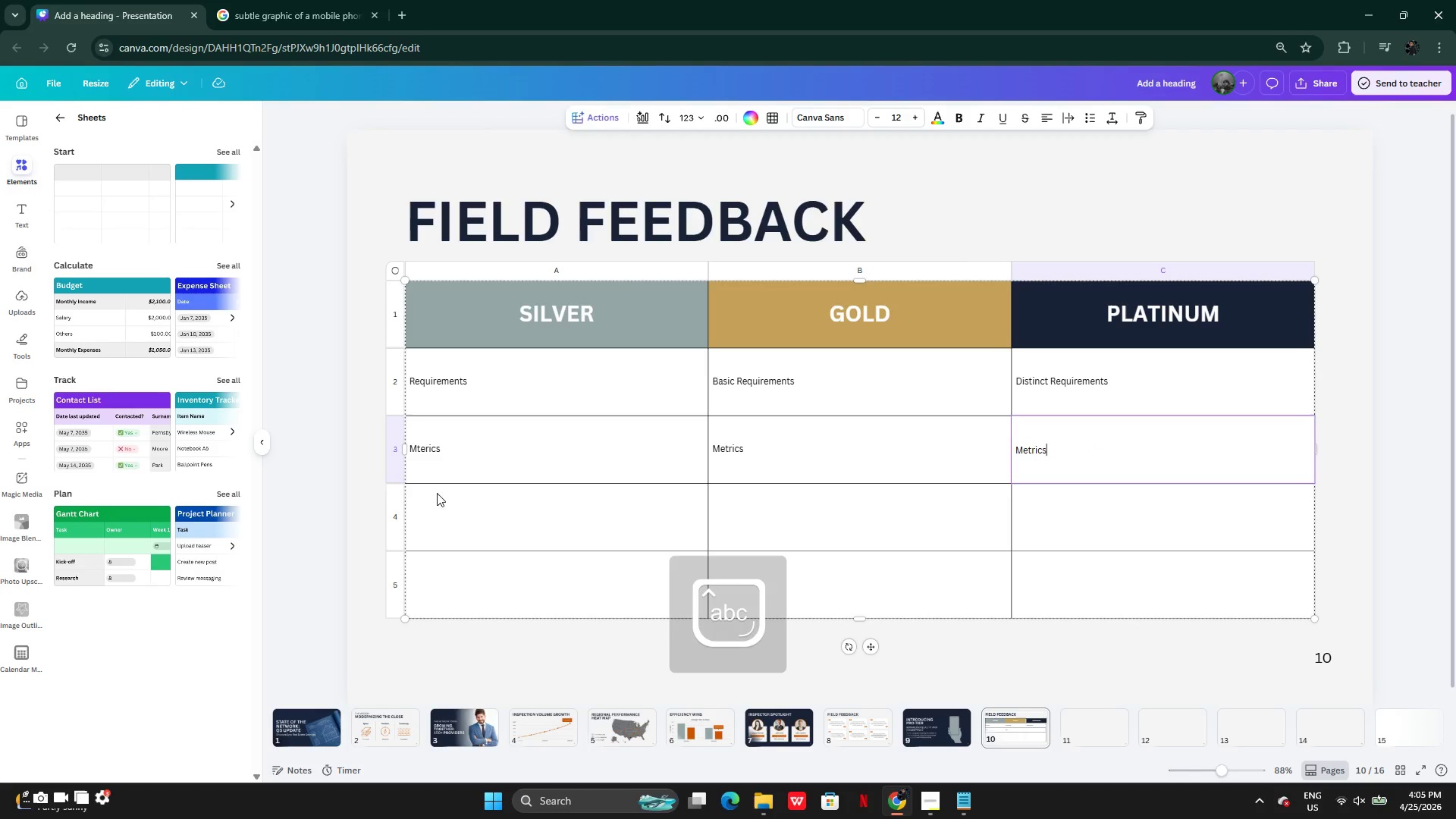 
left_click([441, 497])
 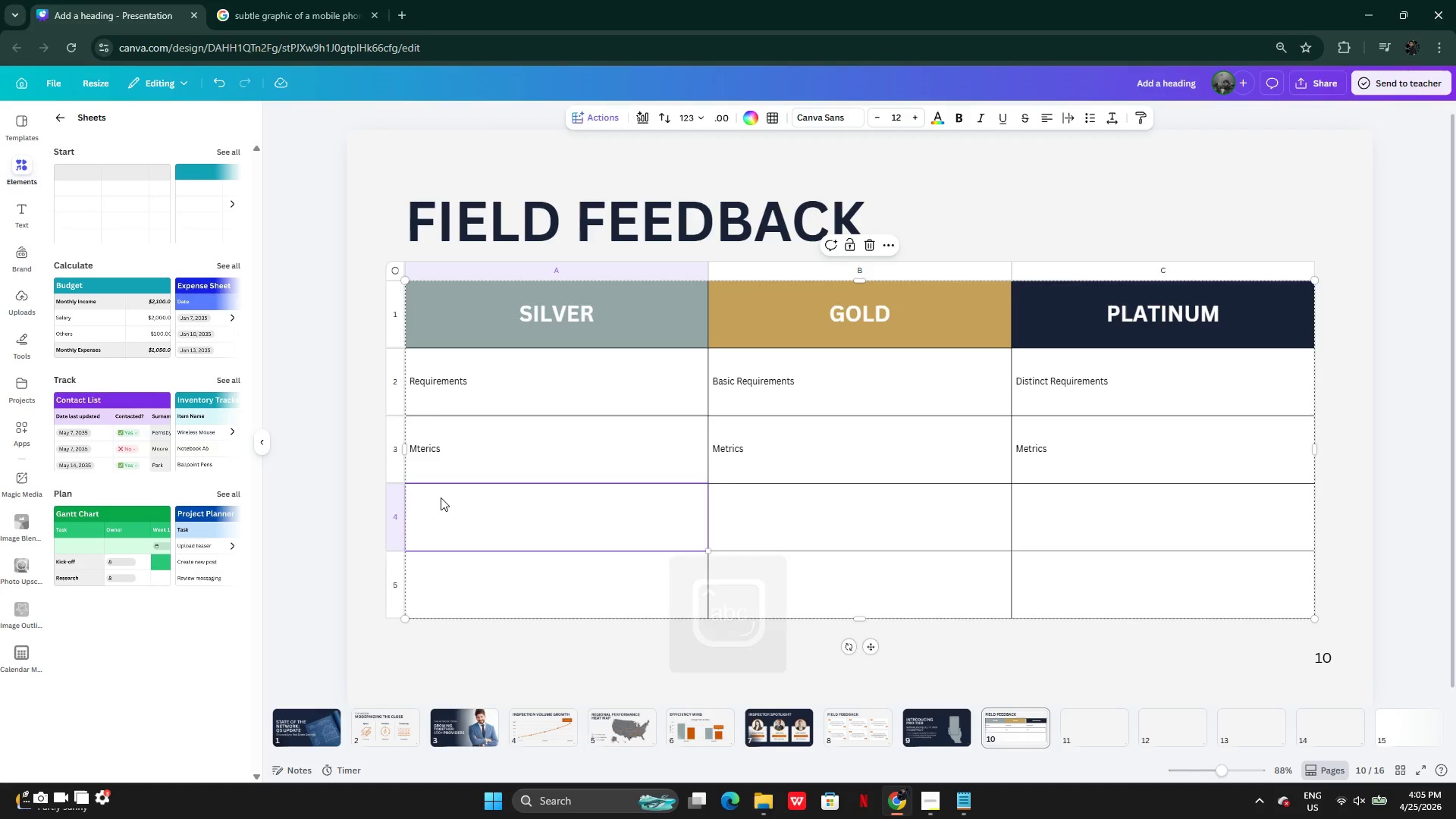 
left_click([441, 497])
 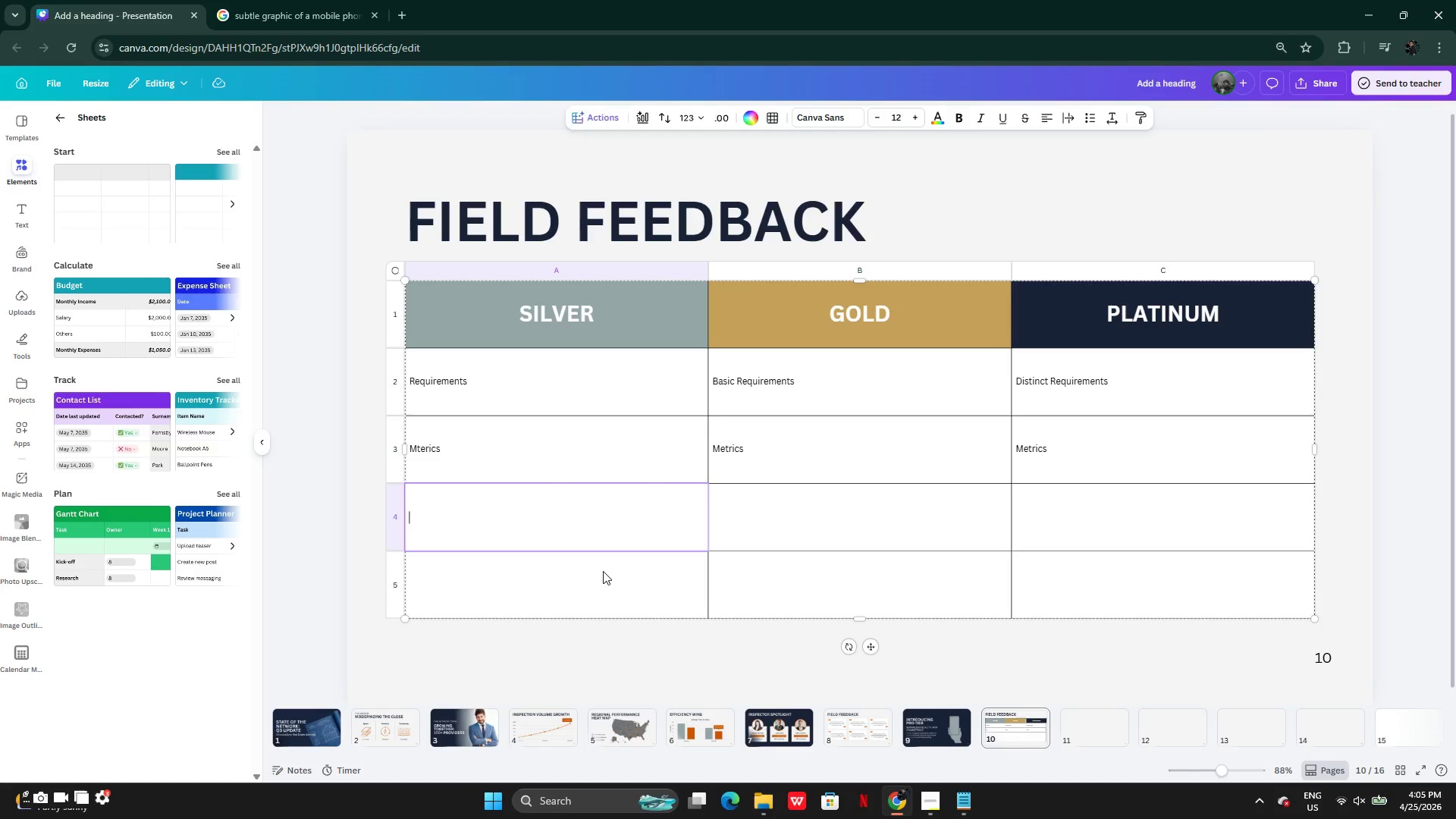 
type(B)
key(Backspace)
type(Benefits)
 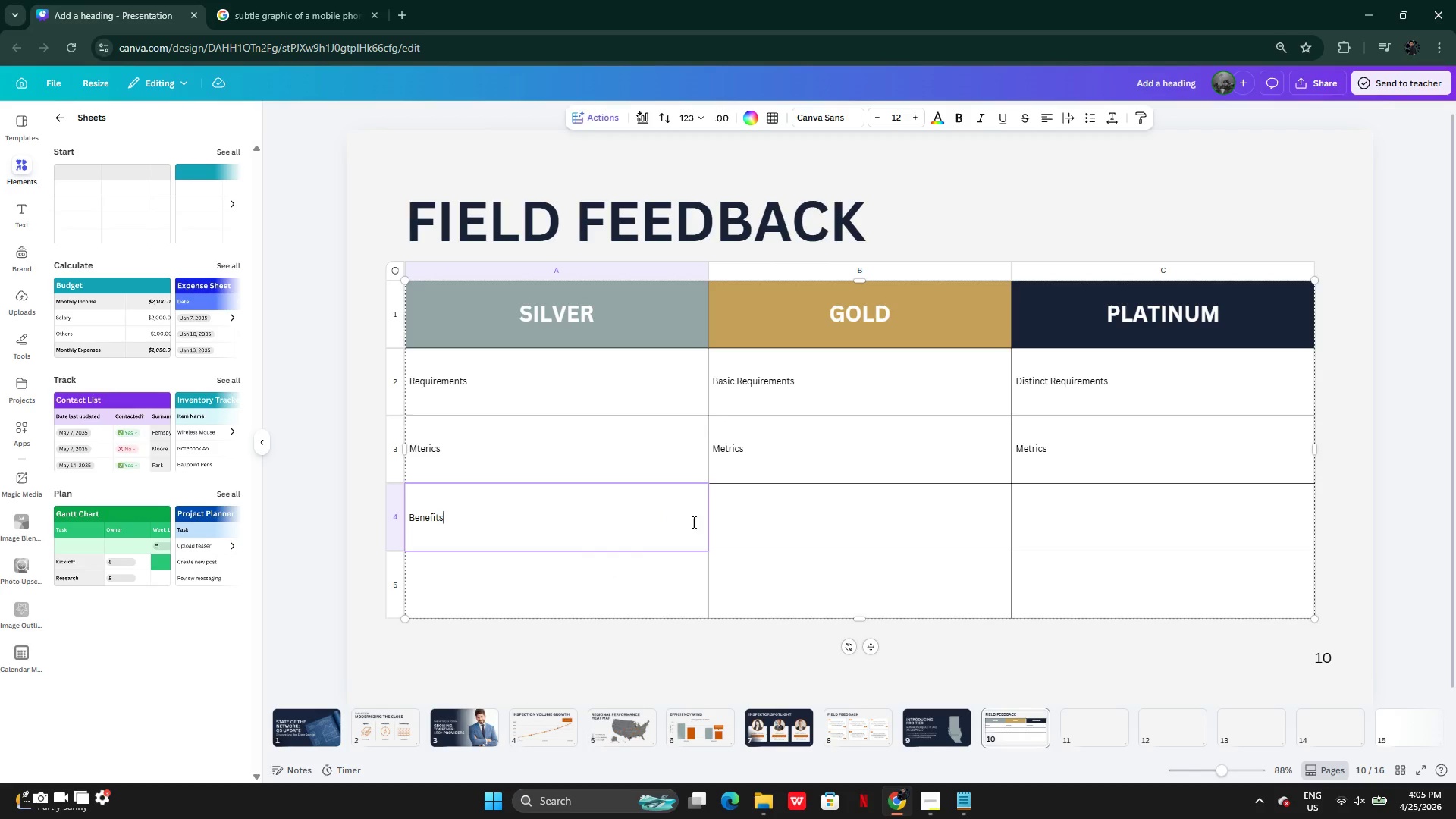 
key(Enter)
 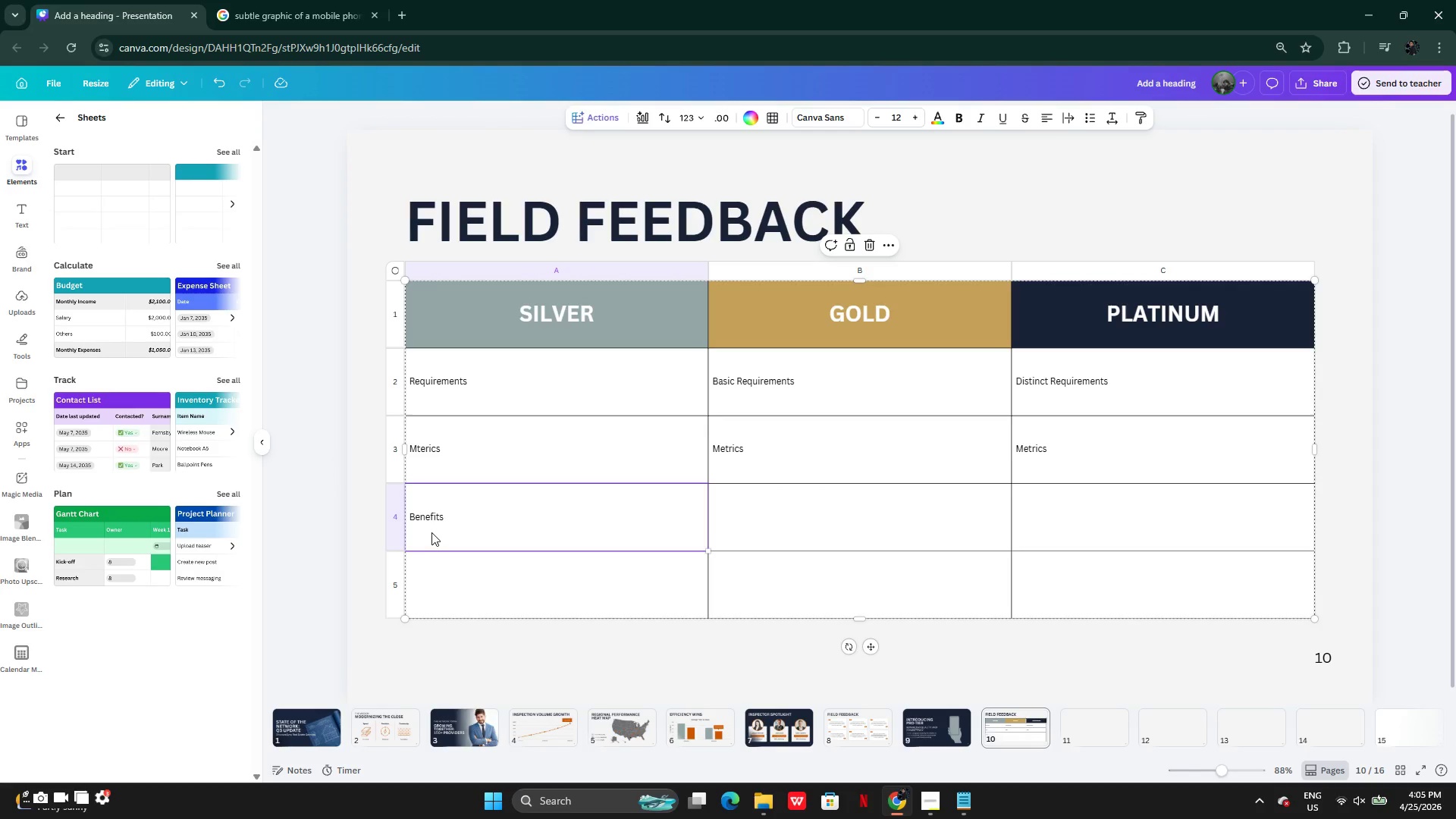 
wait(5.91)
 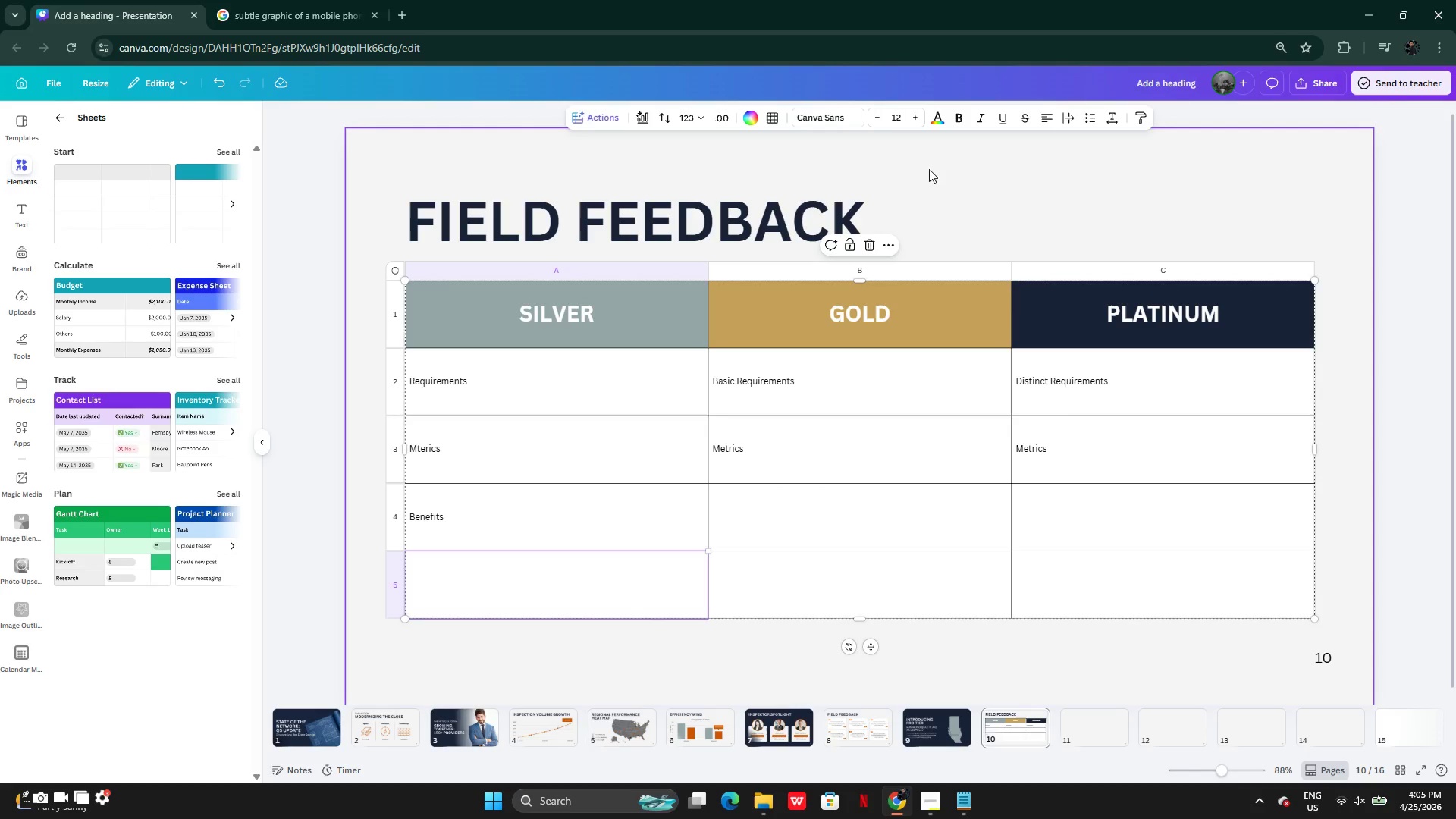 
key(Enter)
 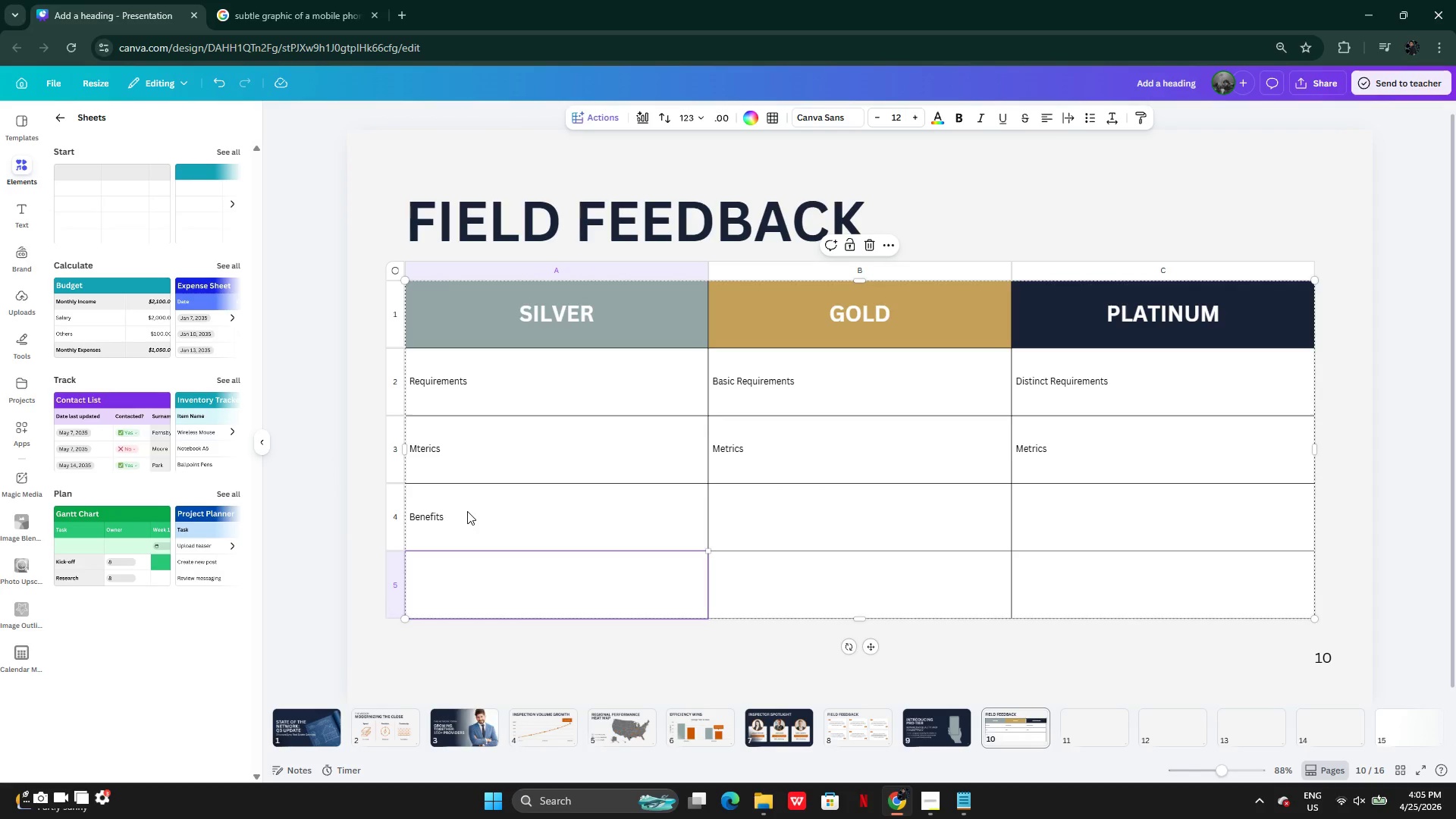 
double_click([467, 511])
 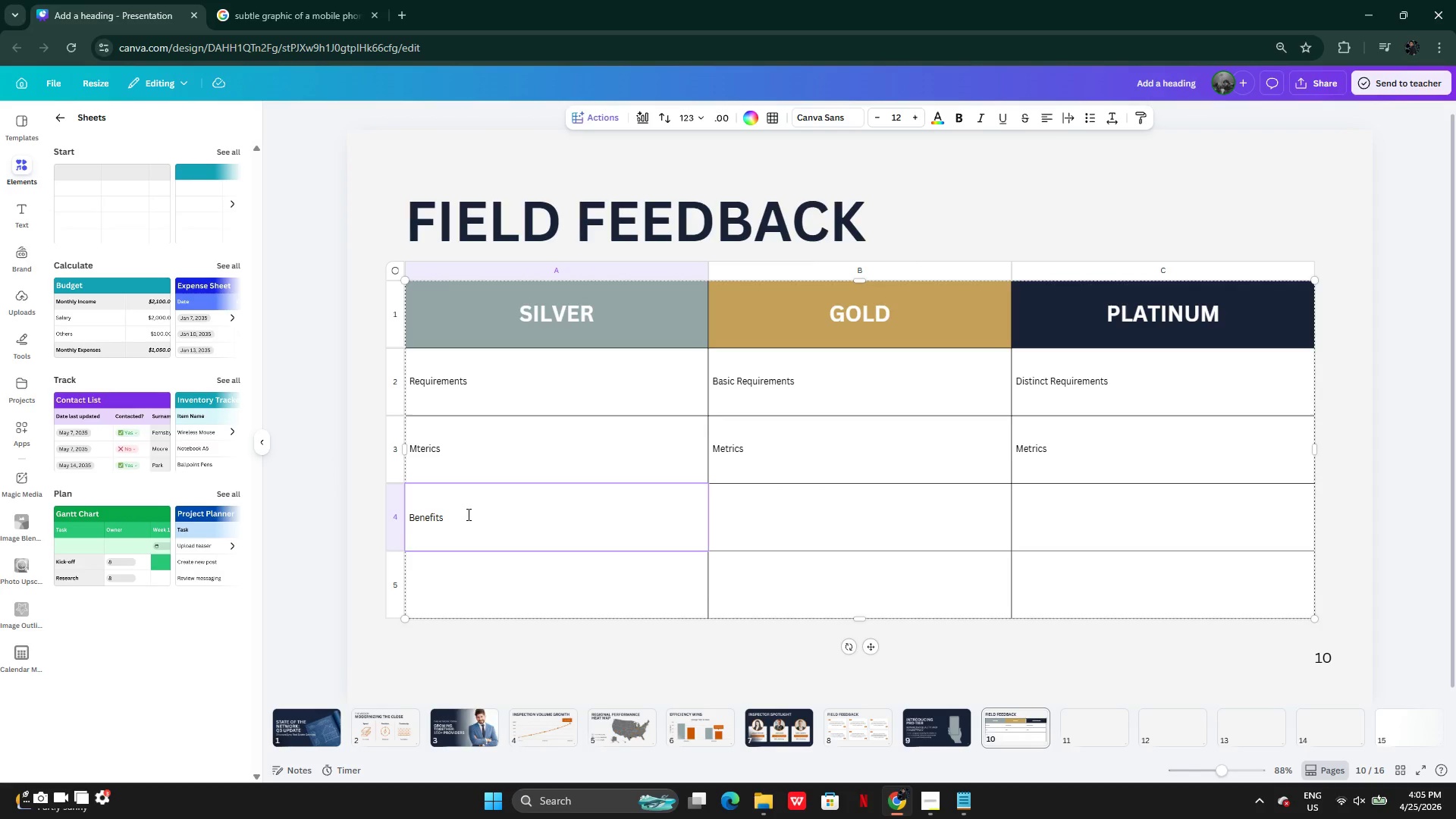 
key(Space)
 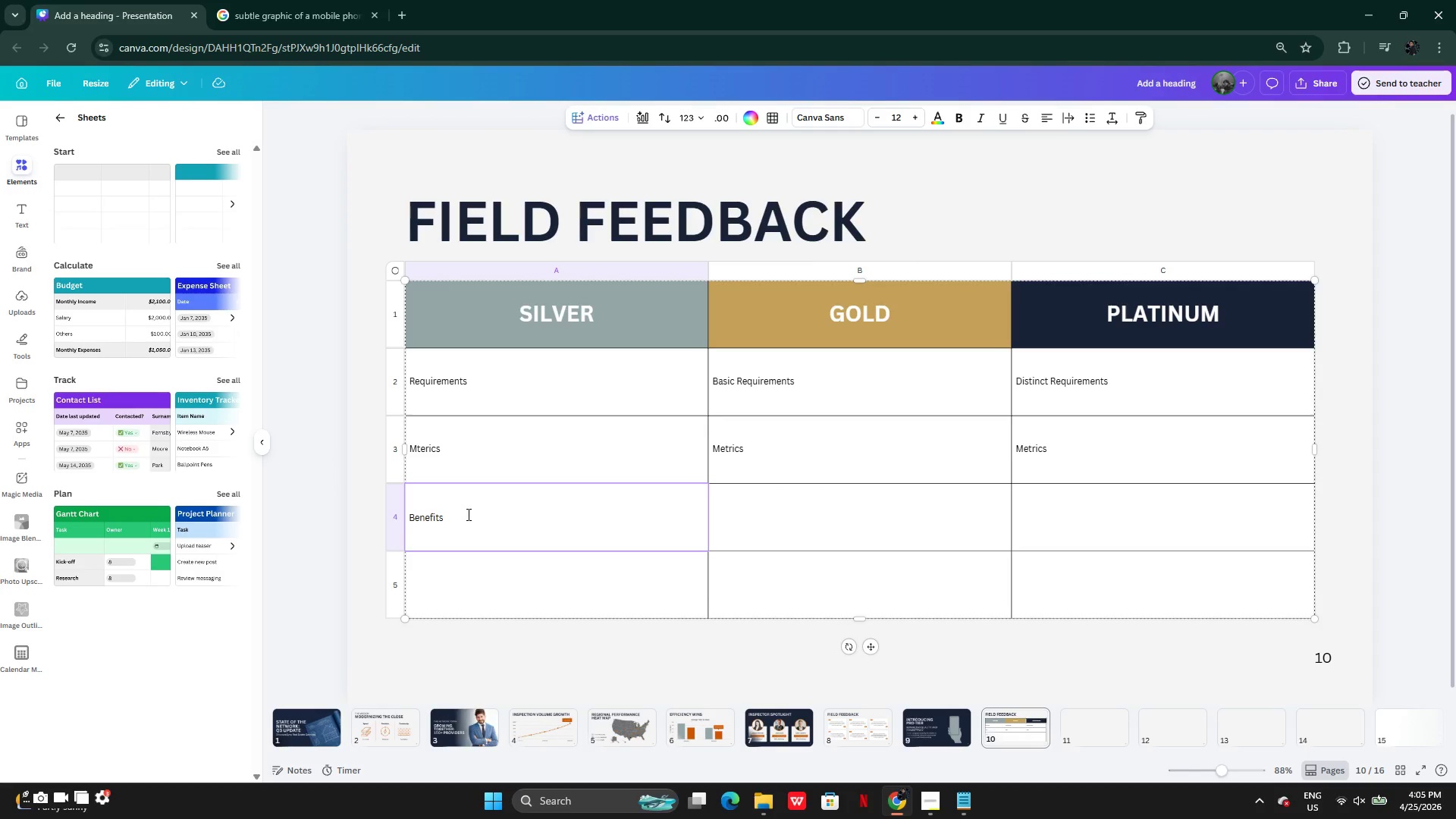 
key(Enter)
 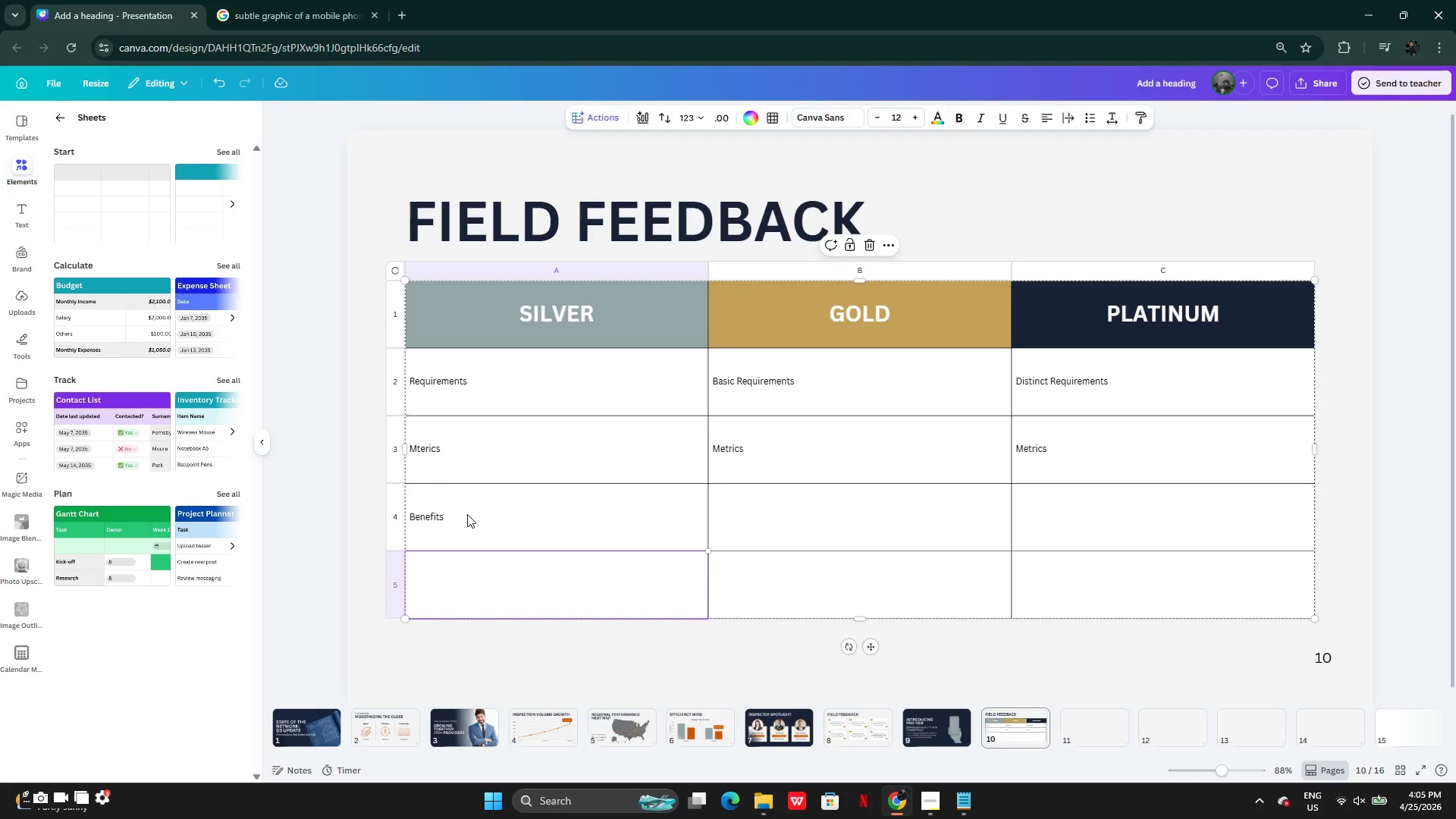 
key(Control+Z)
 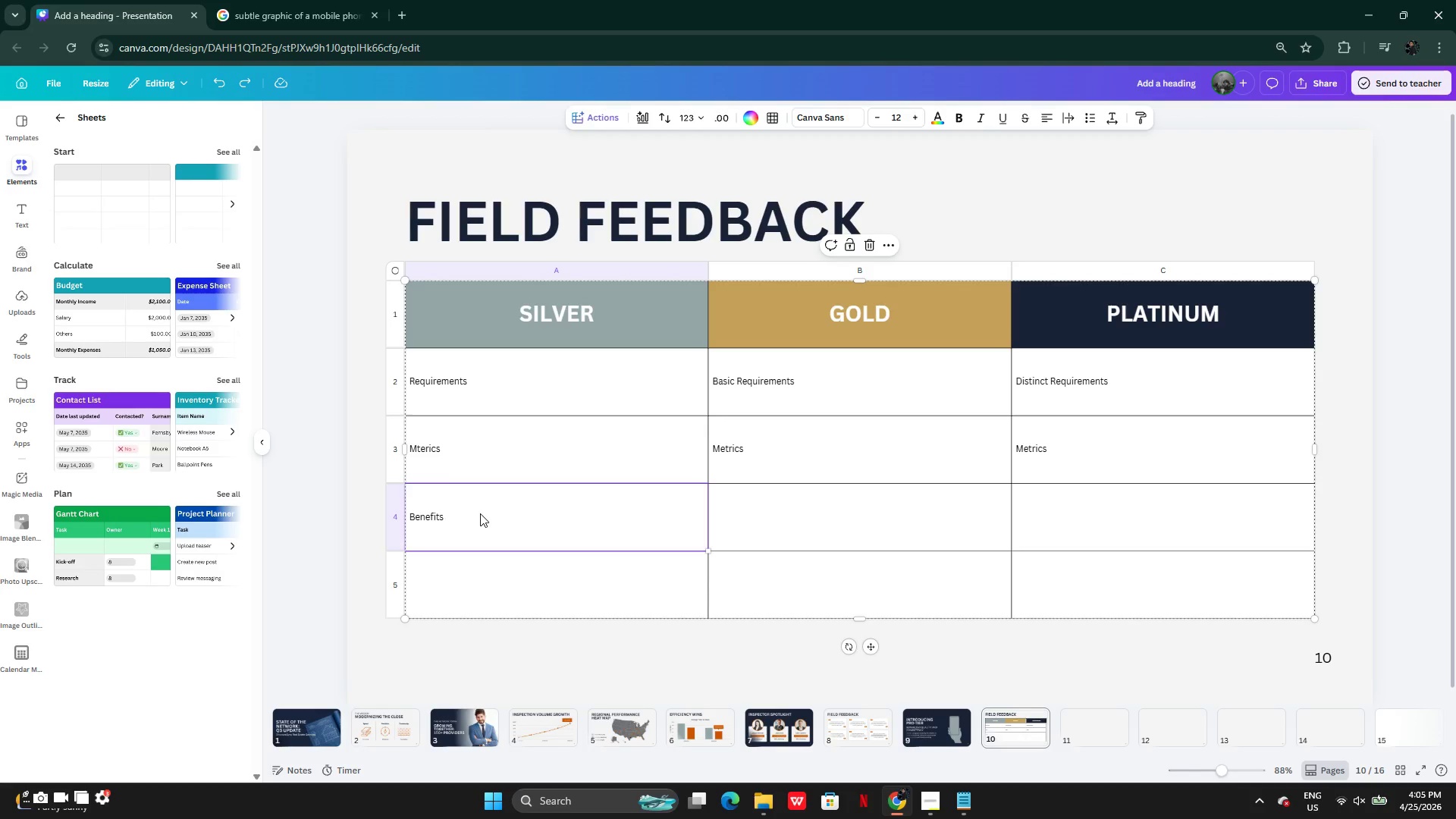 
double_click([480, 513])
 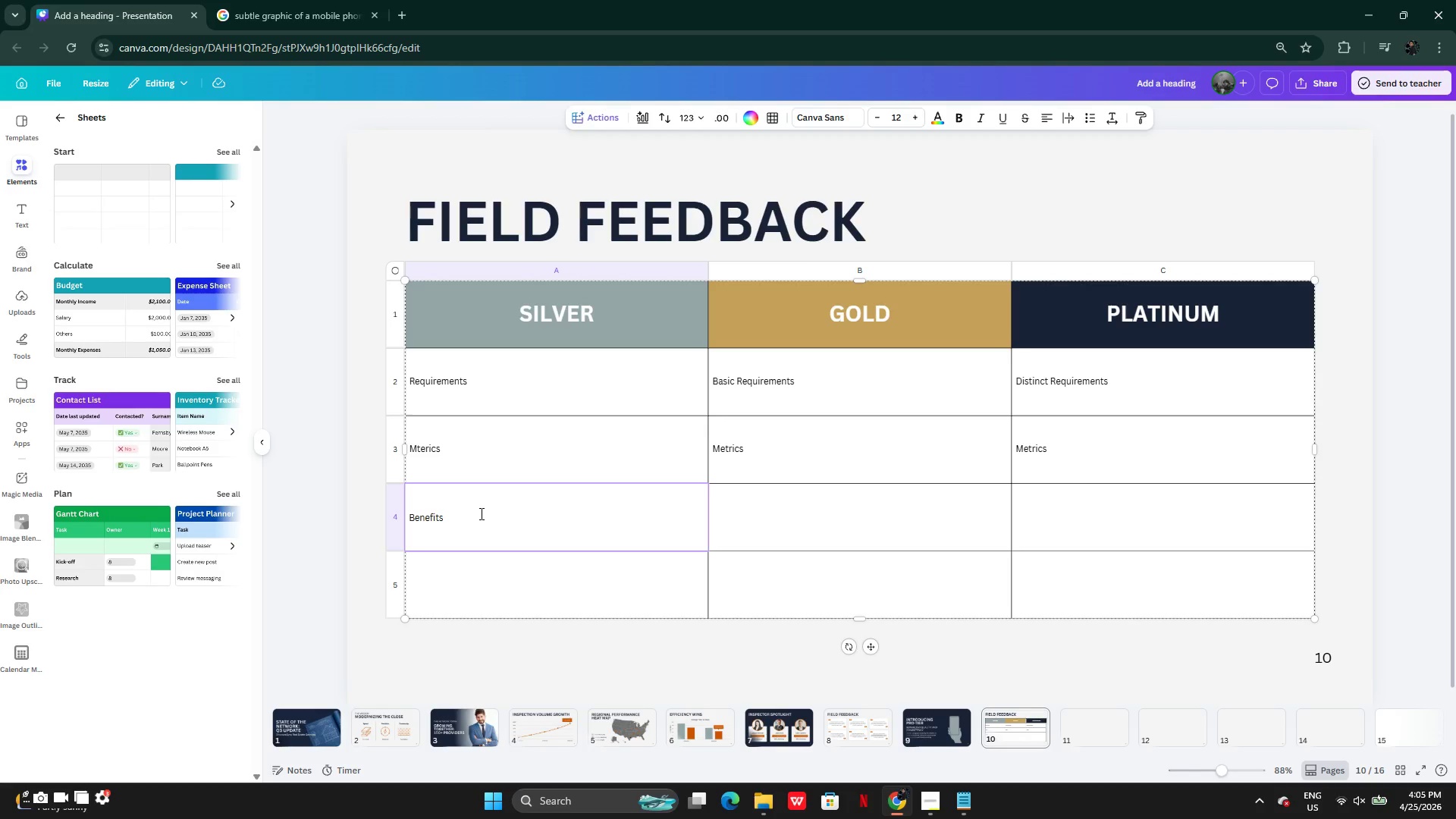 
key(Shift+ShiftRight)
 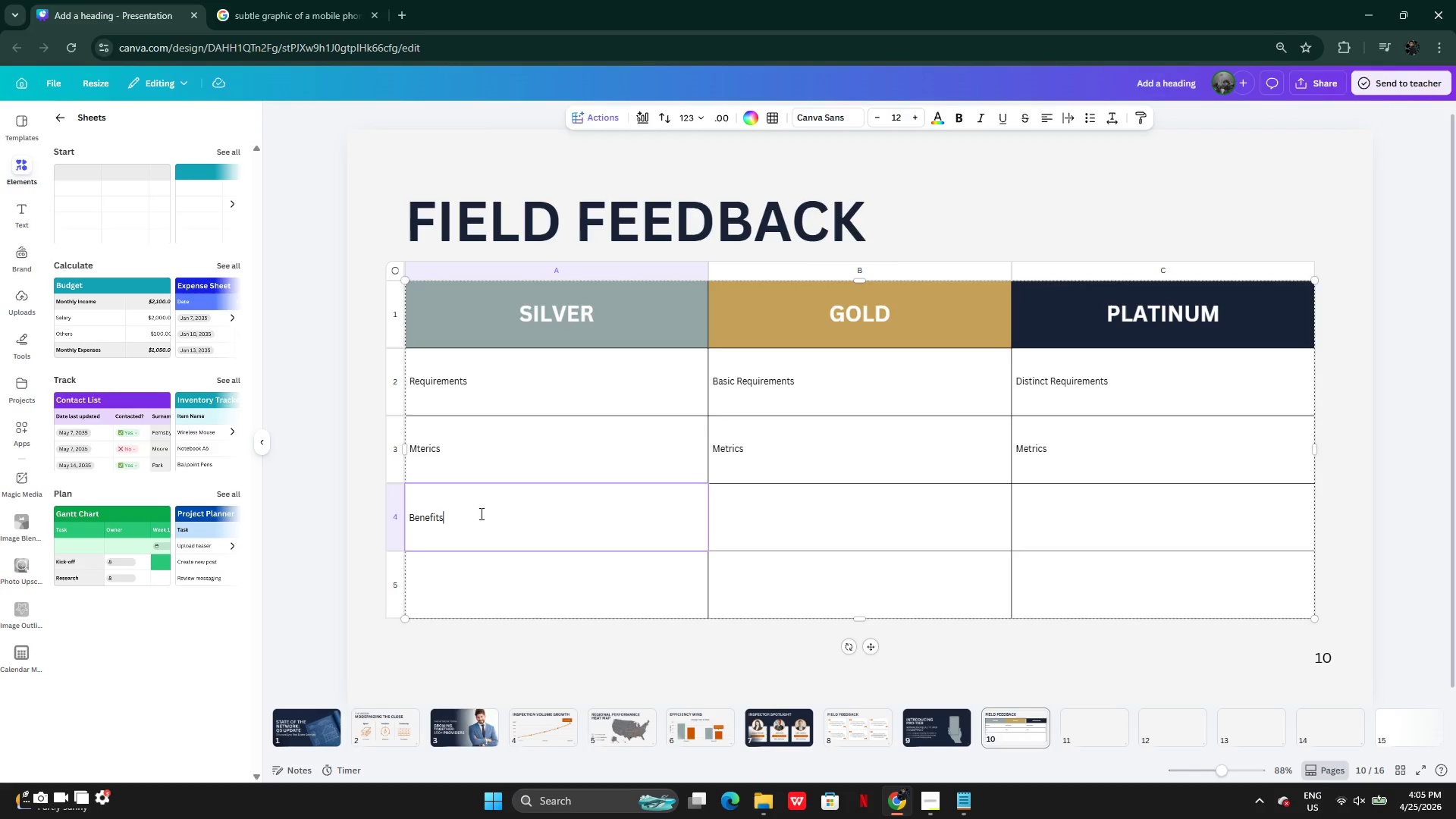 
key(Enter)
 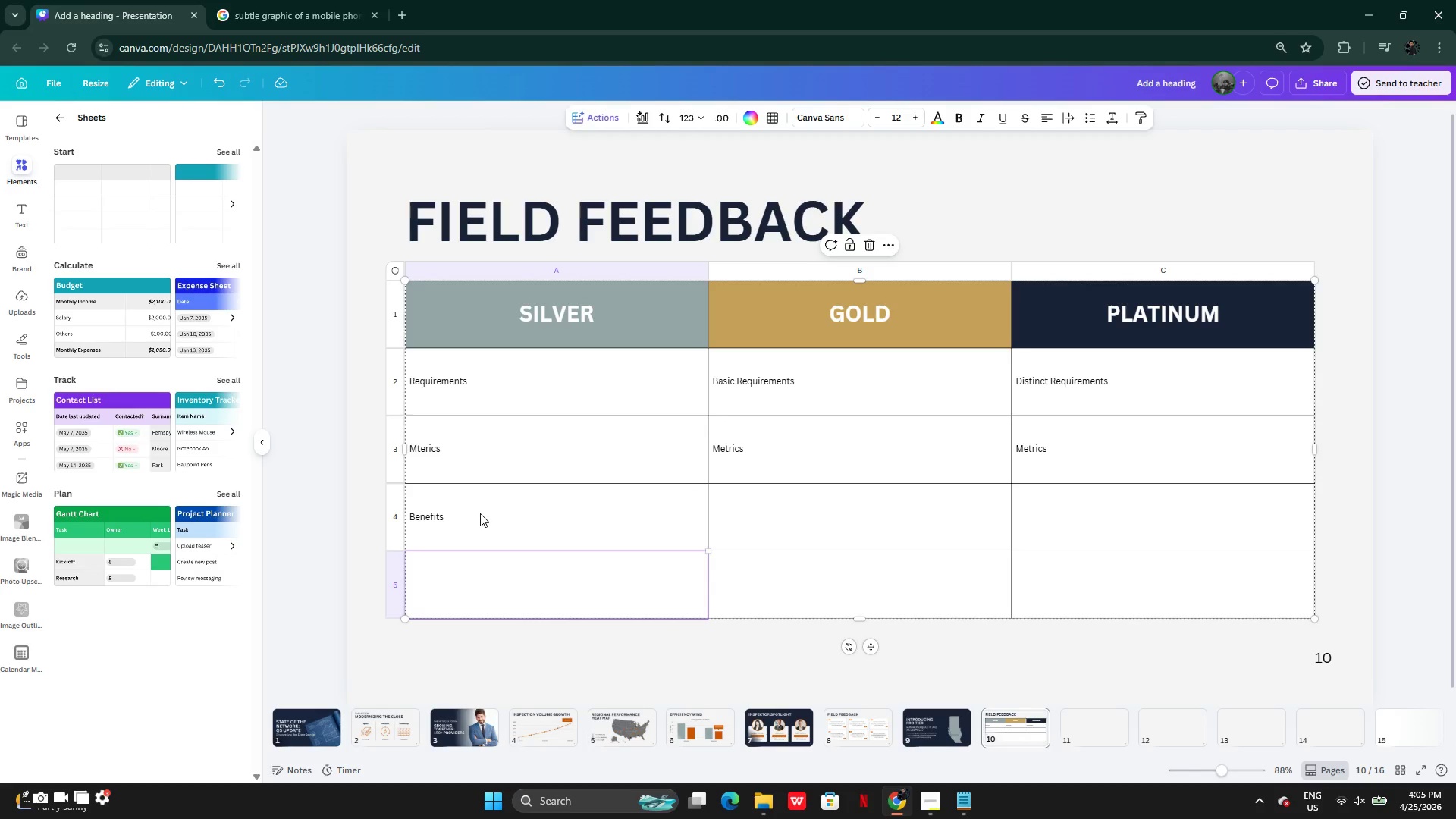 
double_click([480, 513])
 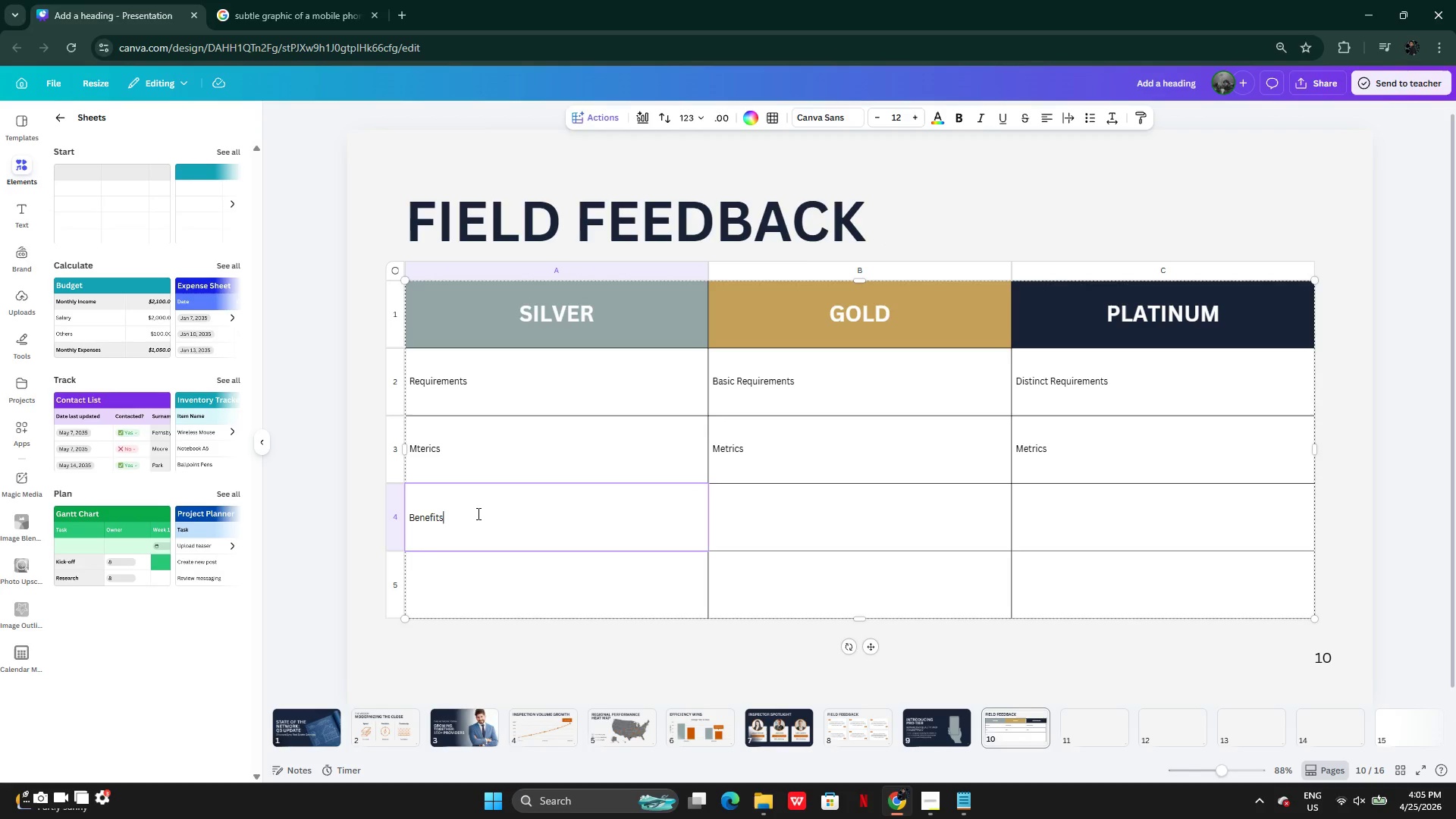 
hold_key(key=Space, duration=0.45)
 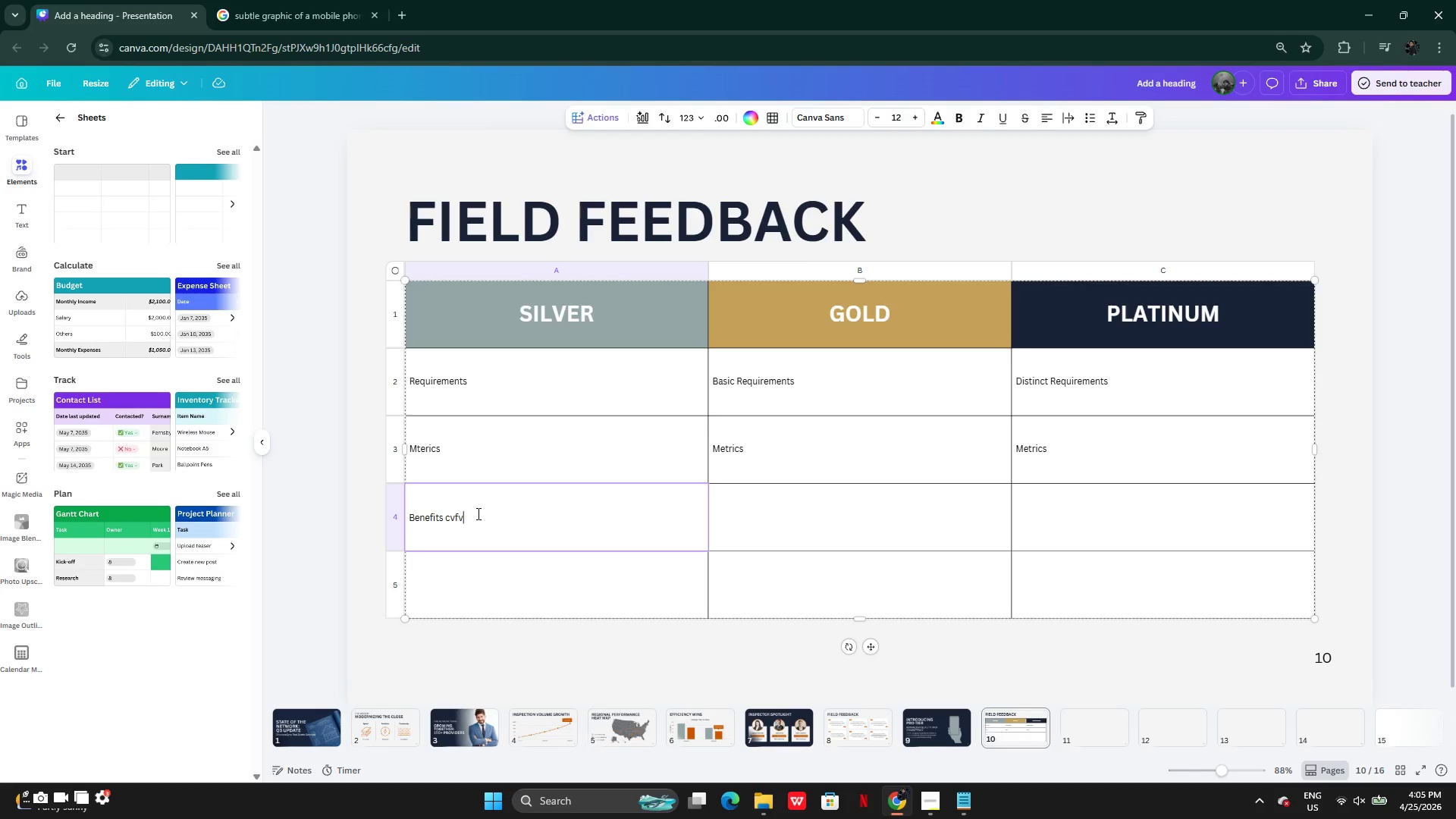 
type(cvfv)
key(Backspace)
key(Backspace)
key(Backspace)
key(Backspace)
key(Backspace)
 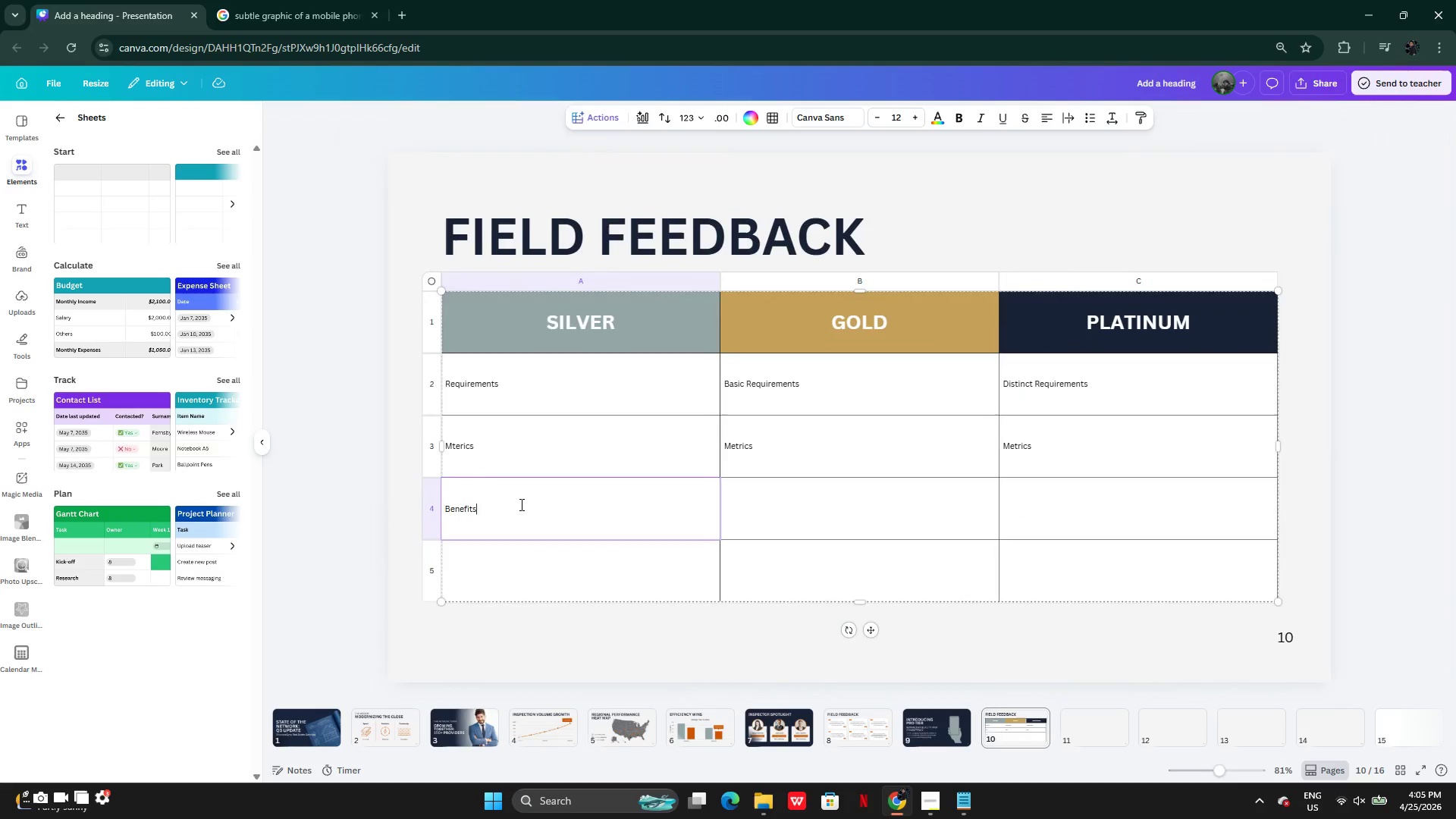 
wait(11.69)
 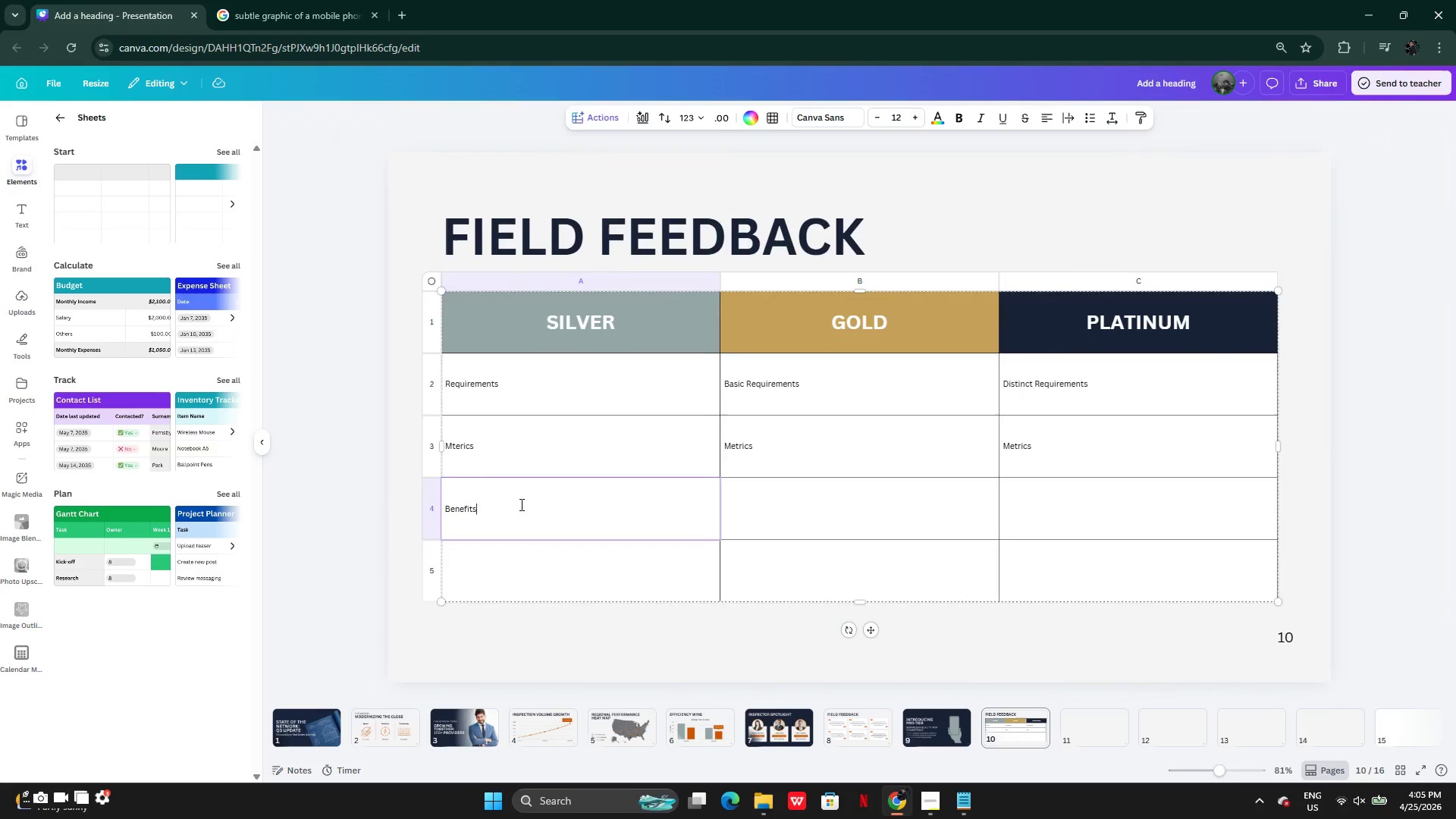 
double_click([770, 514])
 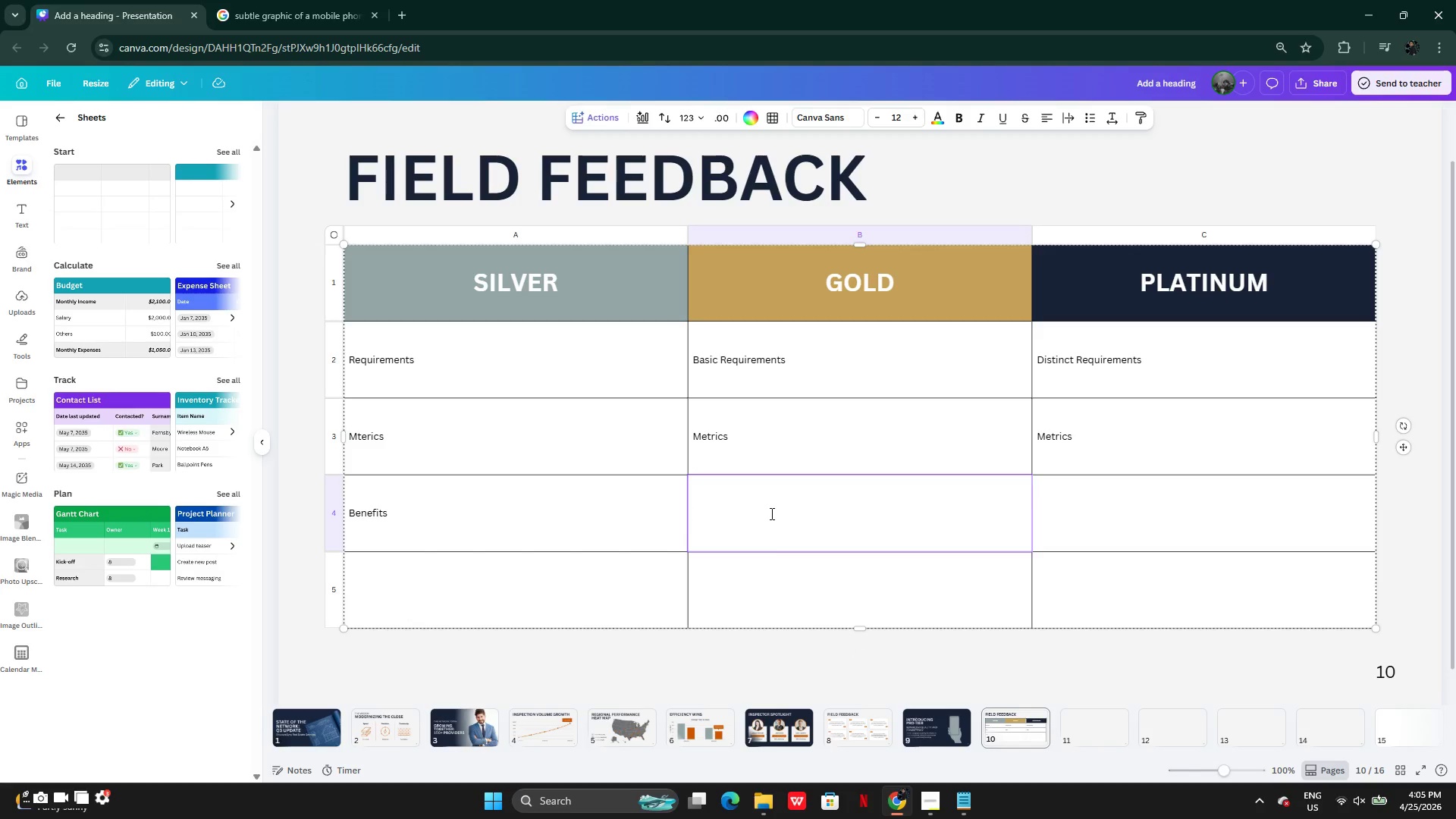 
key(CapsLock)
 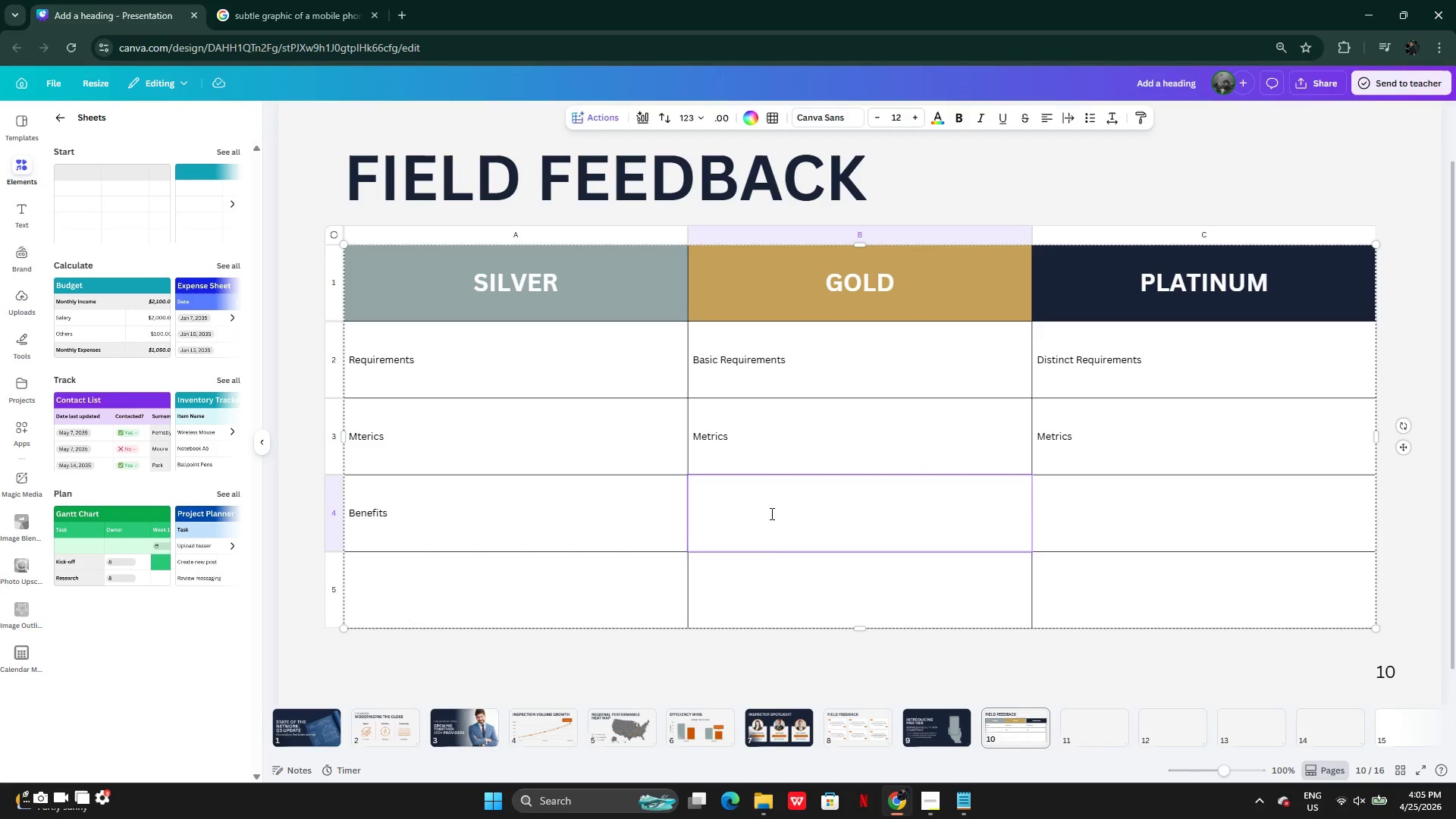 
wait(9.11)
 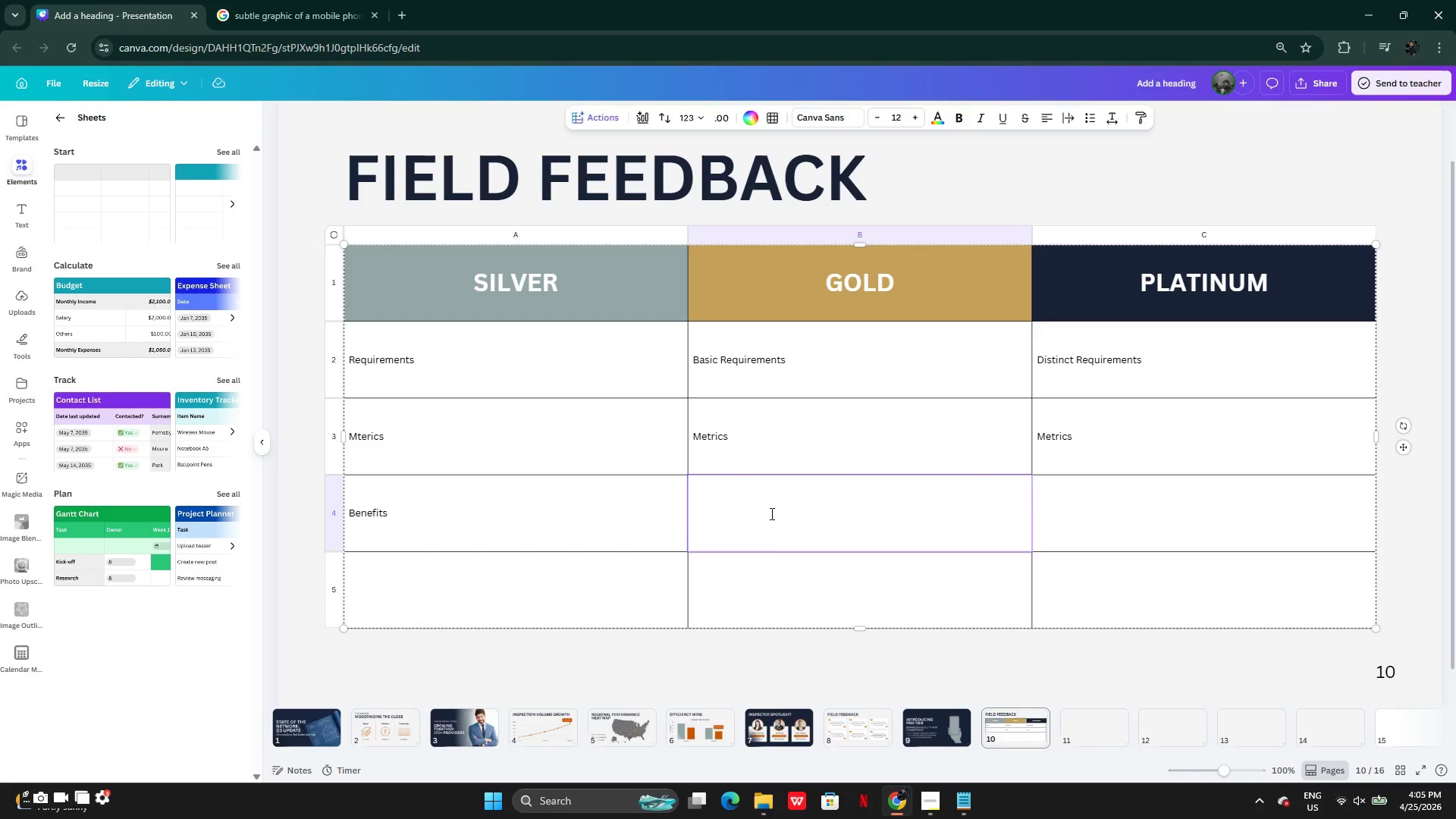 
left_click([638, 554])
 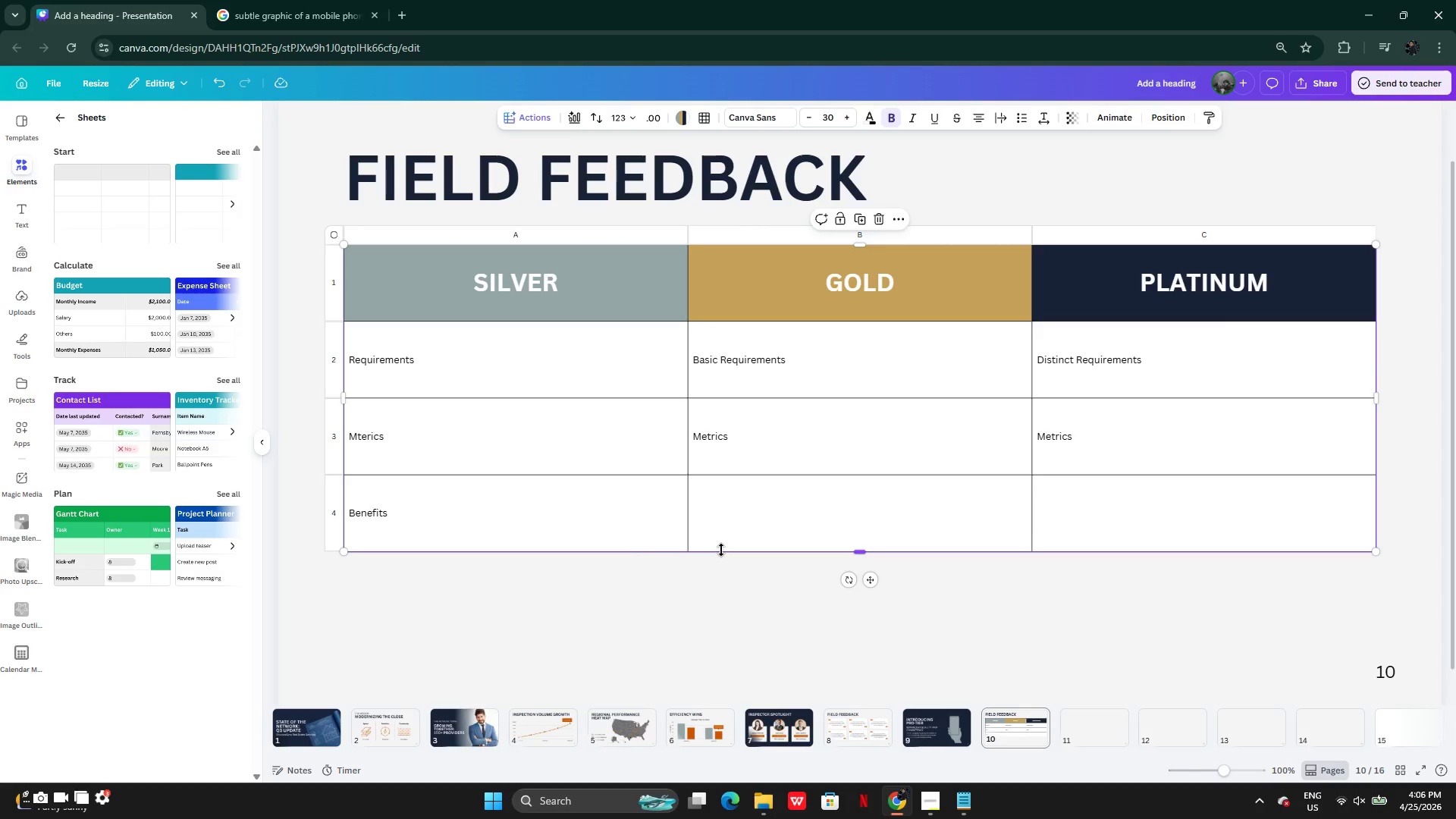 
left_click_drag(start_coordinate=[721, 551], to_coordinate=[717, 604])
 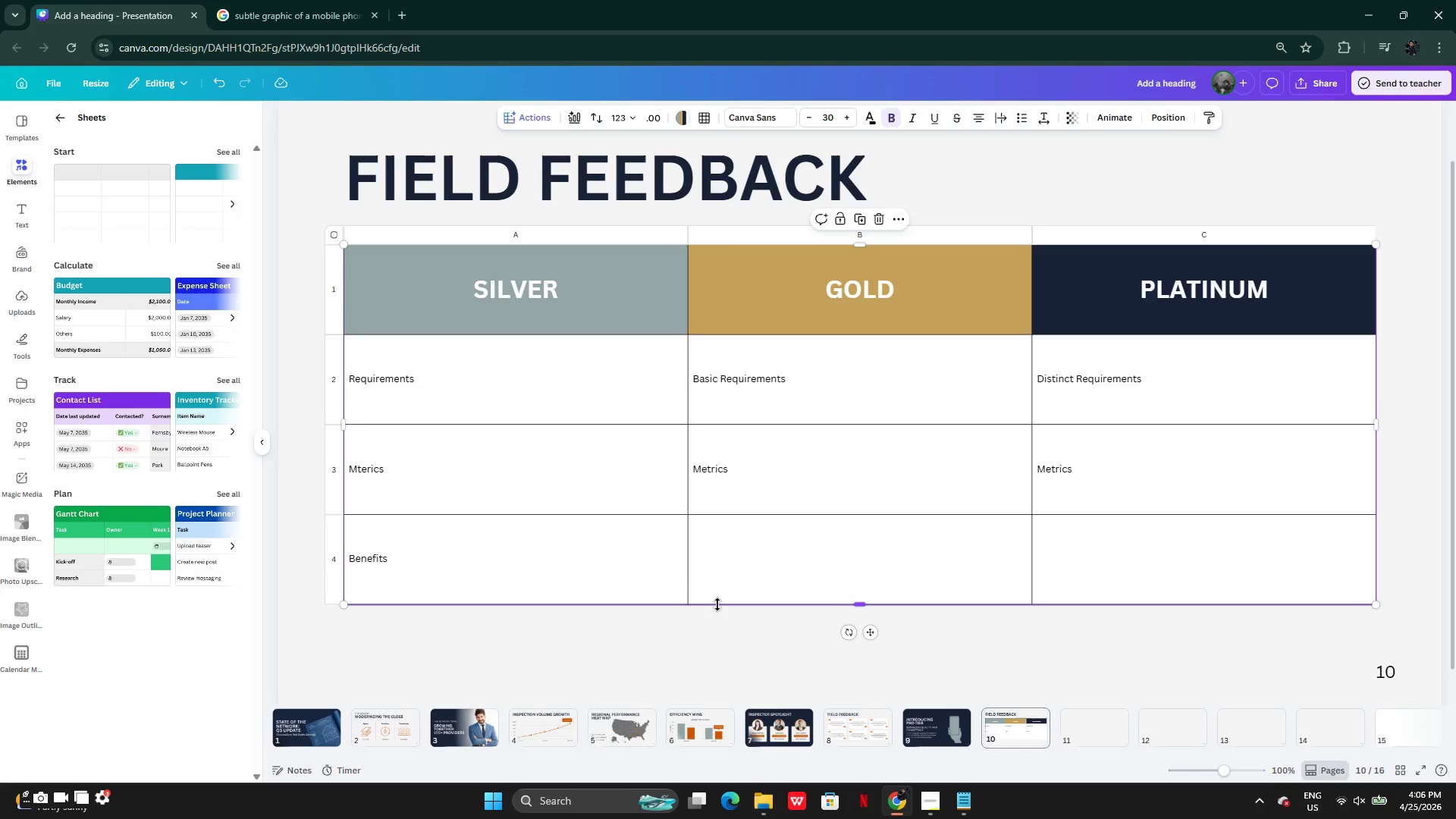 
key(Control+Z)
 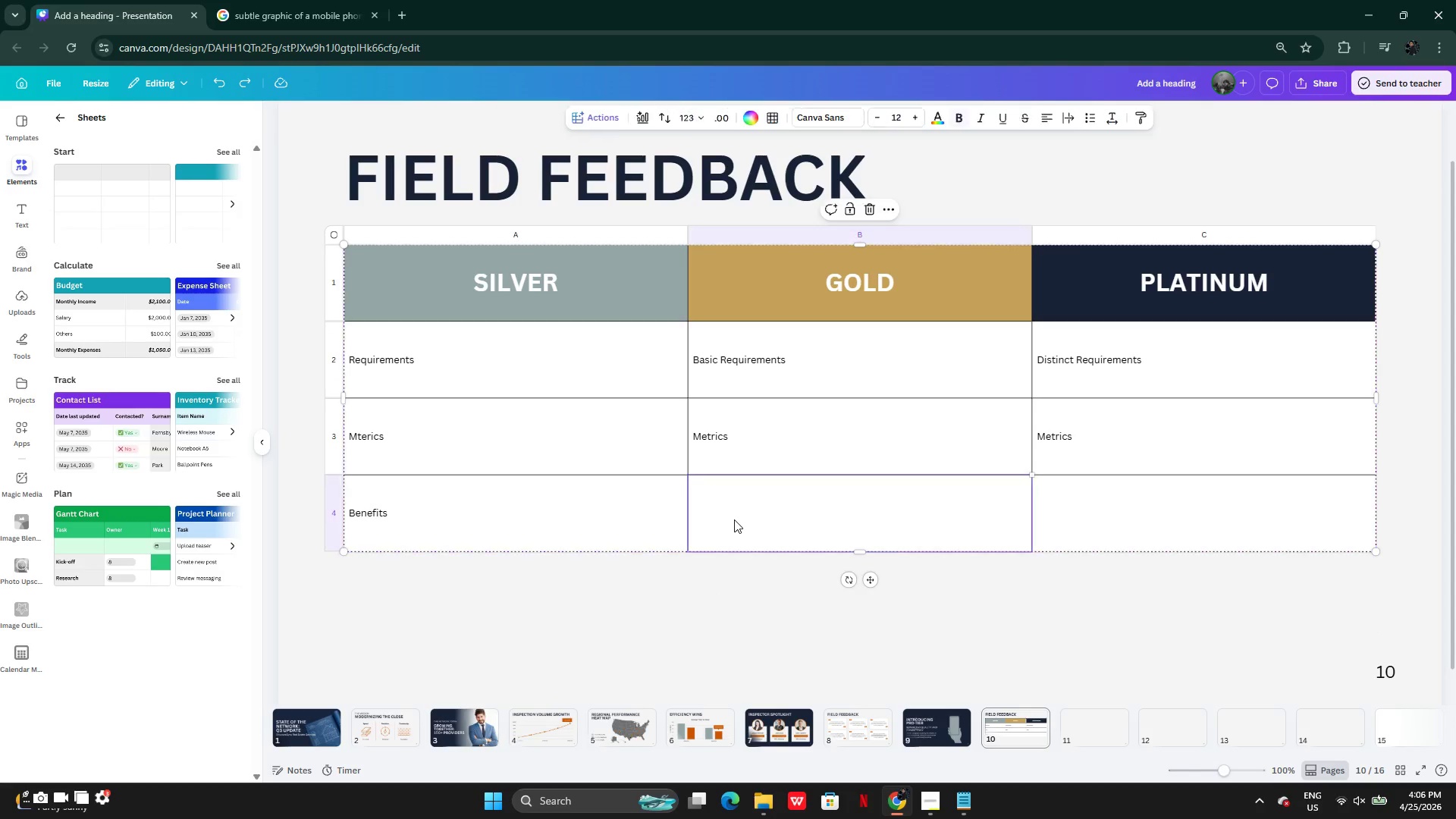 
double_click([734, 519])
 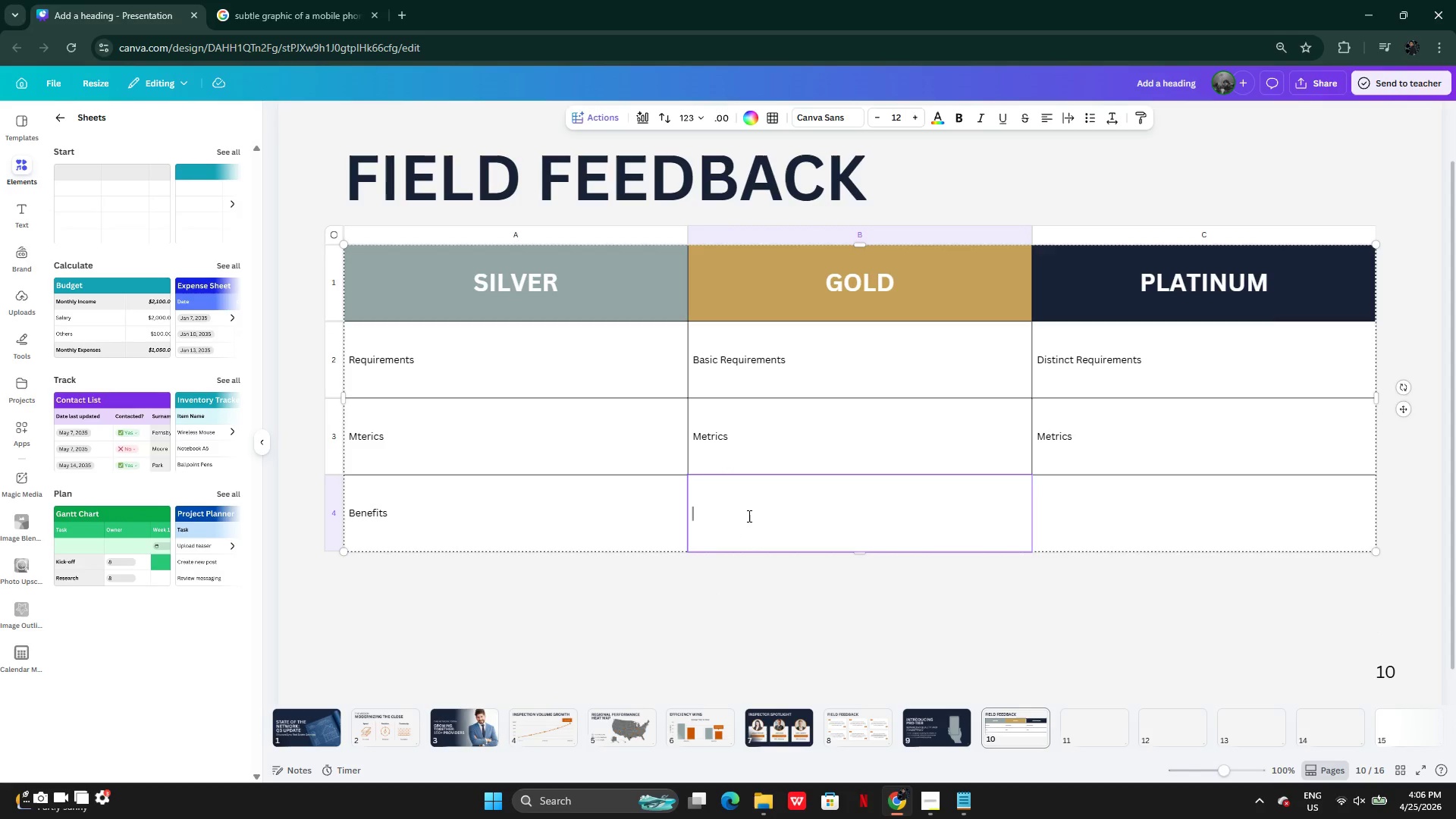 
type(Benefits)
 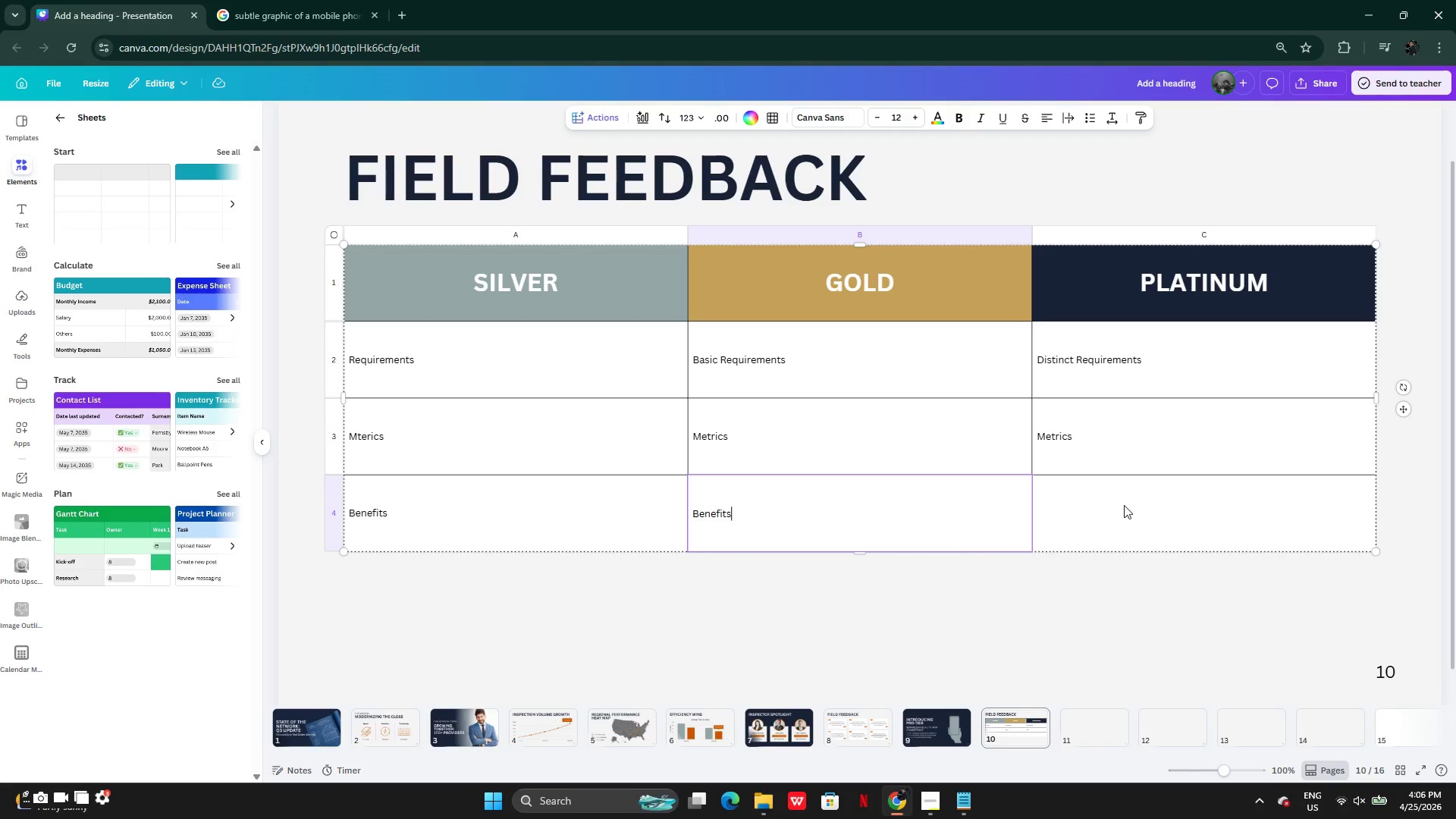 
double_click([1122, 500])
 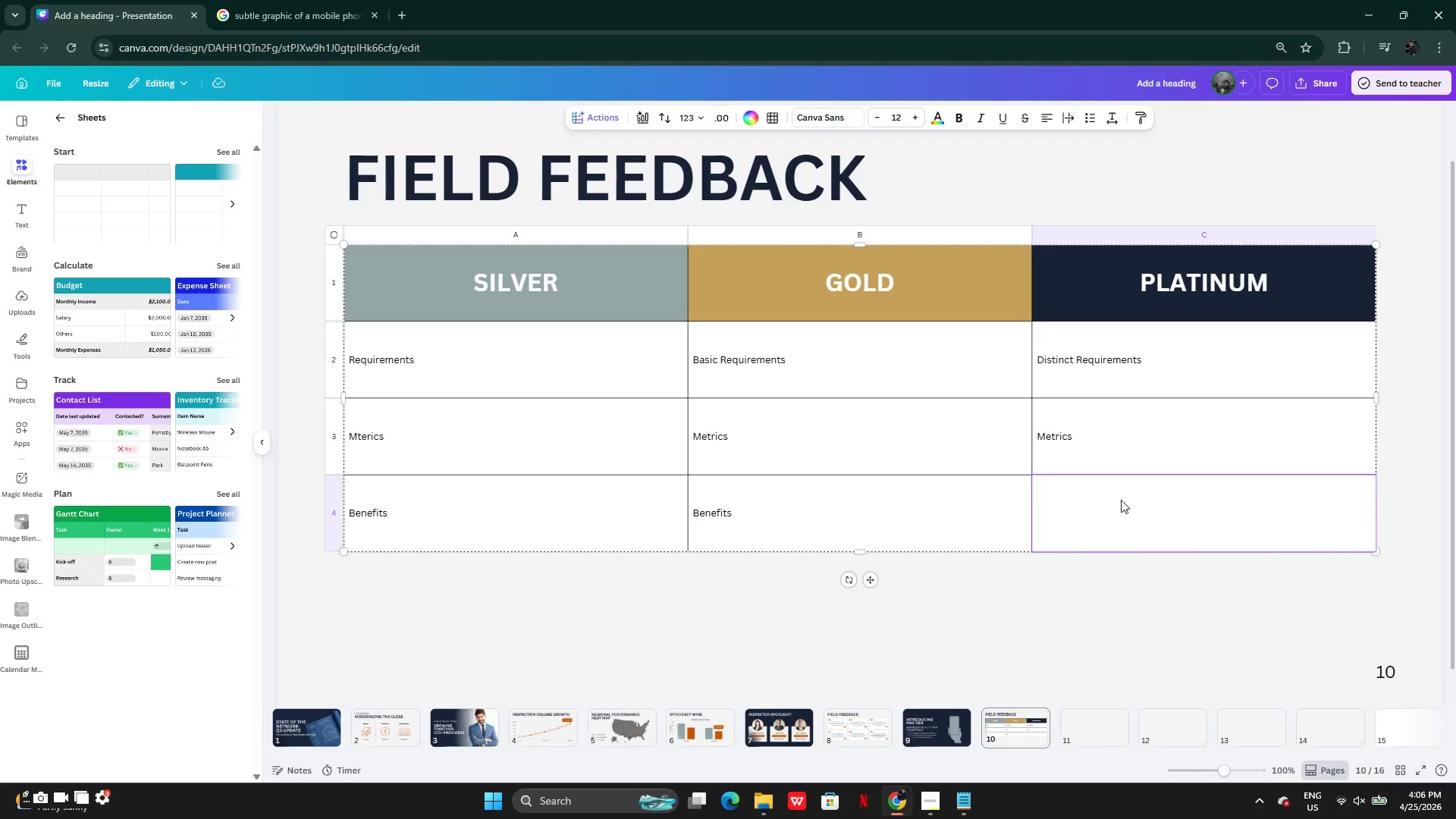 
type(Benefits)
 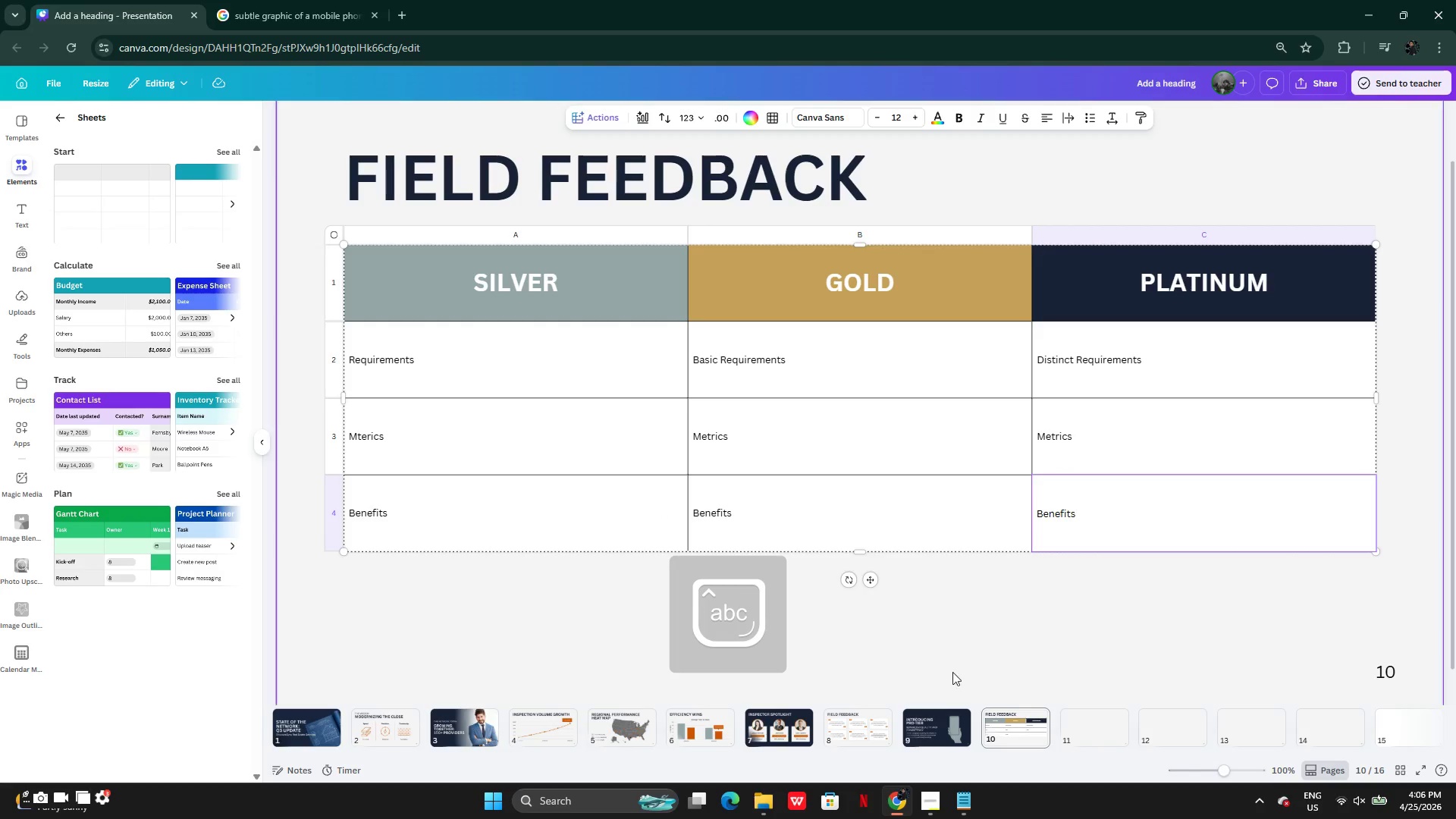 
left_click([951, 679])
 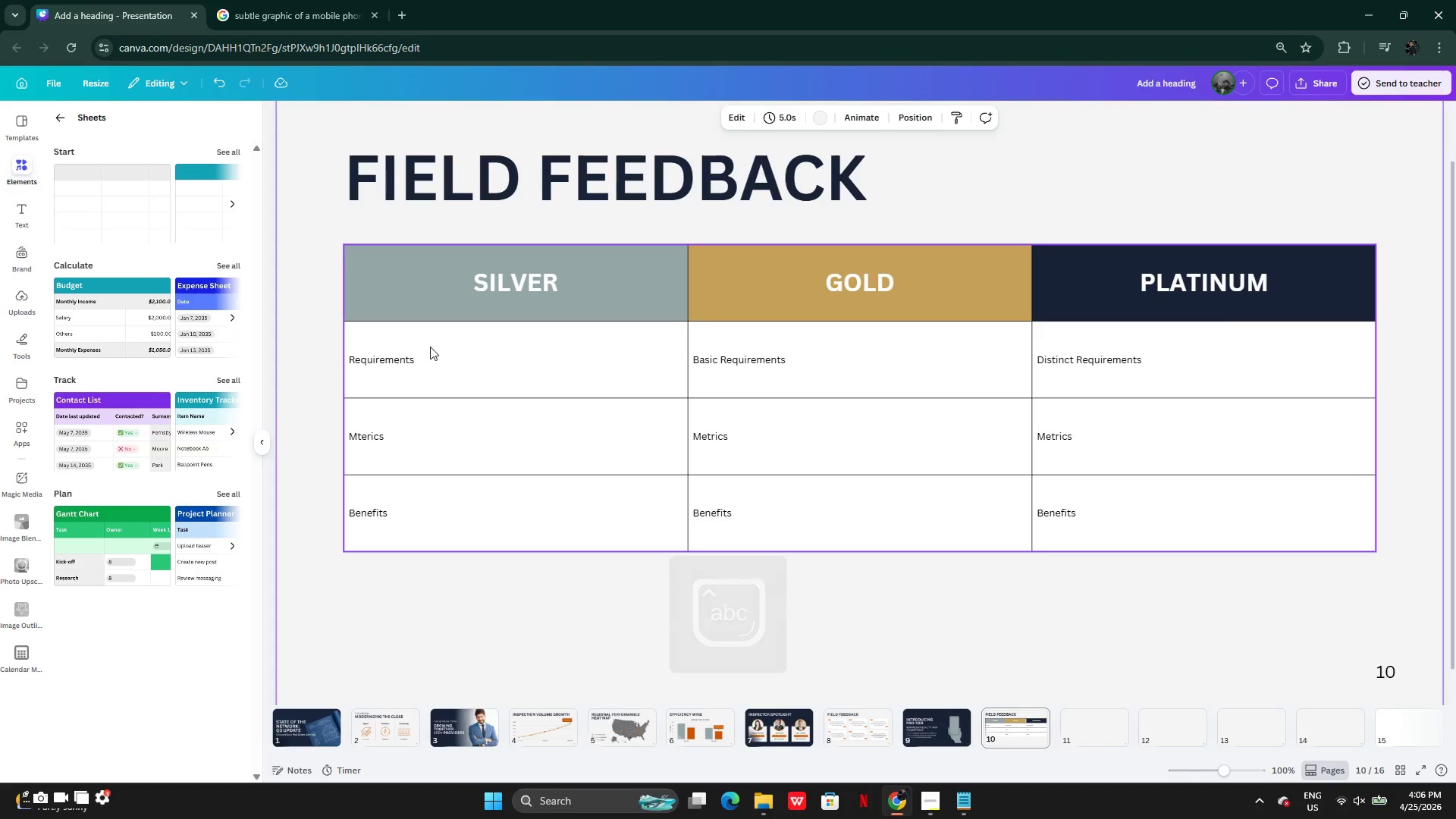 
left_click([430, 344])
 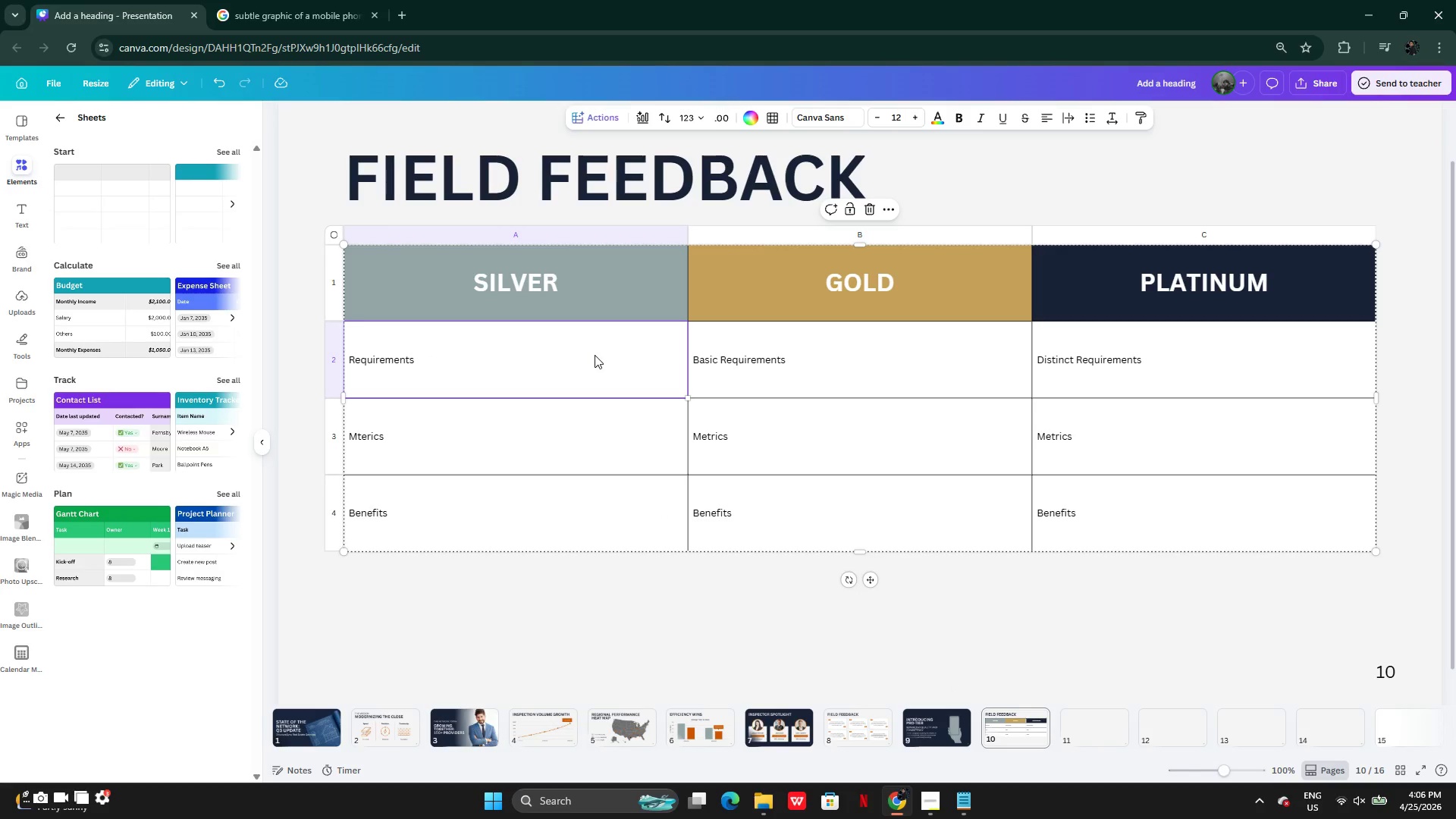 
hold_key(key=ShiftLeft, duration=5.06)
double_click([1233, 355])
 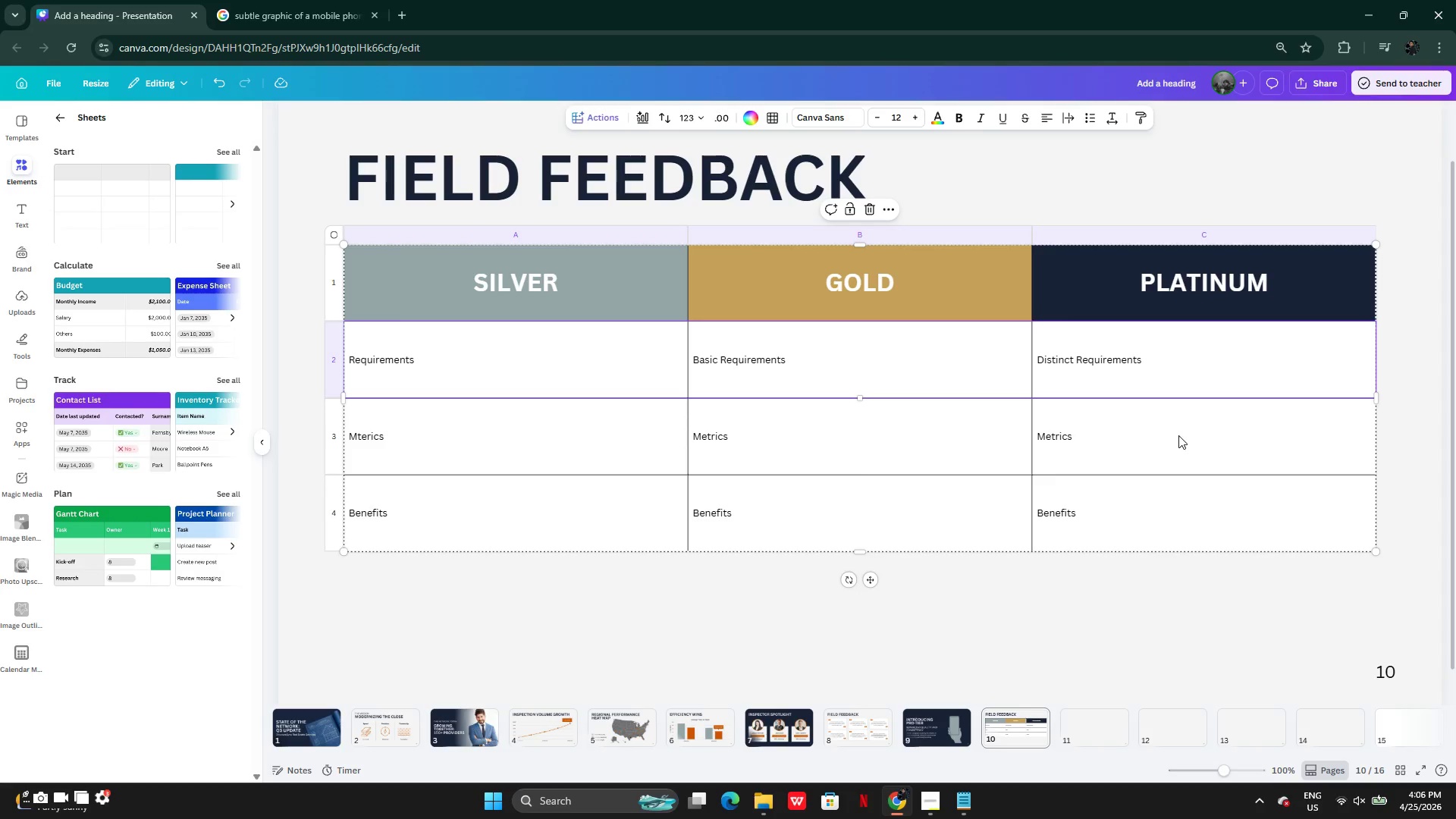 
left_click_drag(start_coordinate=[1178, 435], to_coordinate=[1174, 437])
 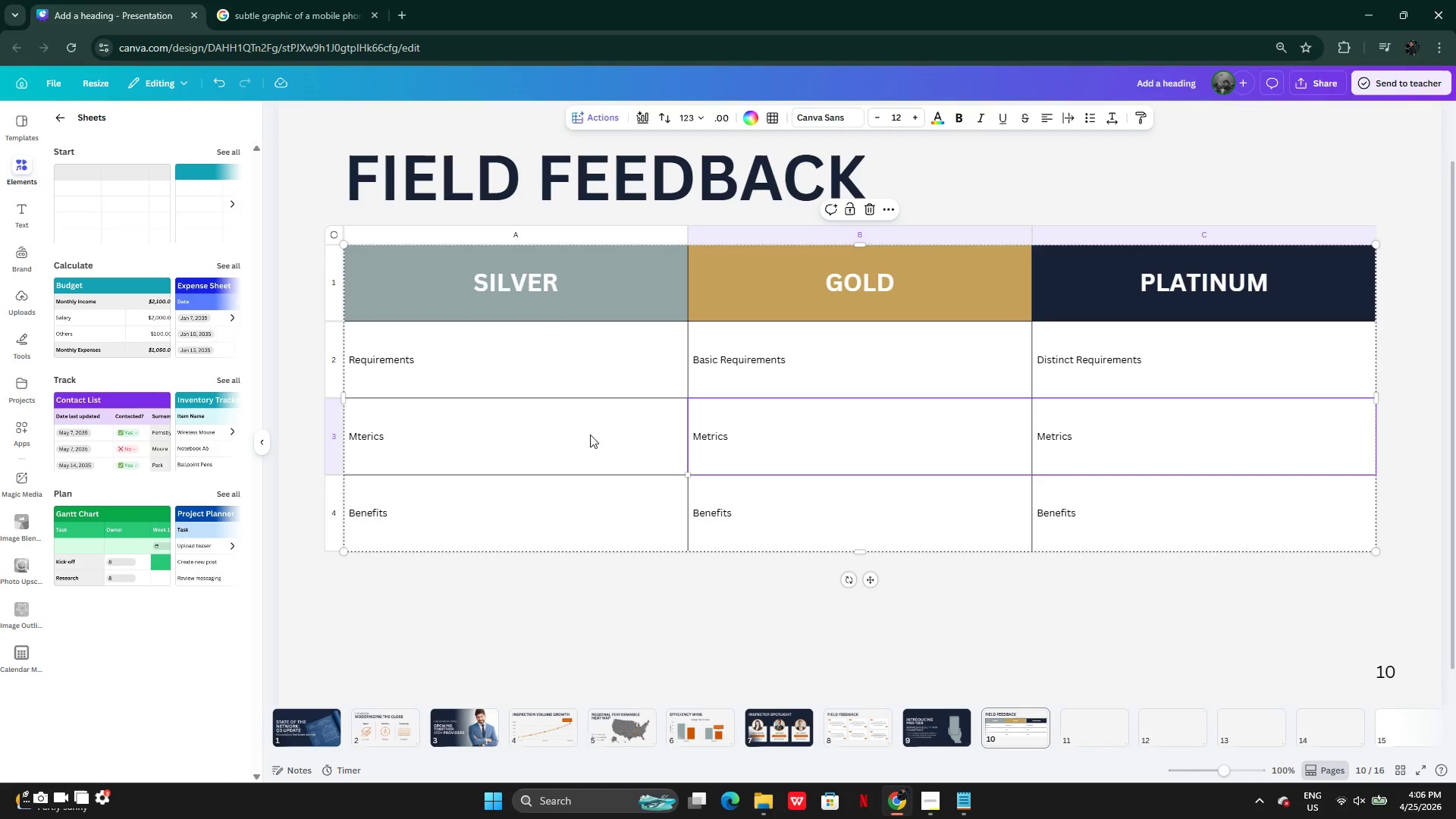 
left_click([557, 435])
 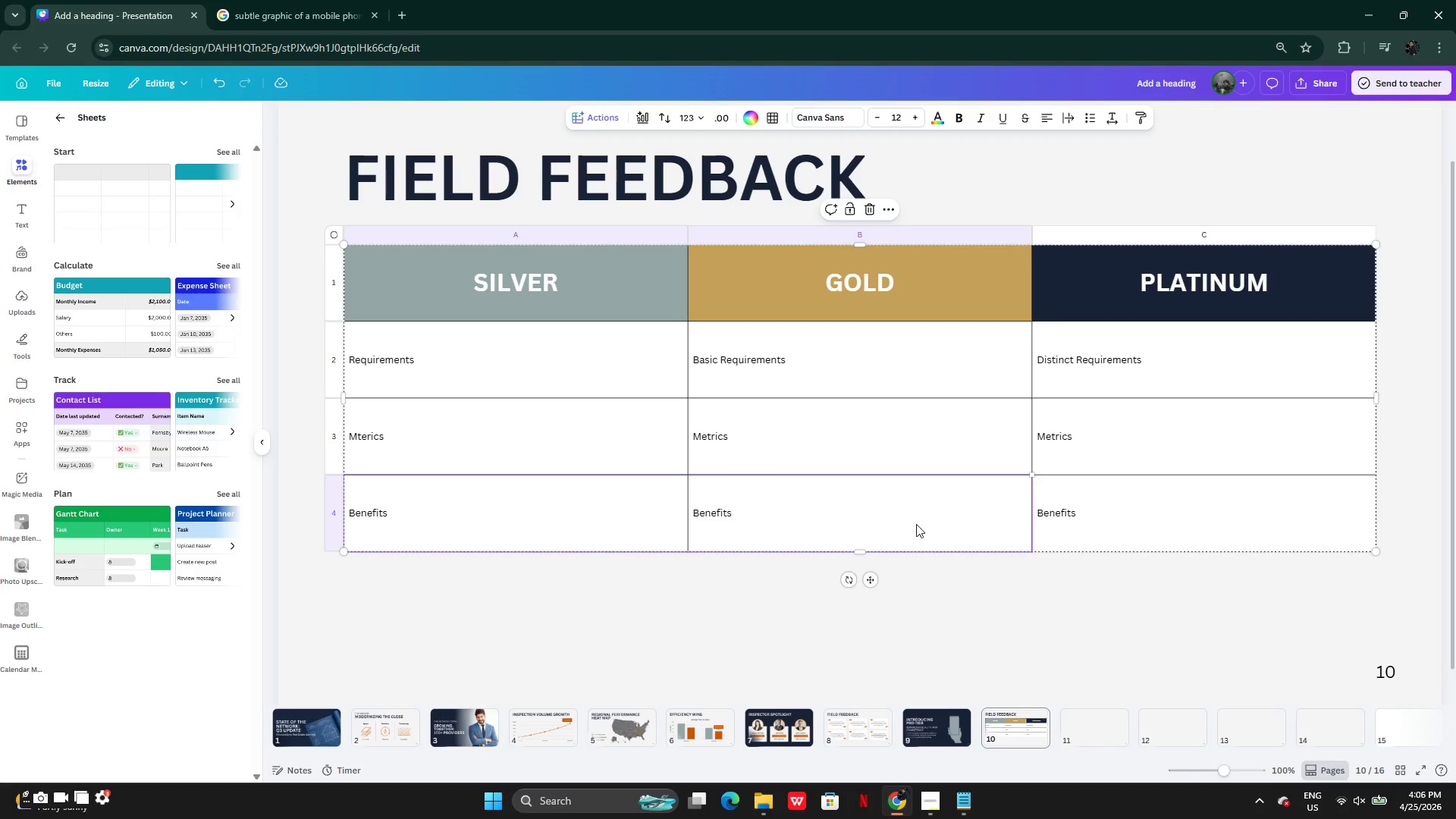 
left_click([1163, 537])
 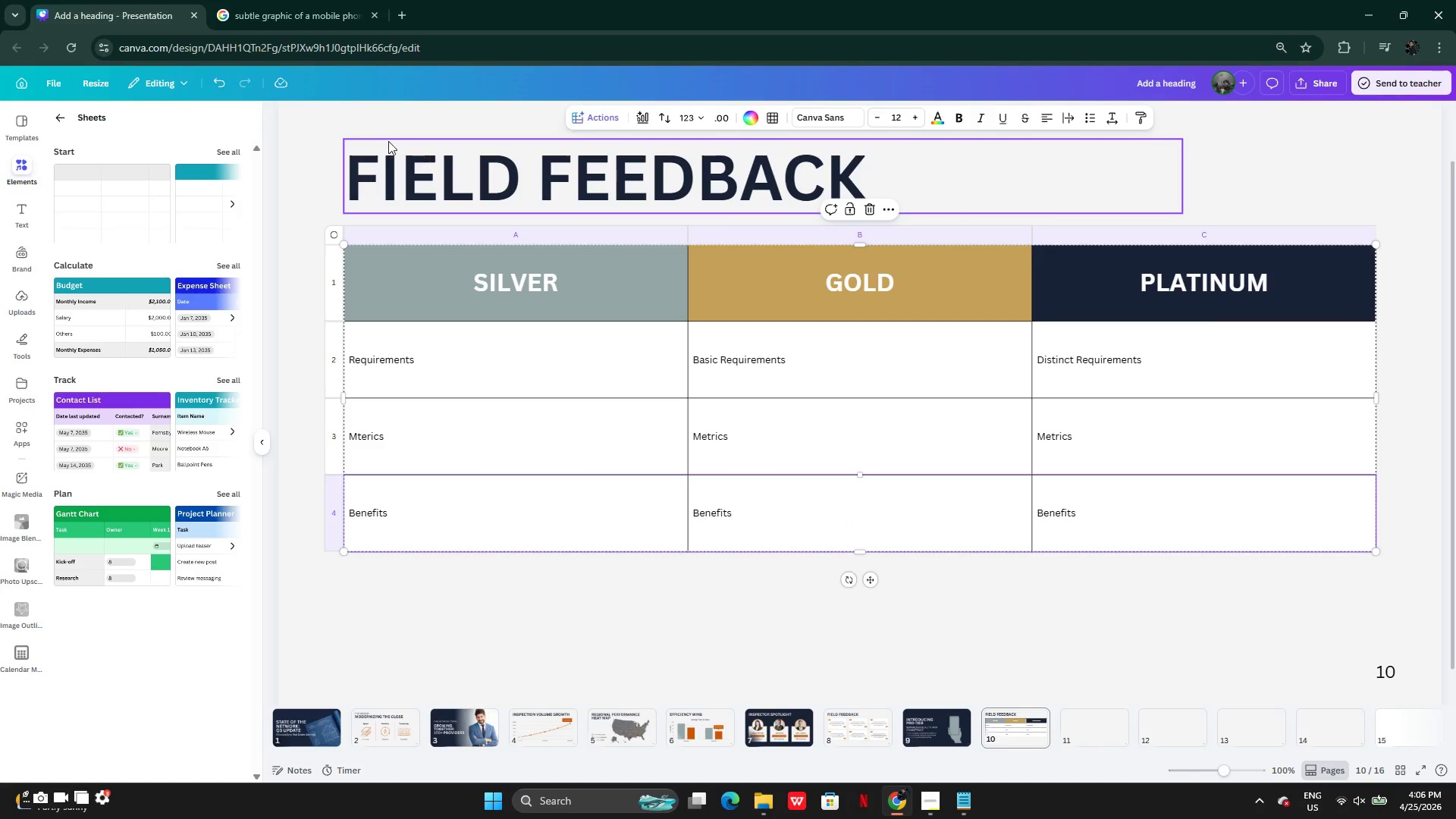 
hold_key(key=ShiftLeft, duration=0.75)
 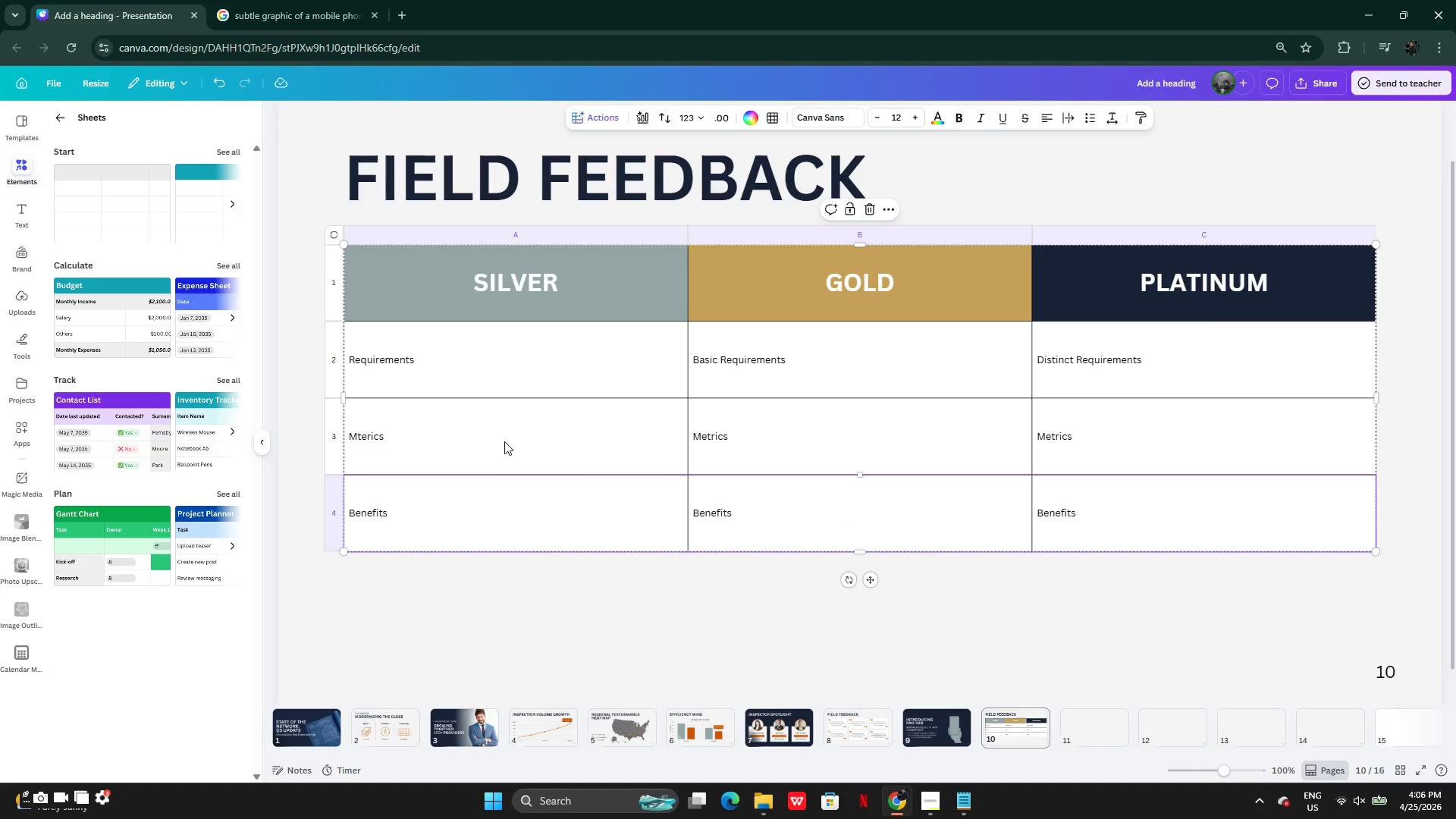 
hold_key(key=ShiftLeft, duration=1.78)
left_click([504, 442])
 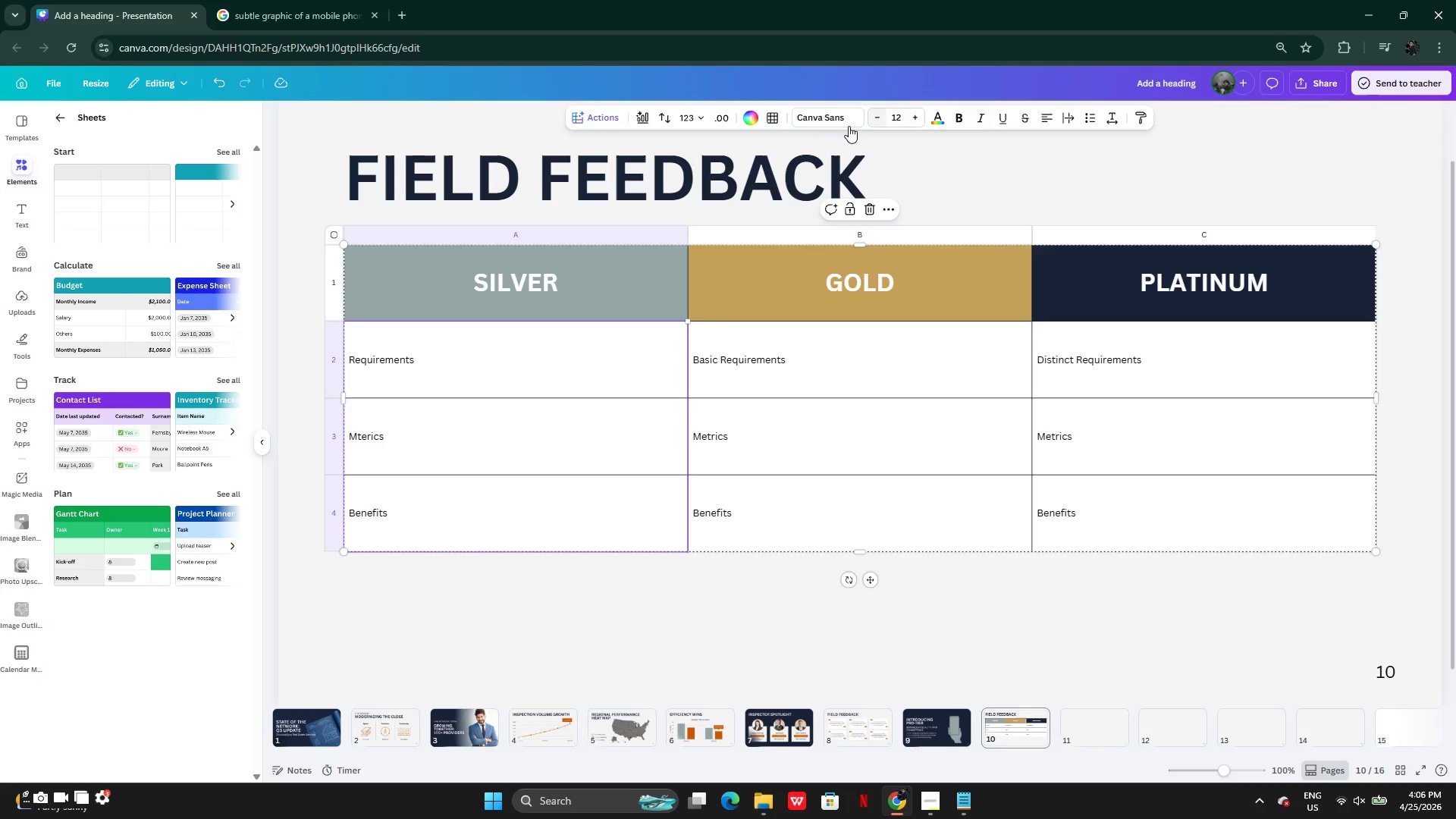 
left_click_drag(start_coordinate=[902, 120], to_coordinate=[891, 120])
 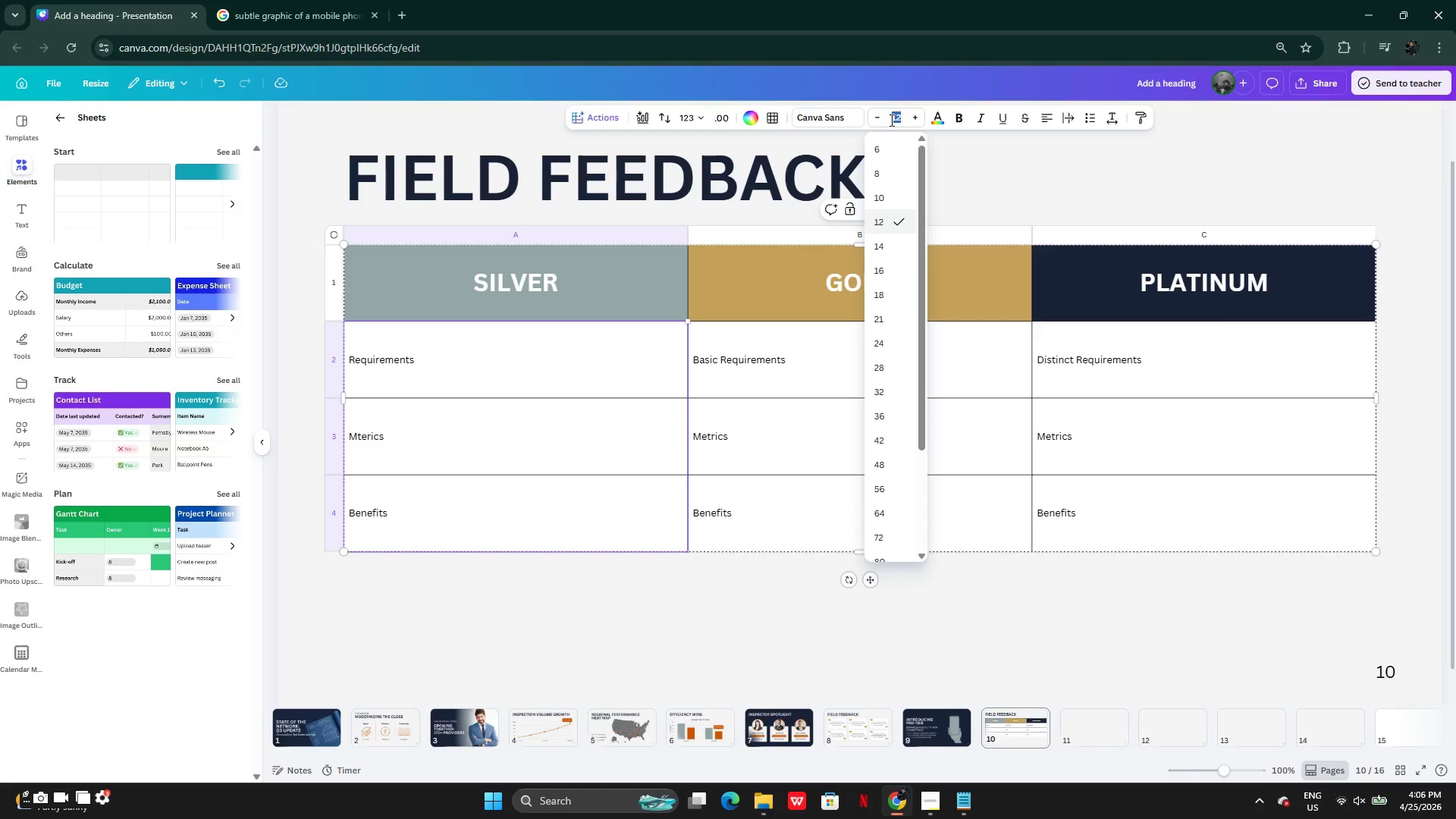 
type(30)
 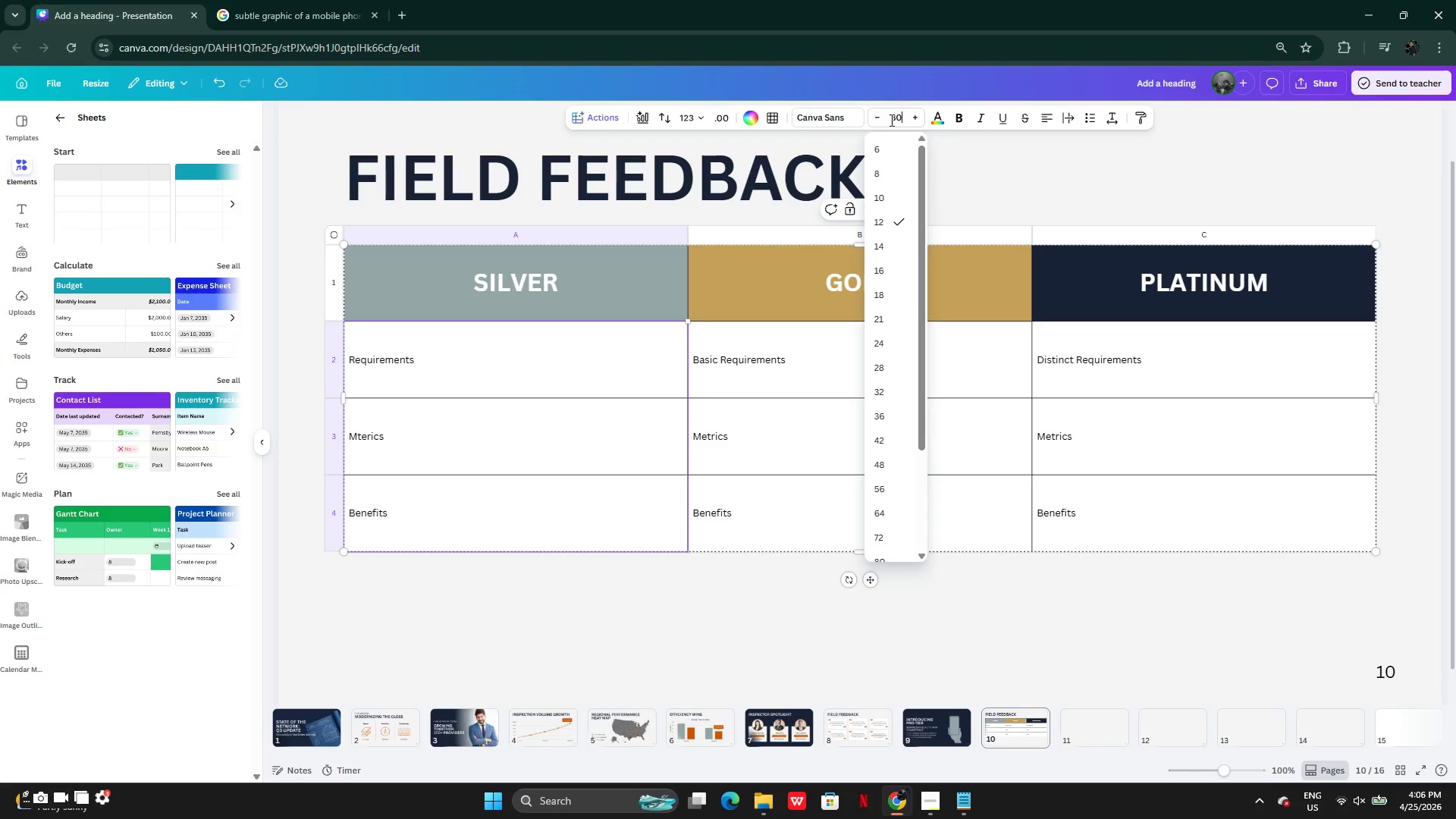 
key(Enter)
 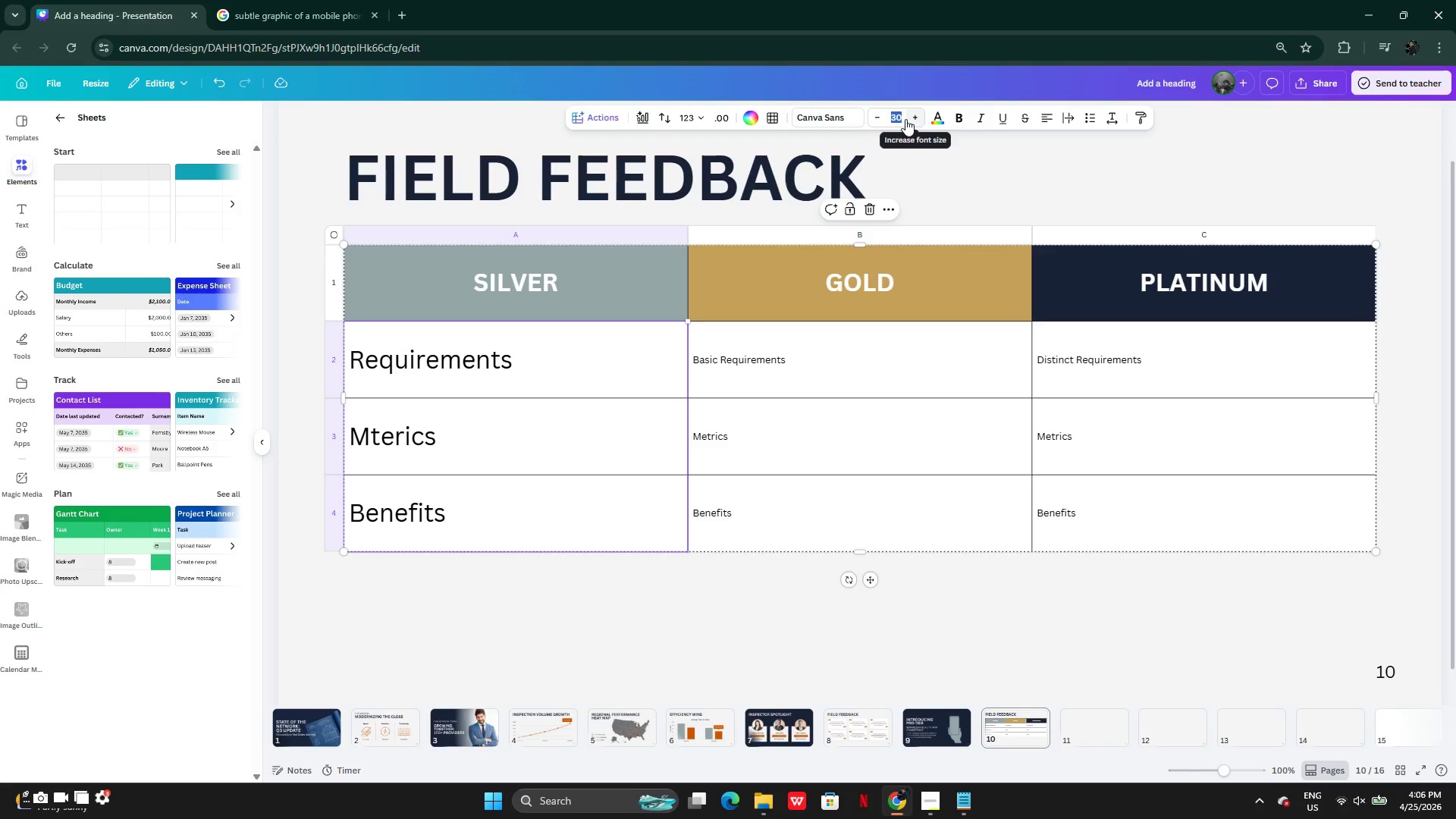 
type(25)
 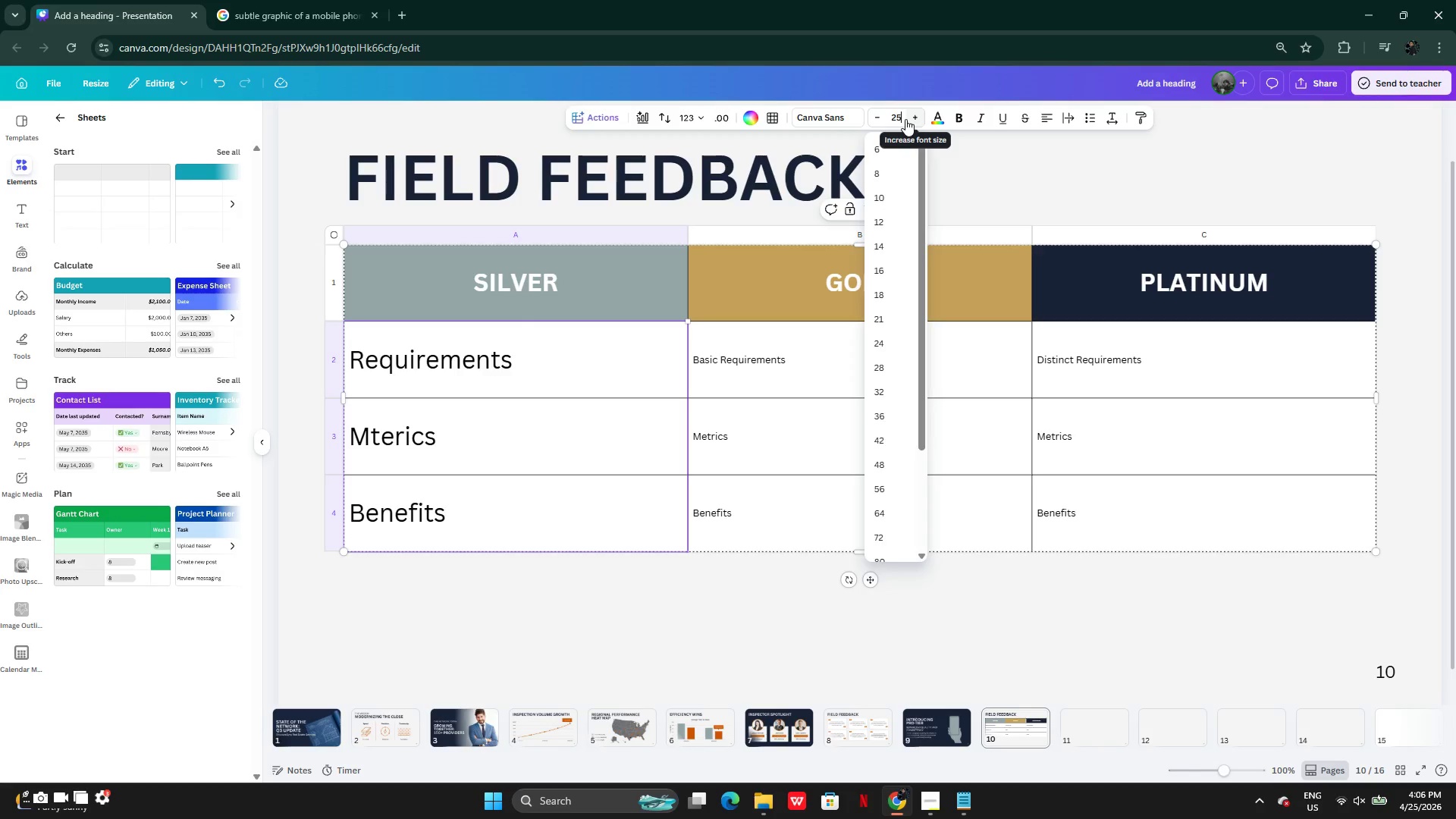 
key(Enter)
 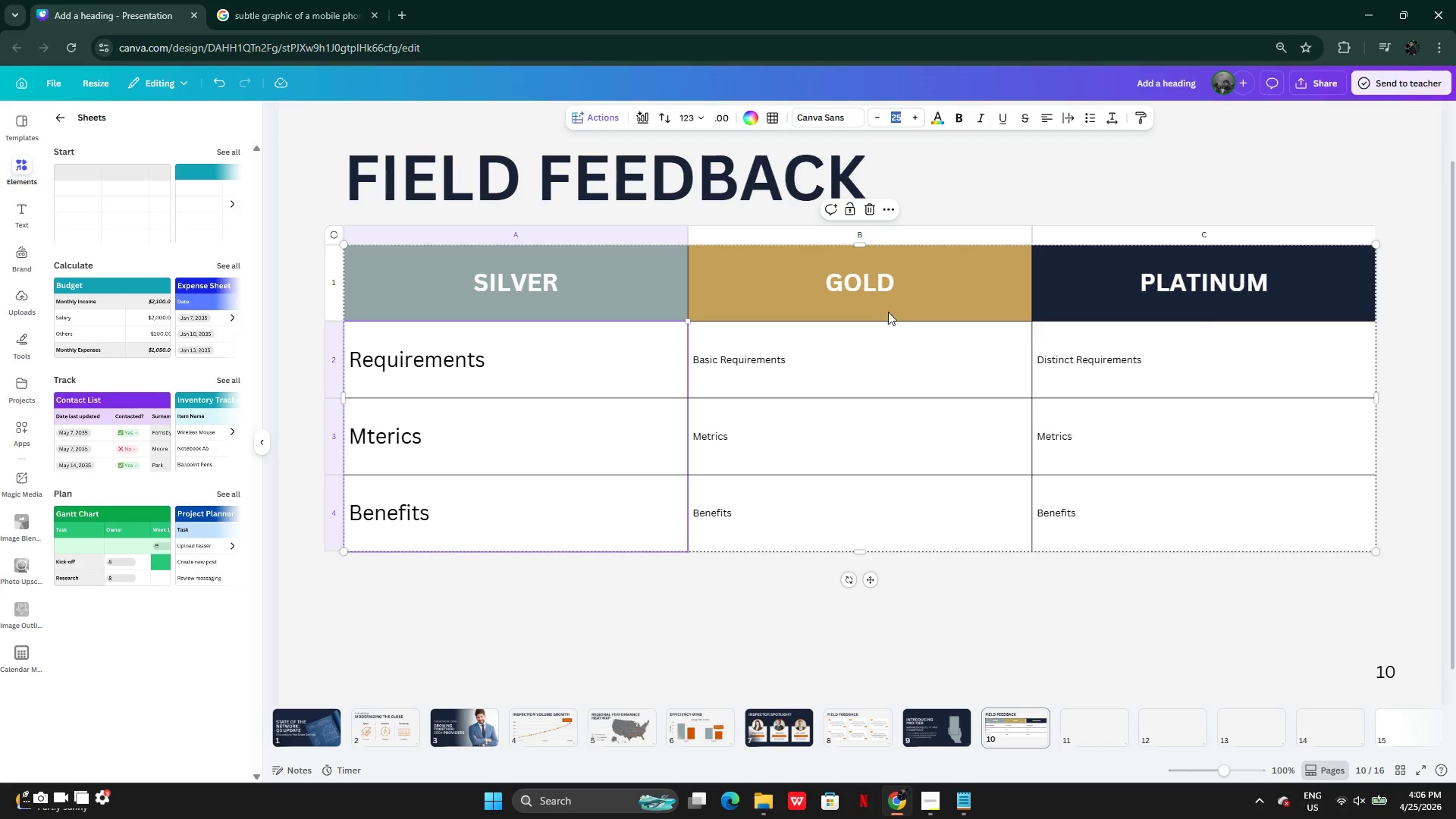 
left_click([860, 375])
 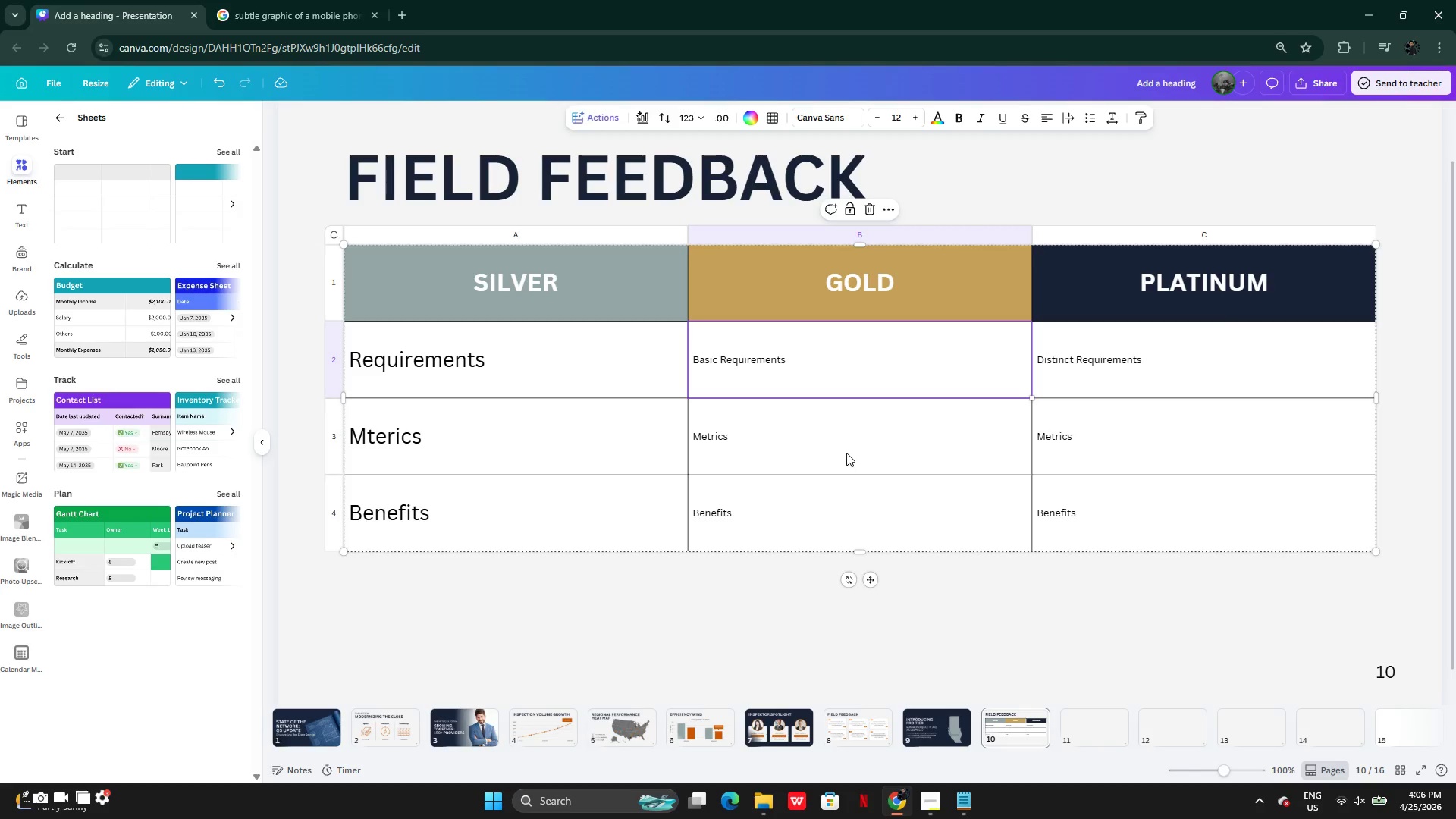 
hold_key(key=ShiftLeft, duration=4.69)
left_click([846, 456])
 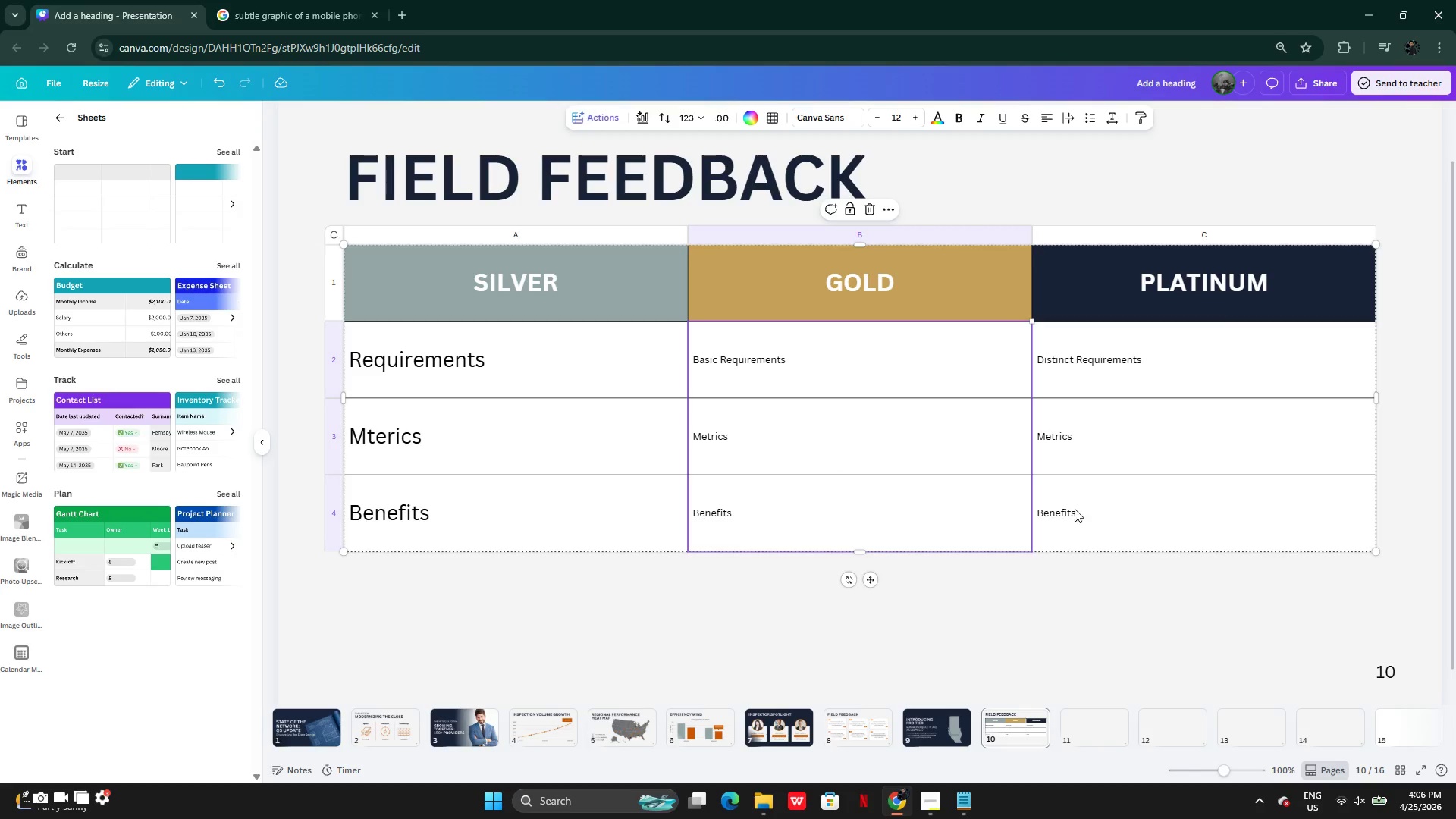 
triple_click([1104, 509])
 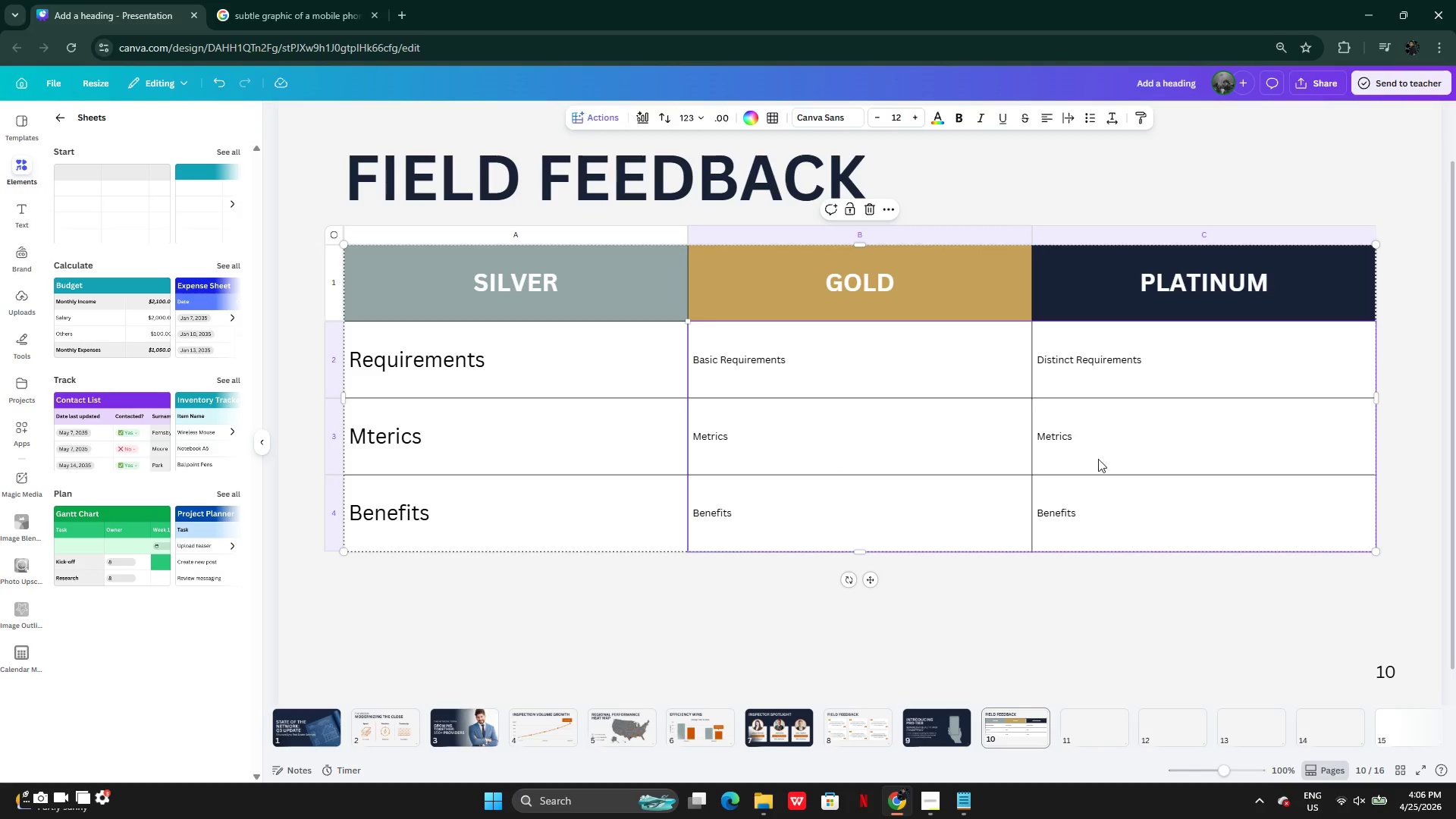 
left_click_drag(start_coordinate=[1097, 457], to_coordinate=[1097, 453])
 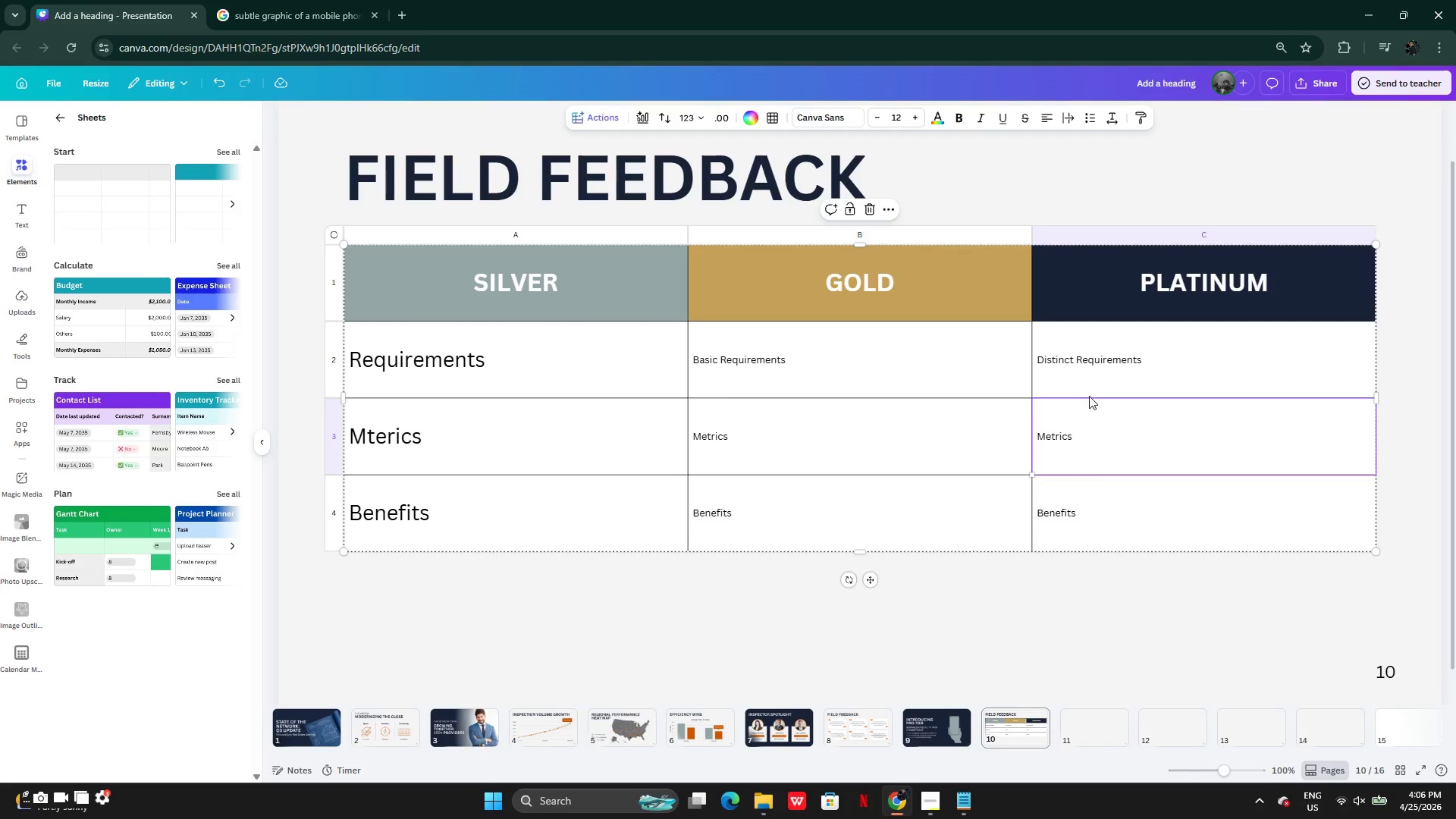 
double_click([1089, 396])
 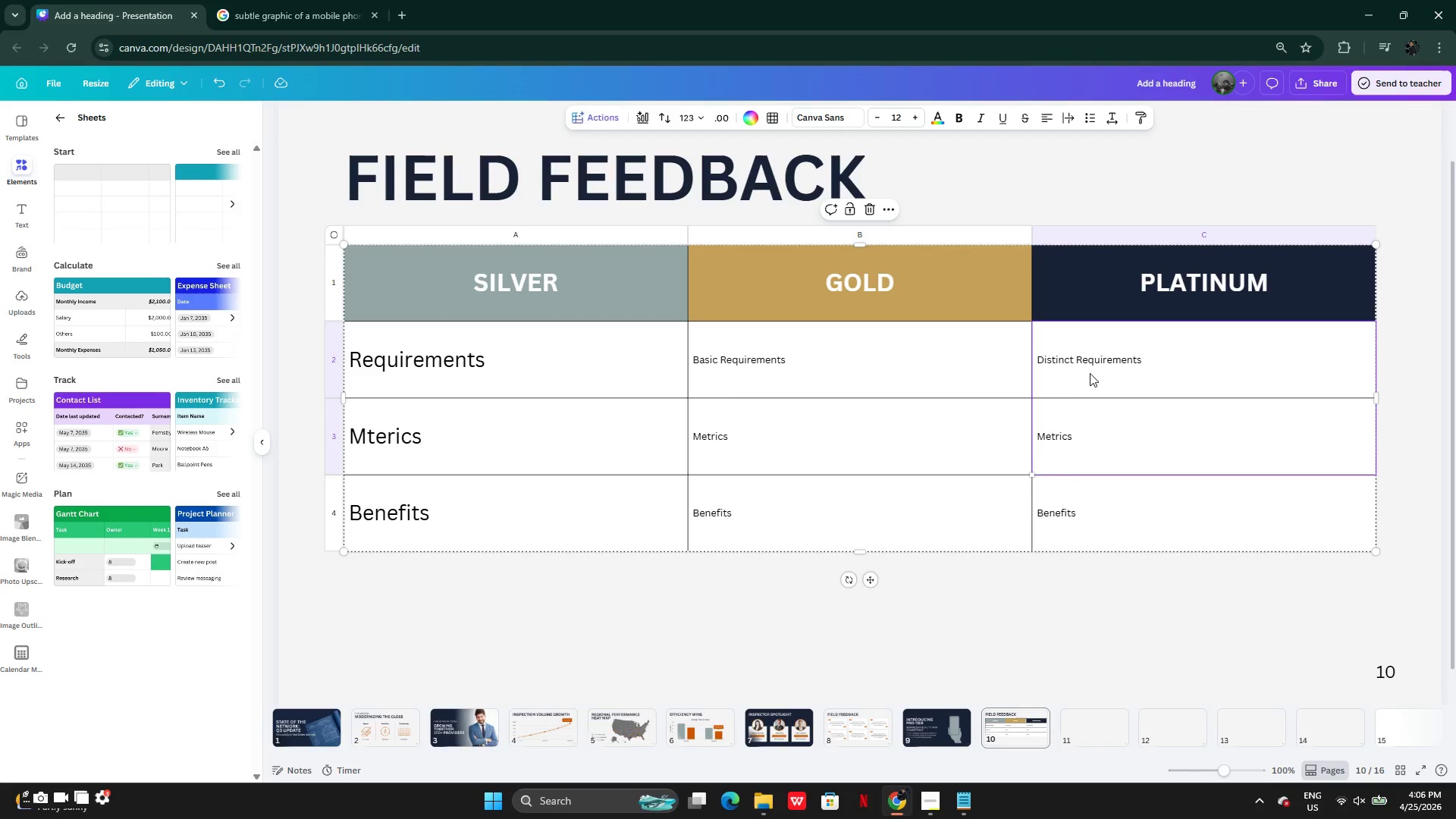 
left_click([1090, 372])
 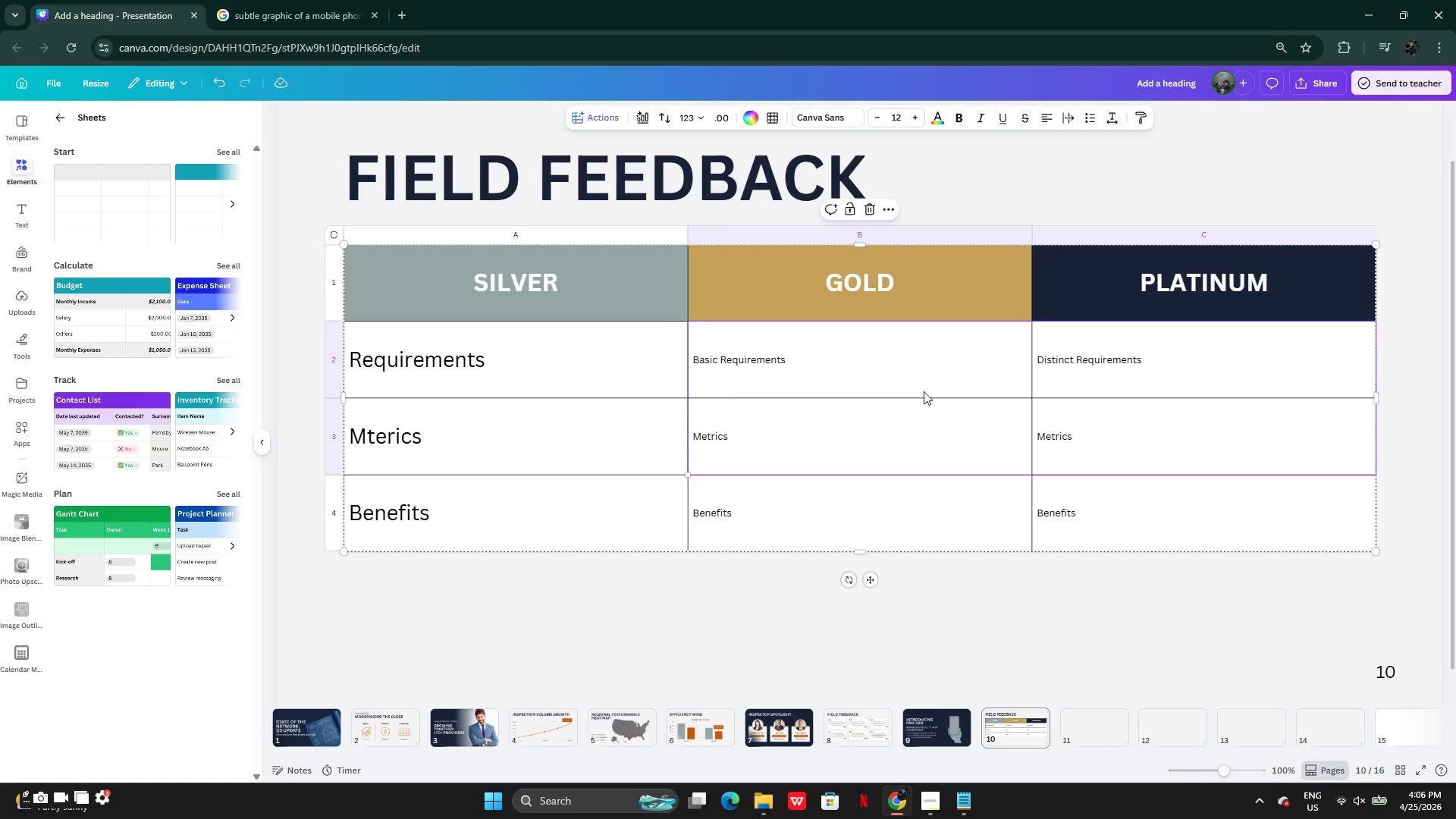 
double_click([924, 425])
 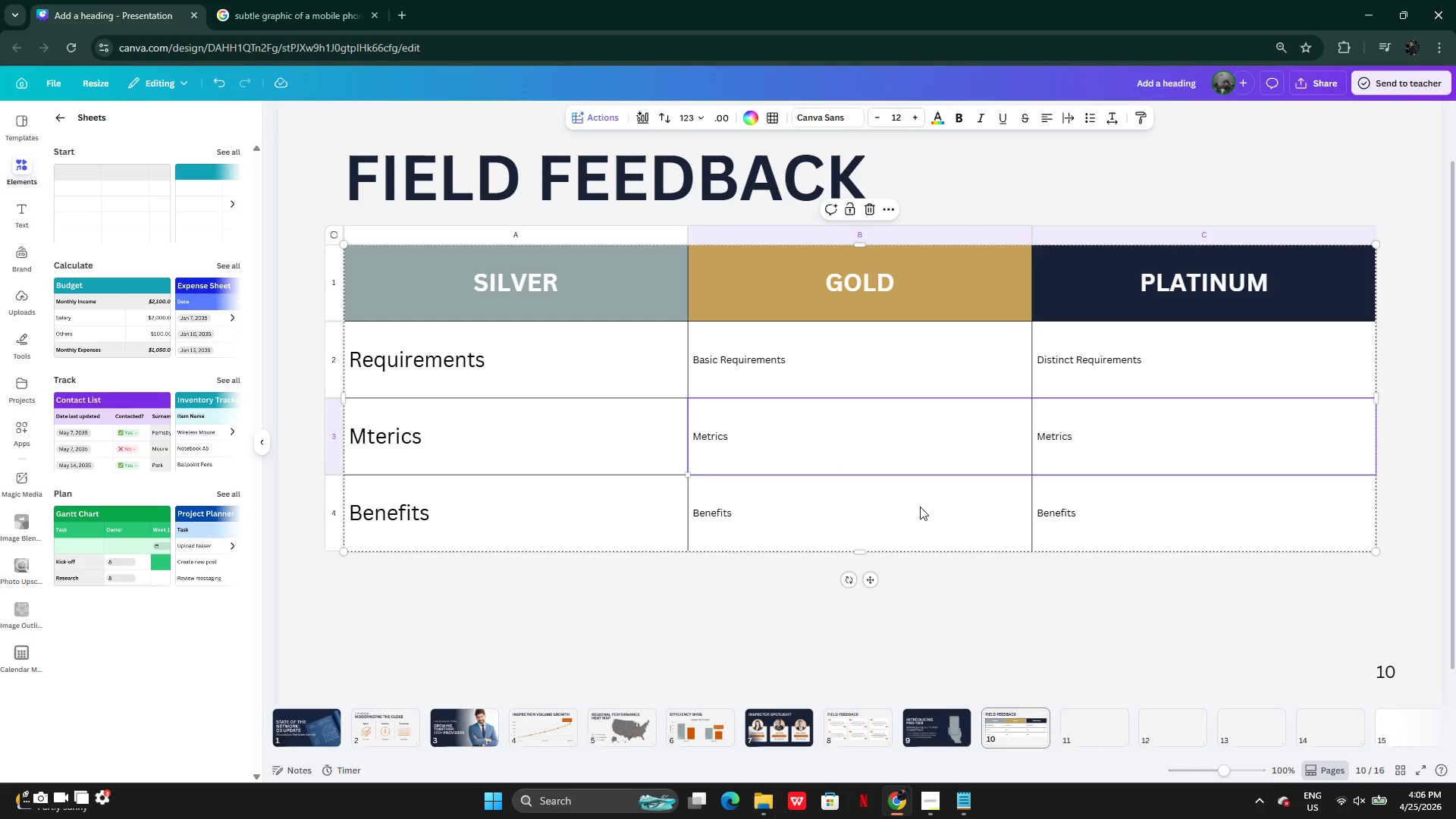 
left_click([920, 507])
 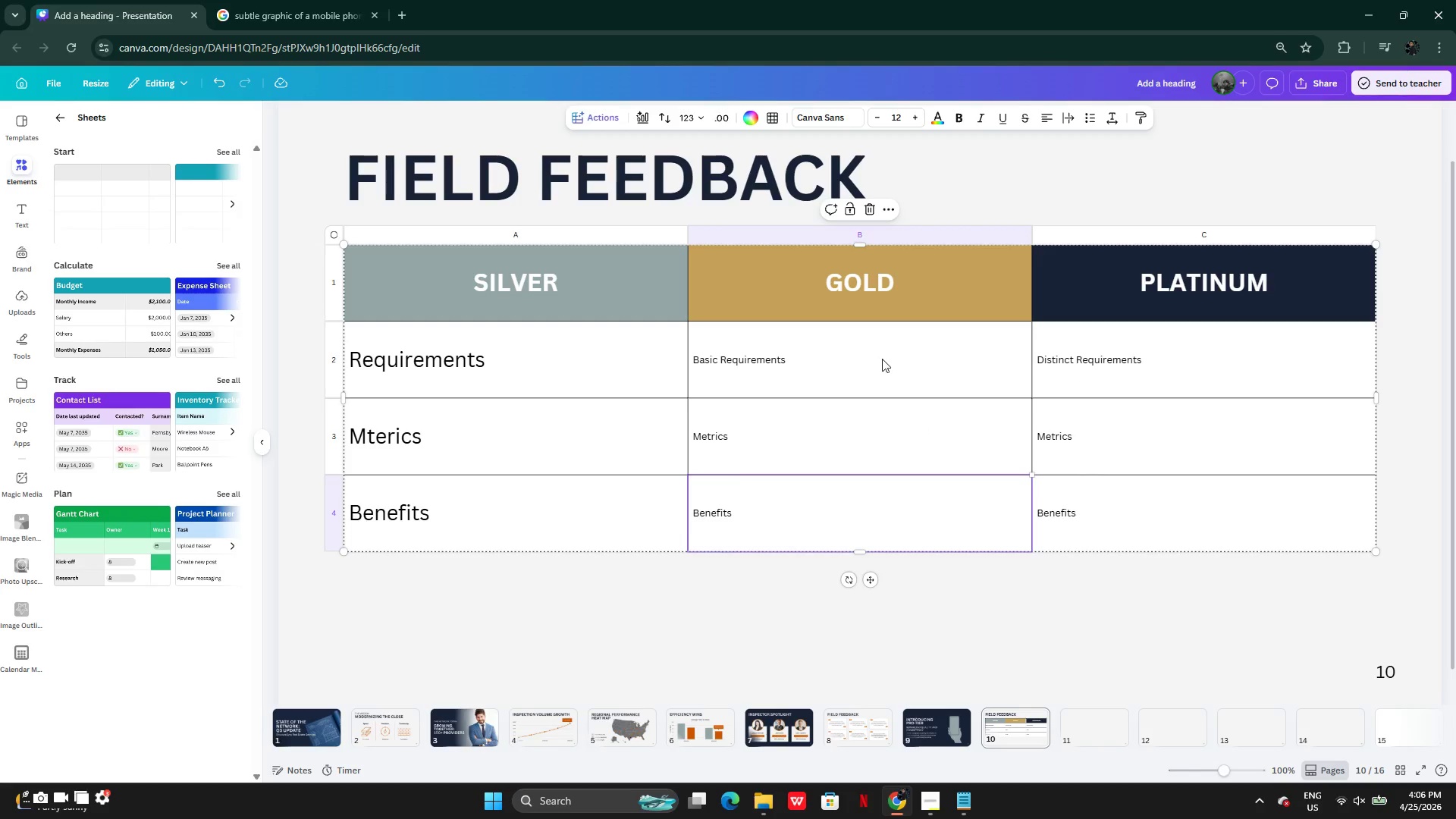 
hold_key(key=ShiftLeft, duration=1.84)
left_click([868, 331])
 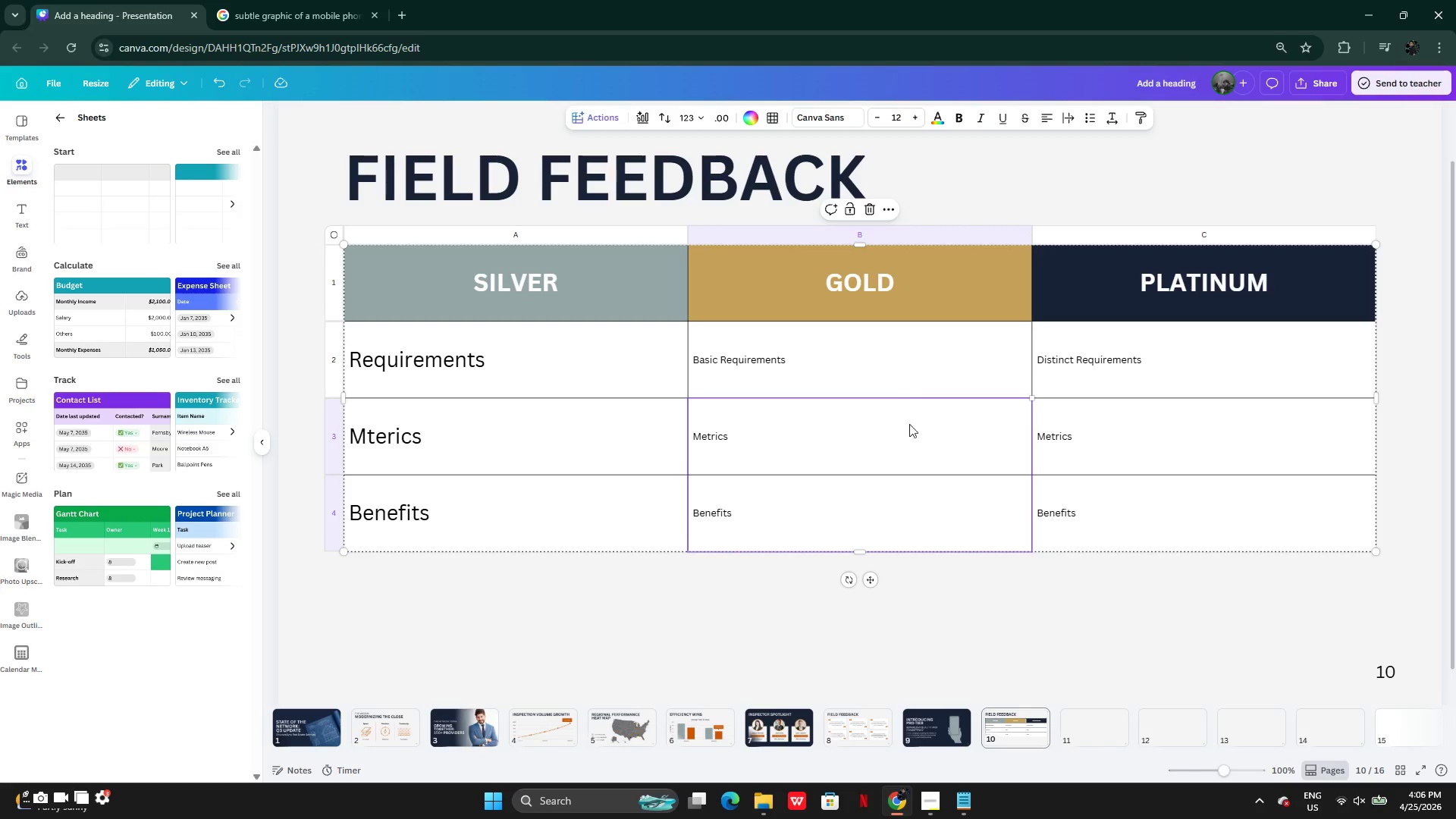 
left_click([899, 369])
 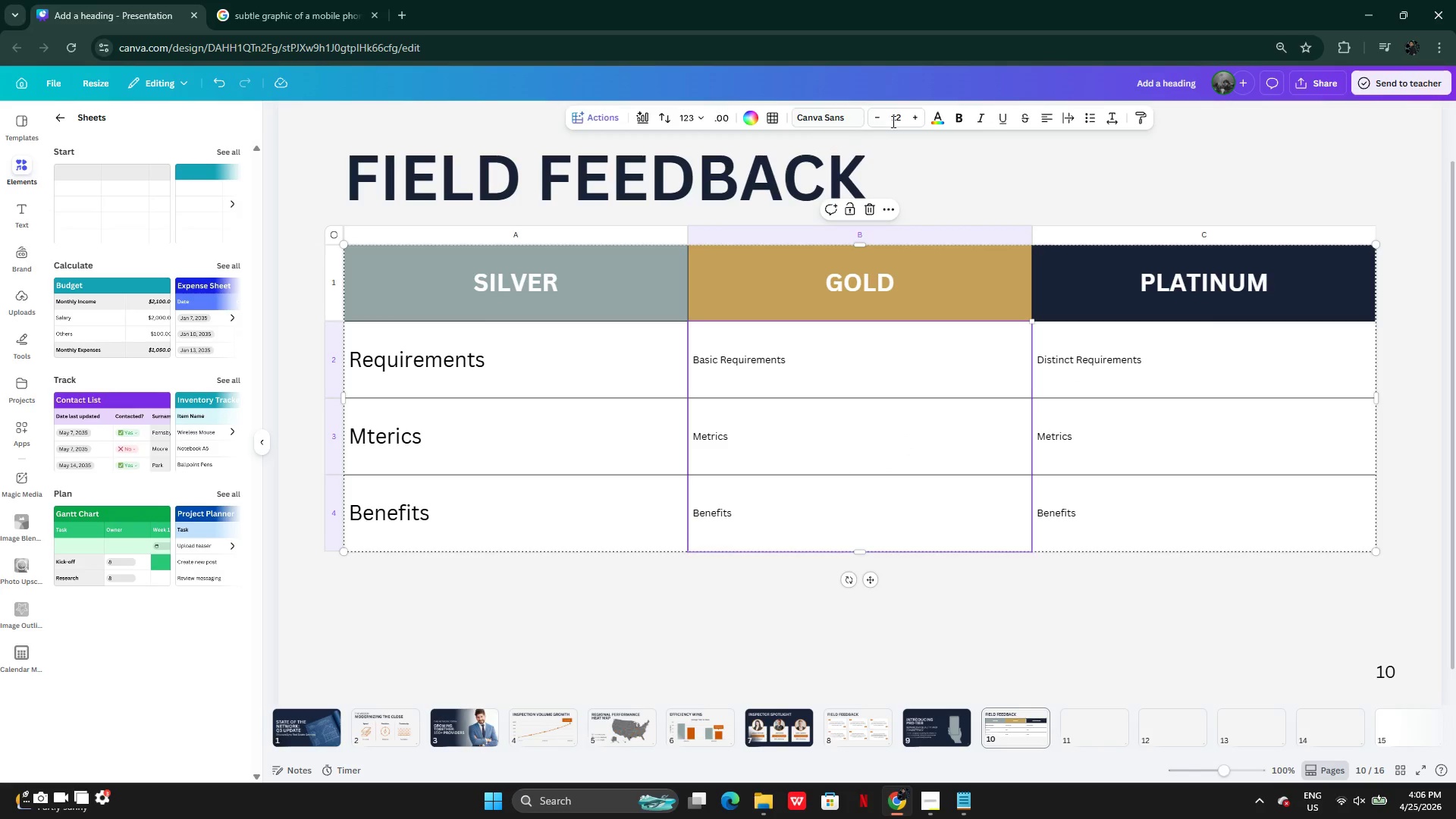 
left_click_drag(start_coordinate=[903, 117], to_coordinate=[886, 117])
 